 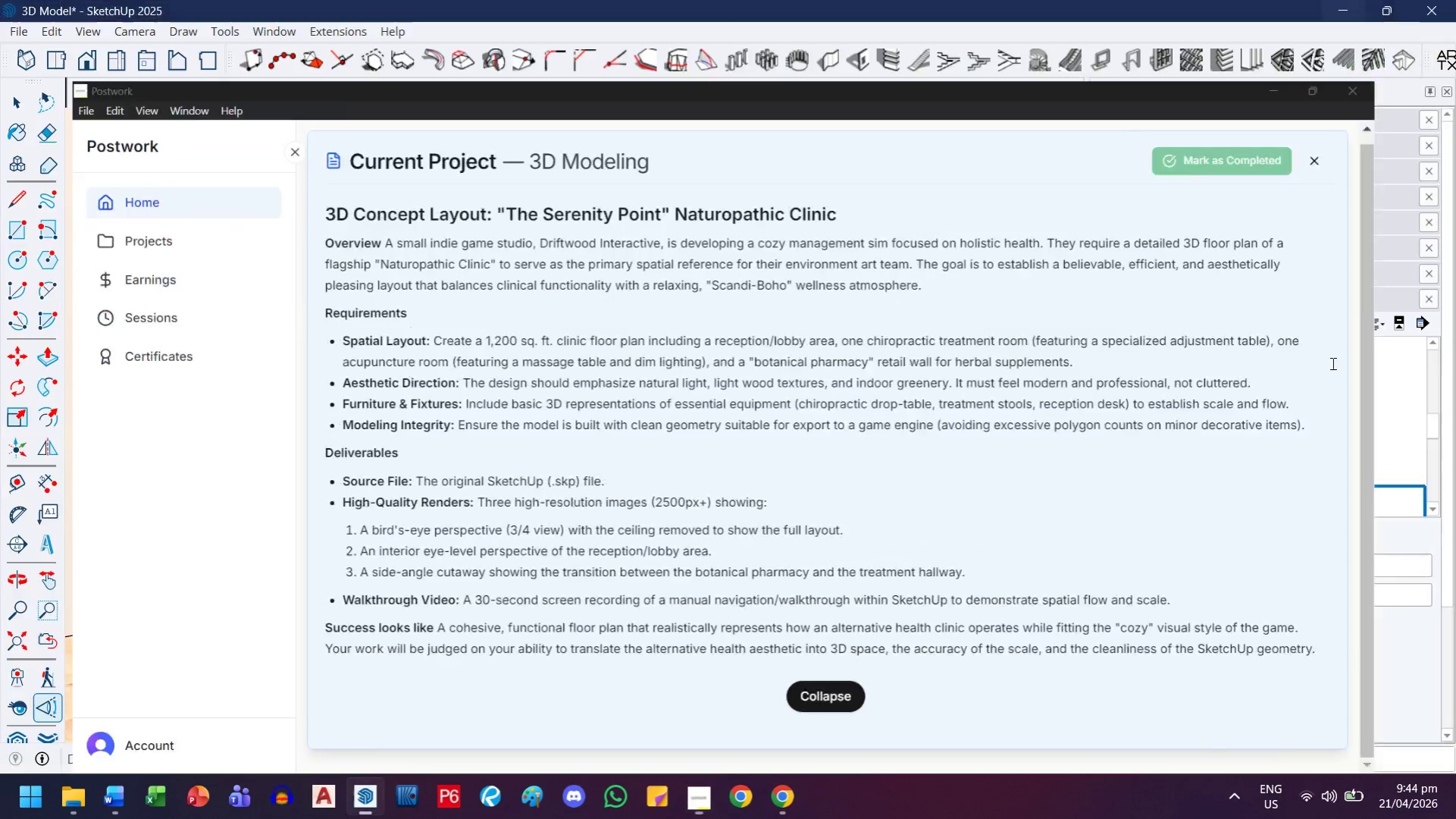 
left_click([1324, 568])
 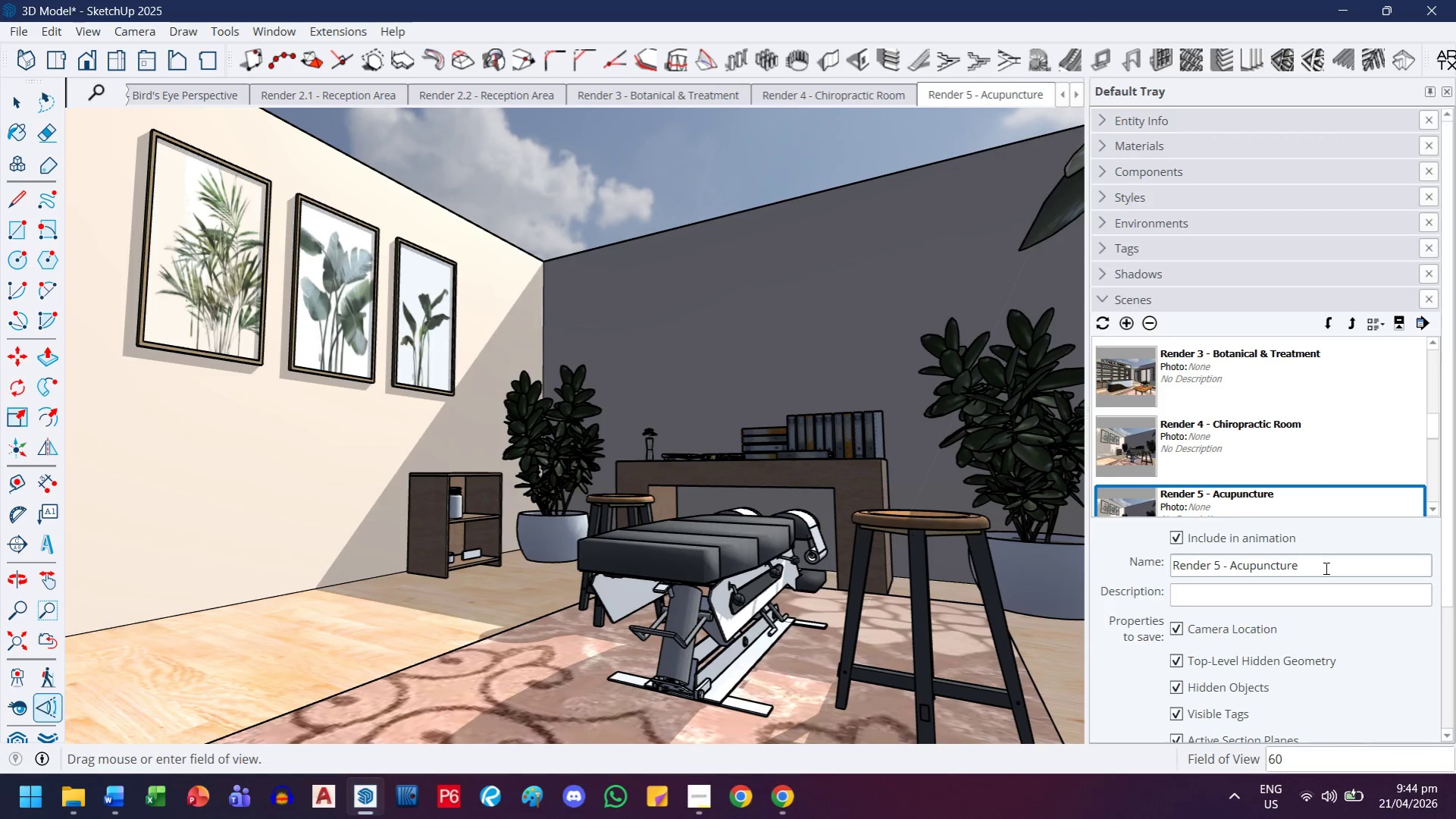 
type( Room)
 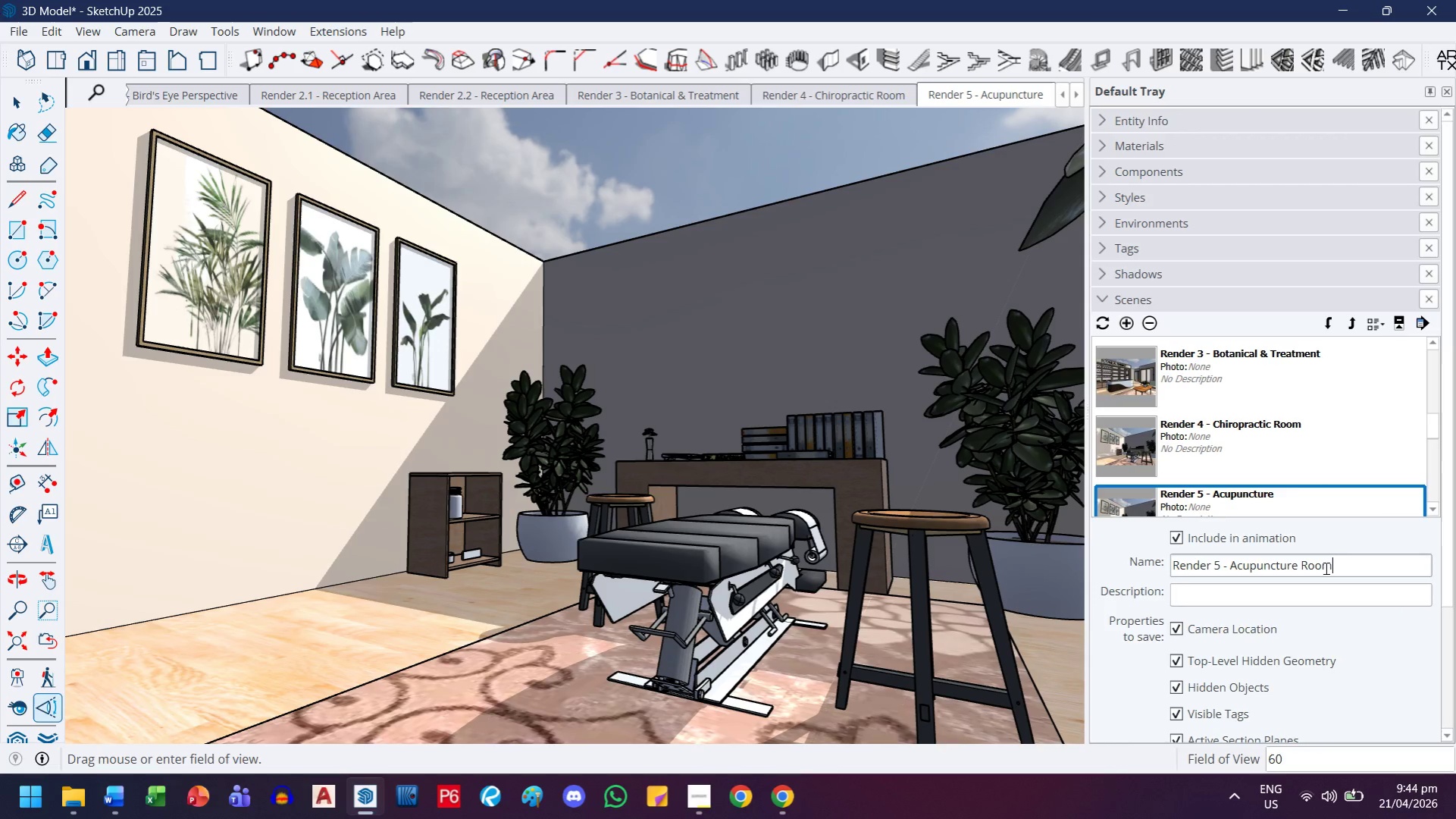 
key(Enter)
 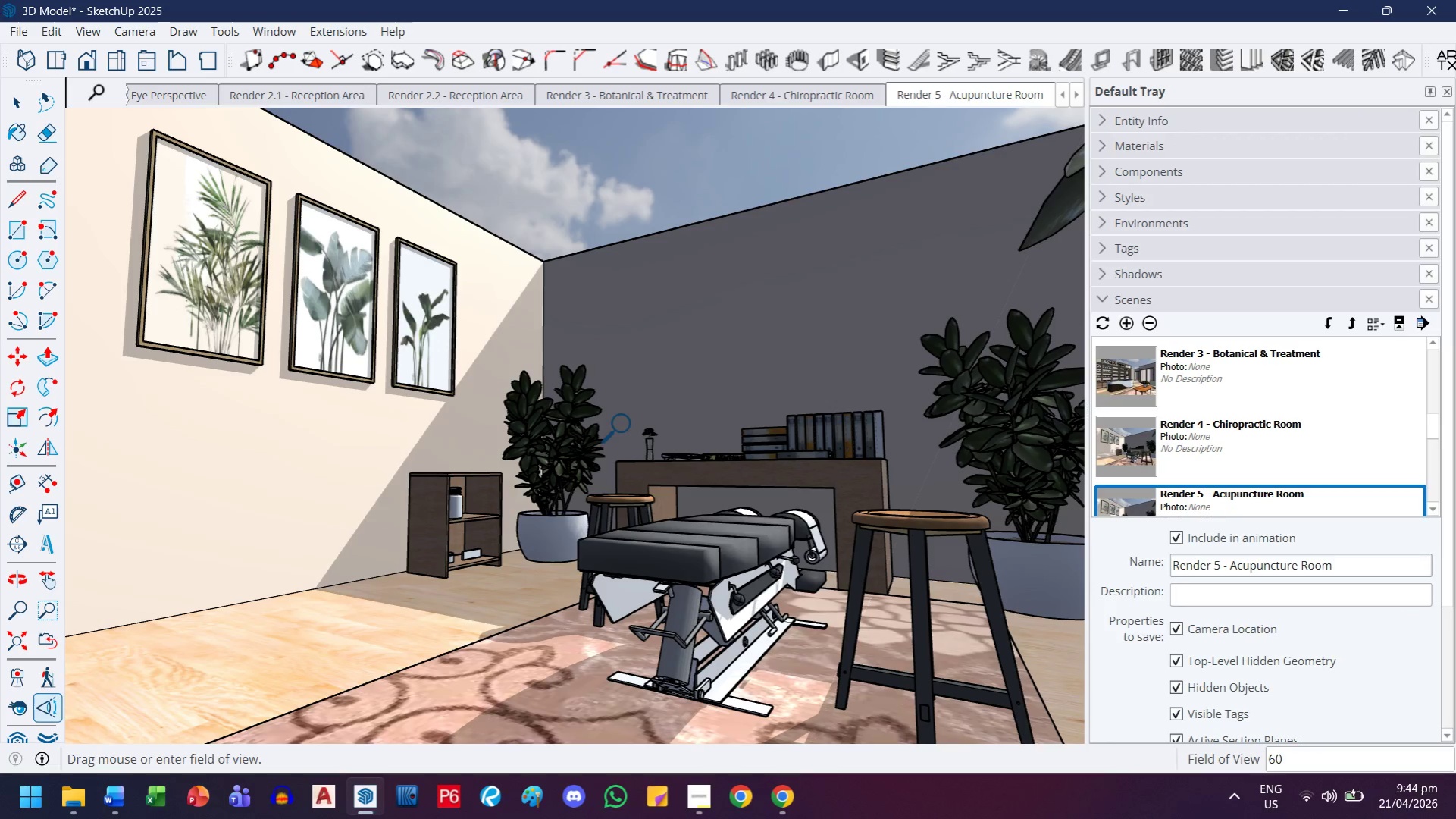 
key(H)
 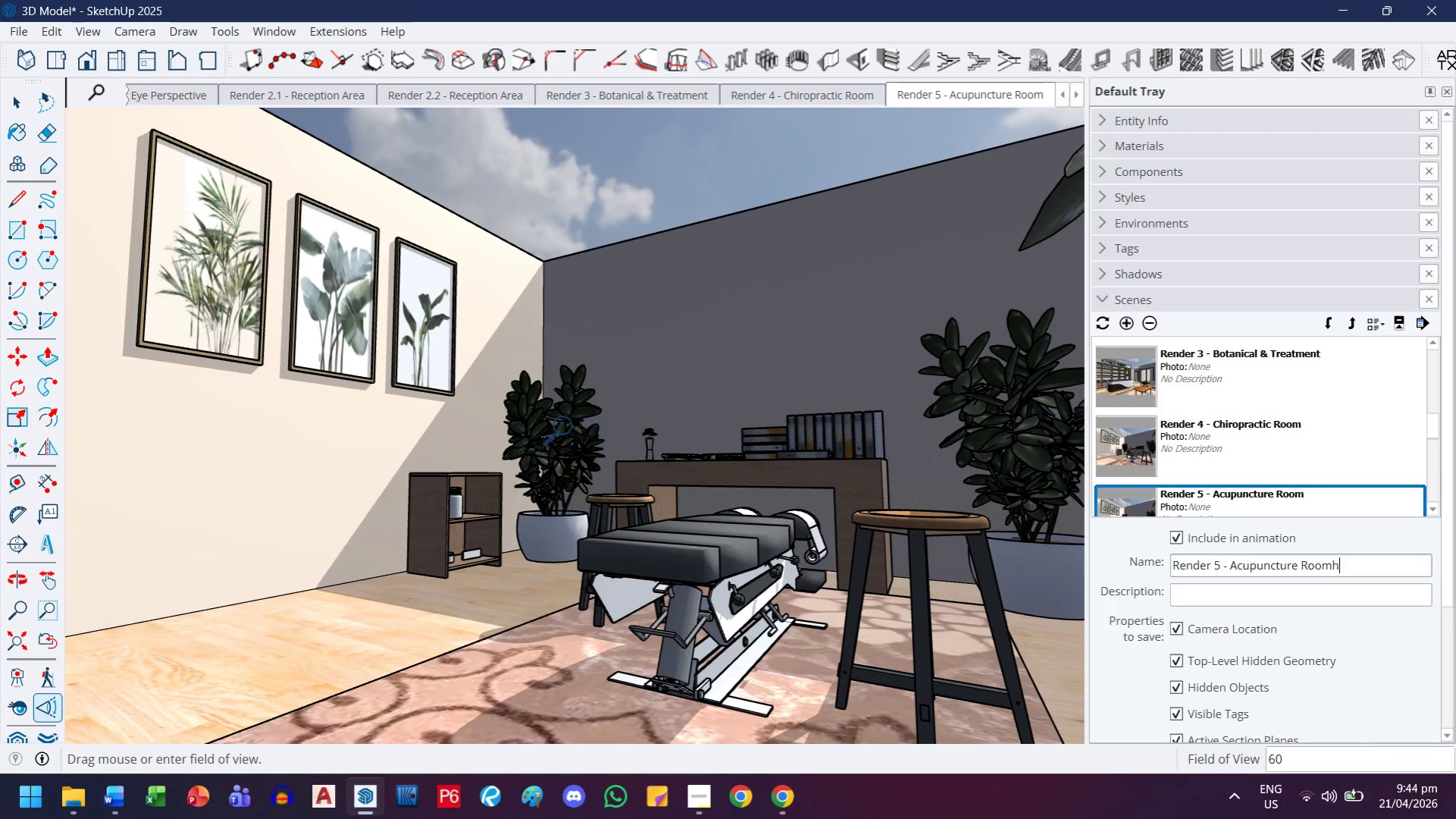 
left_click_drag(start_coordinate=[568, 427], to_coordinate=[655, 435])
 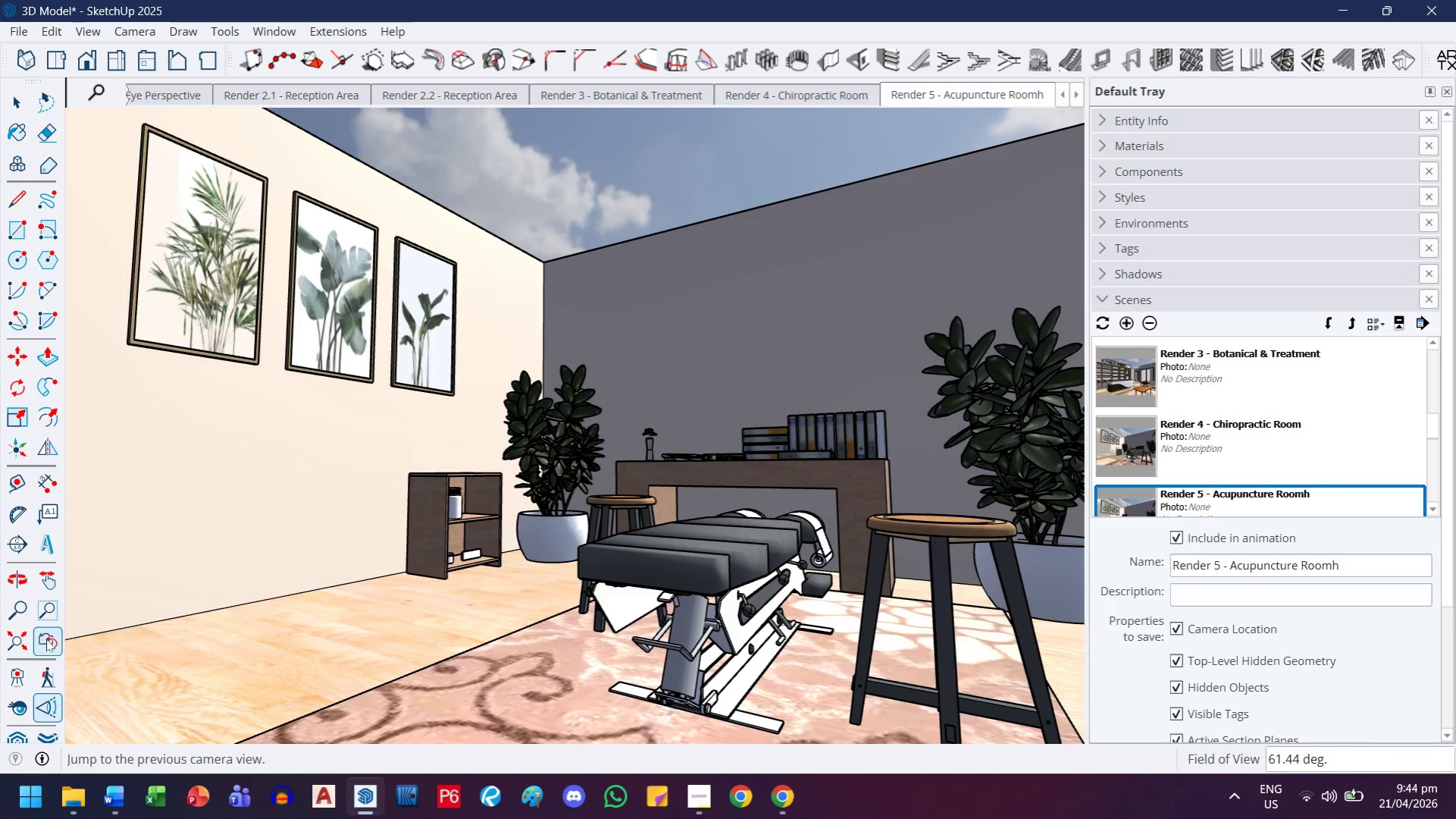 
left_click([21, 644])
 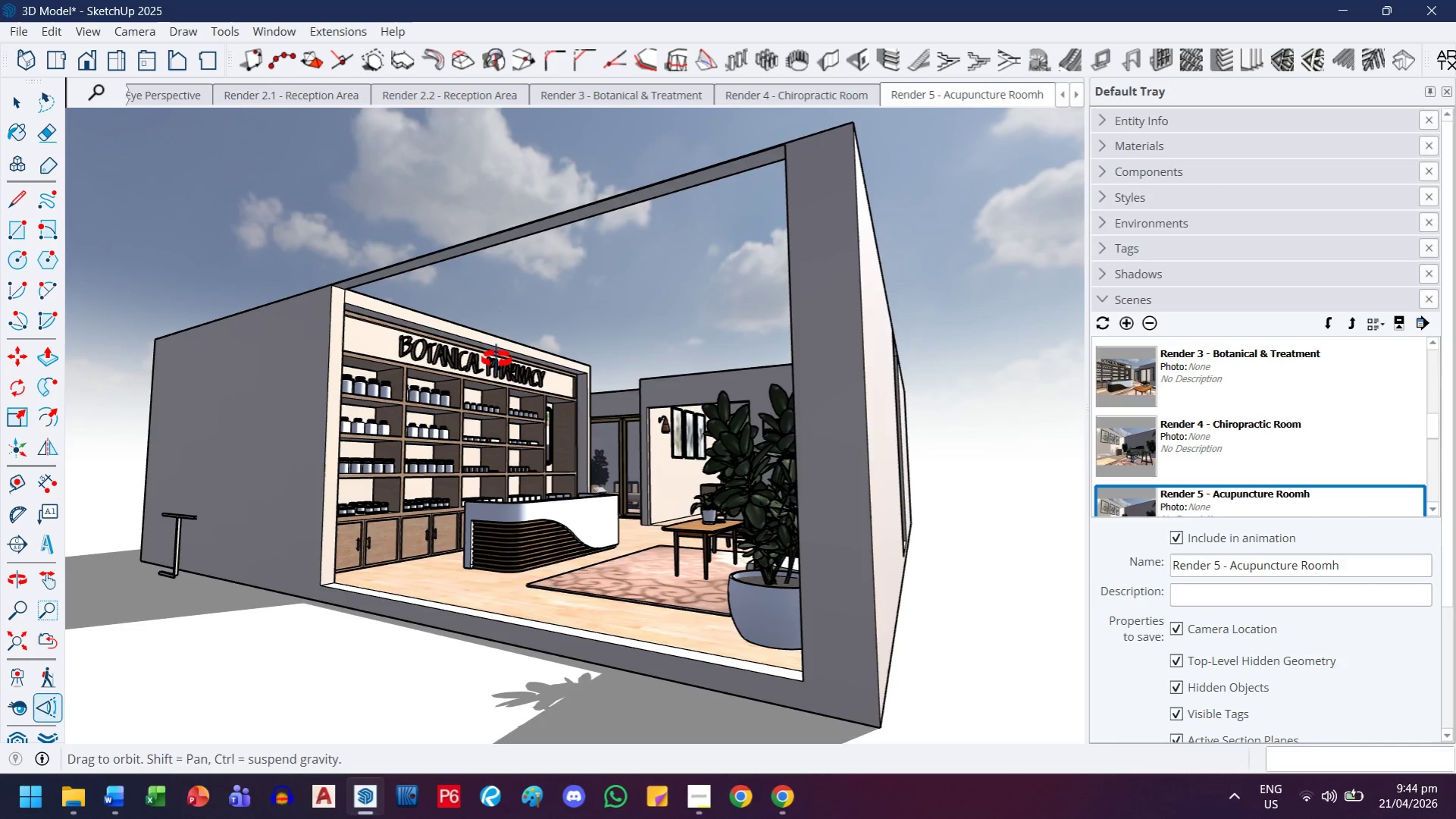 
scroll: coordinate [504, 652], scroll_direction: down, amount: 3.0
 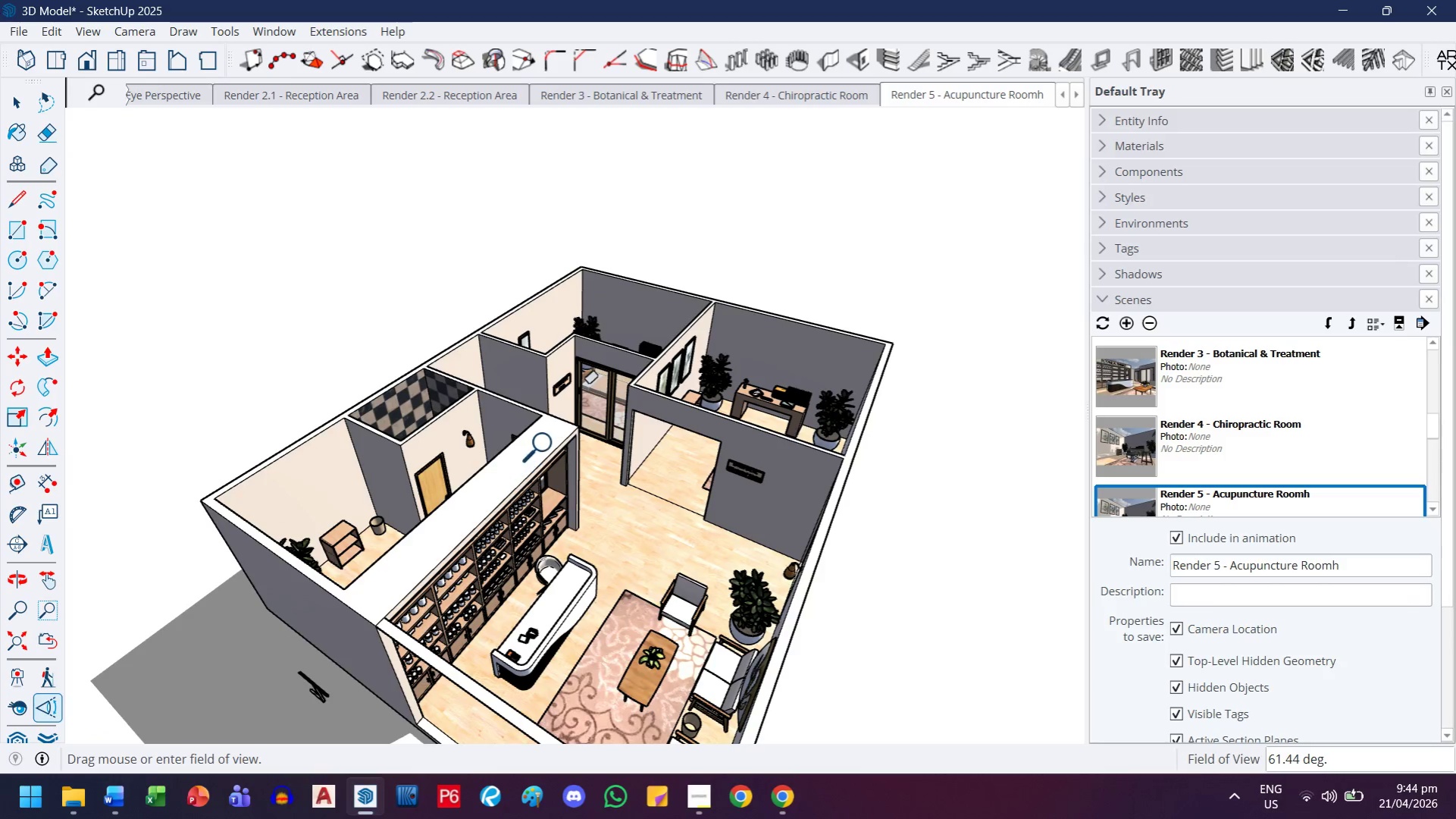 
key(H)
 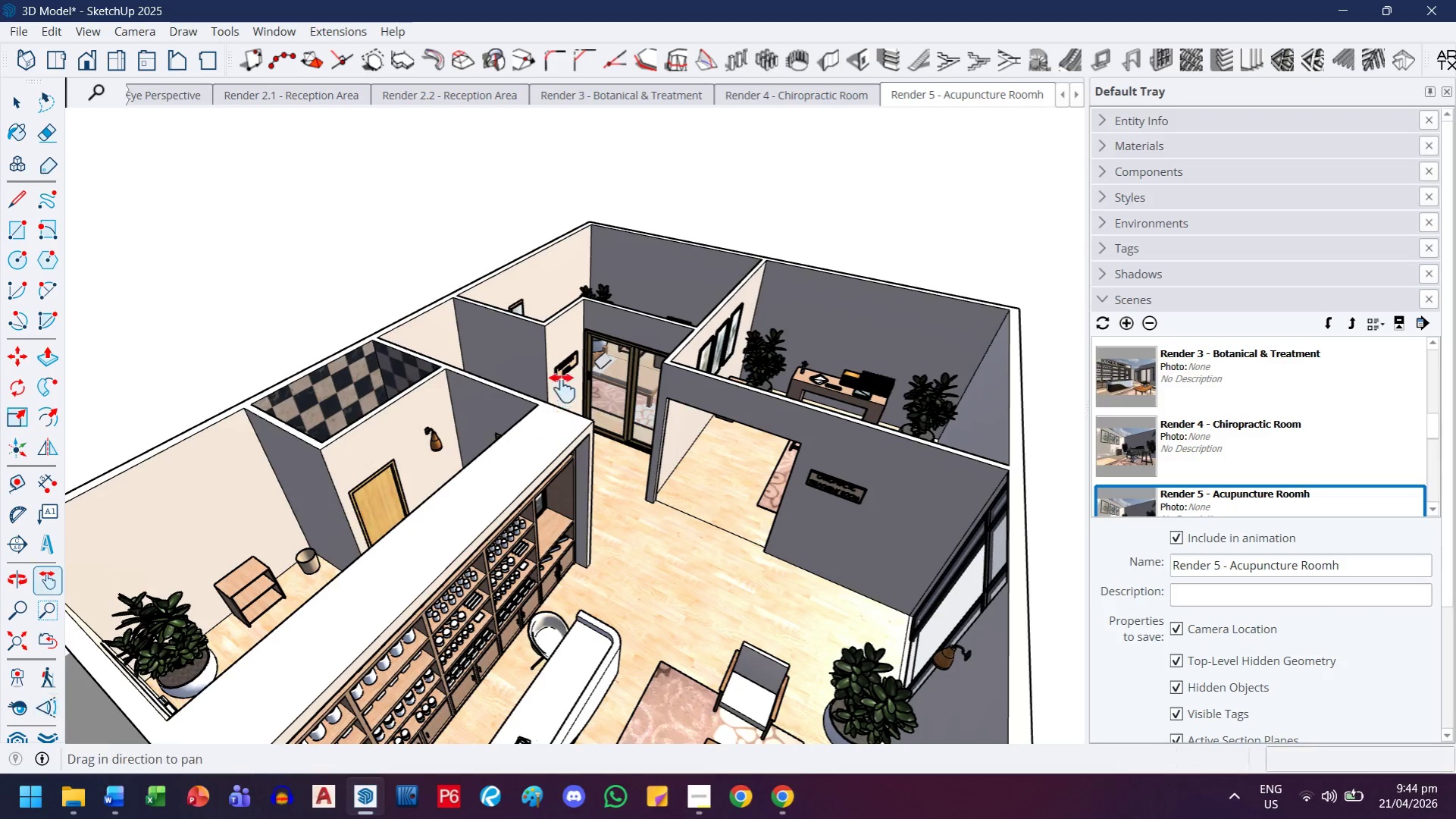 
left_click_drag(start_coordinate=[562, 388], to_coordinate=[553, 516])
 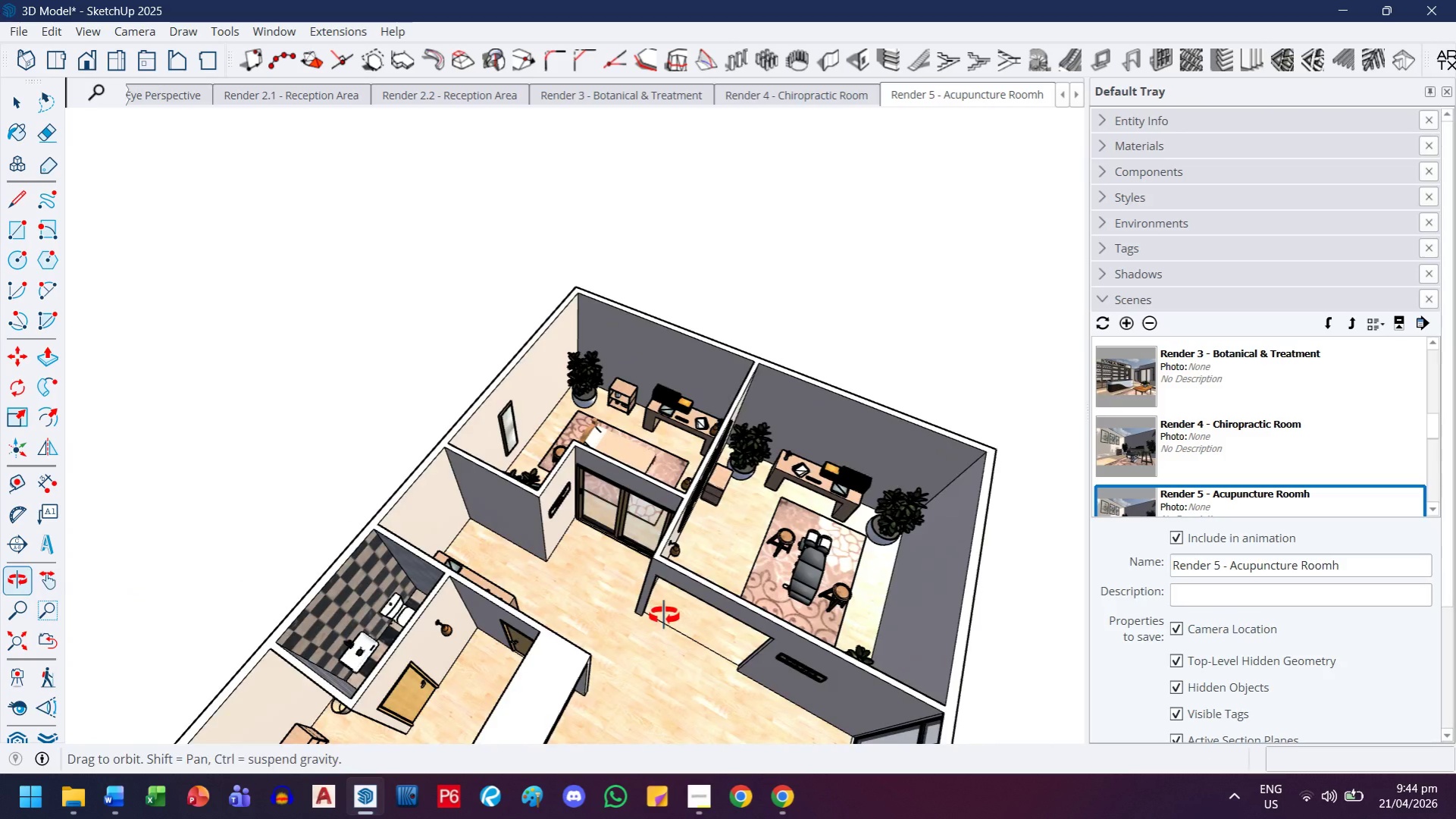 
scroll: coordinate [551, 508], scroll_direction: up, amount: 11.0
 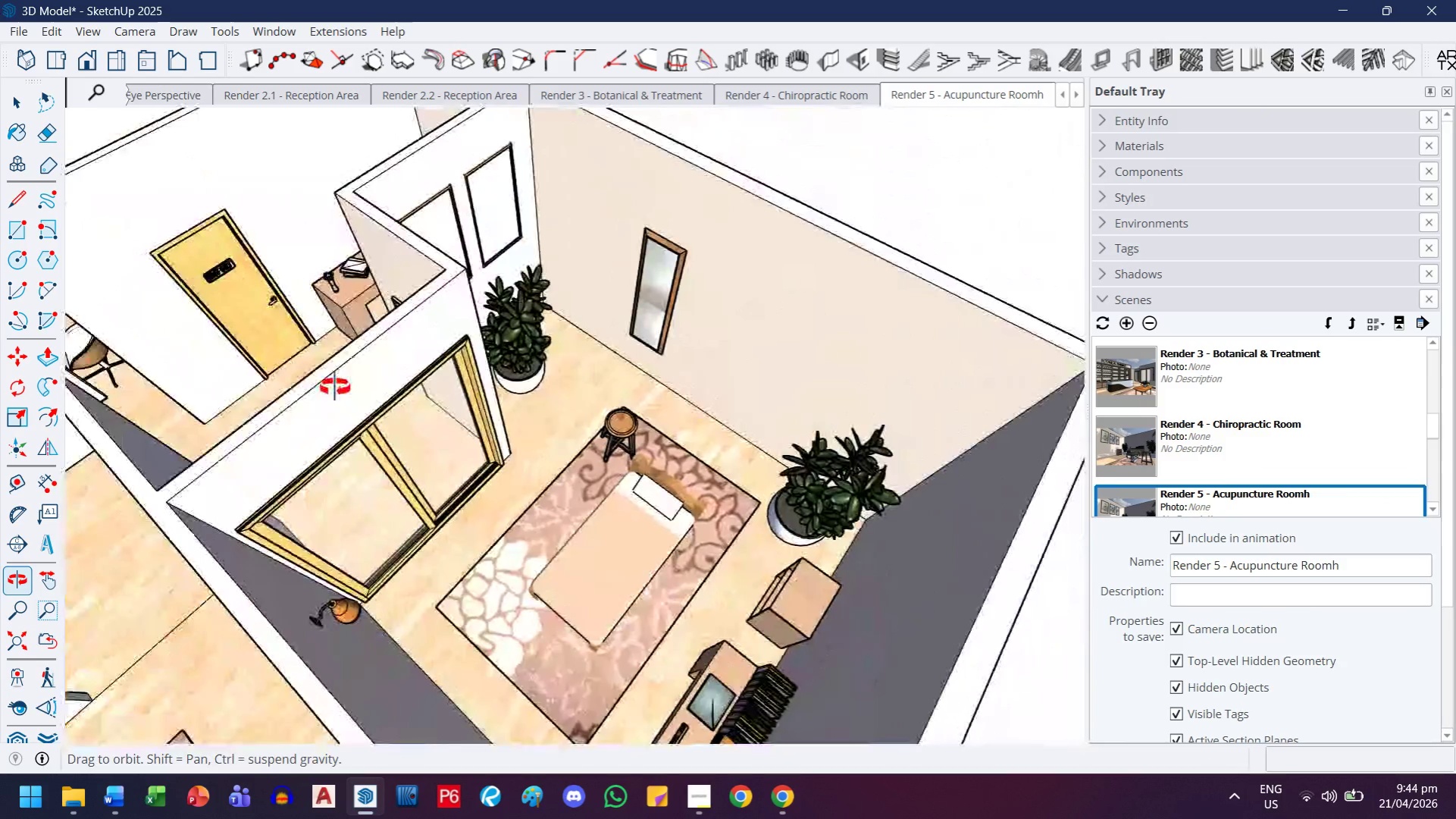 
left_click_drag(start_coordinate=[594, 490], to_coordinate=[551, 416])
 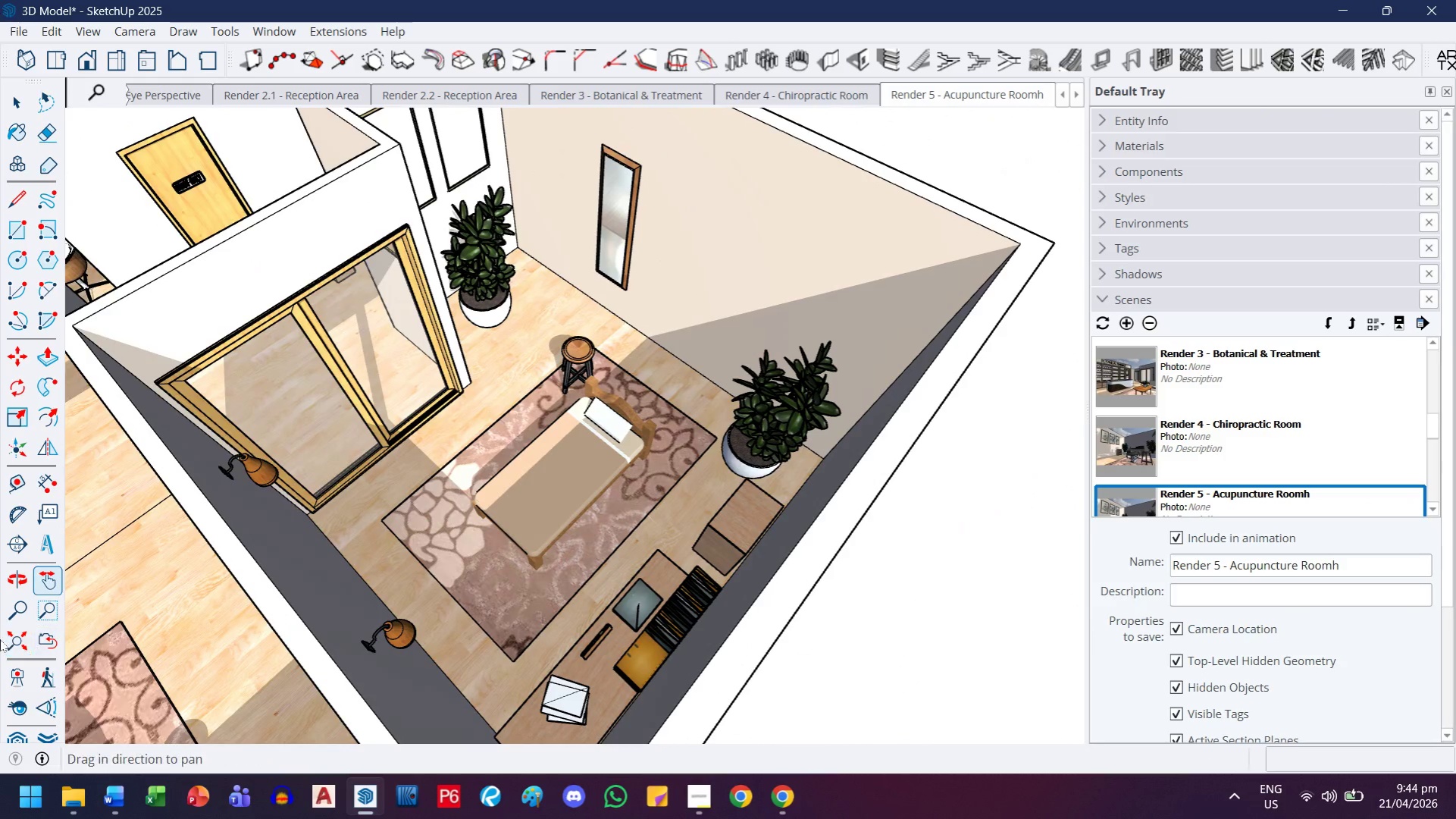 
left_click([14, 687])
 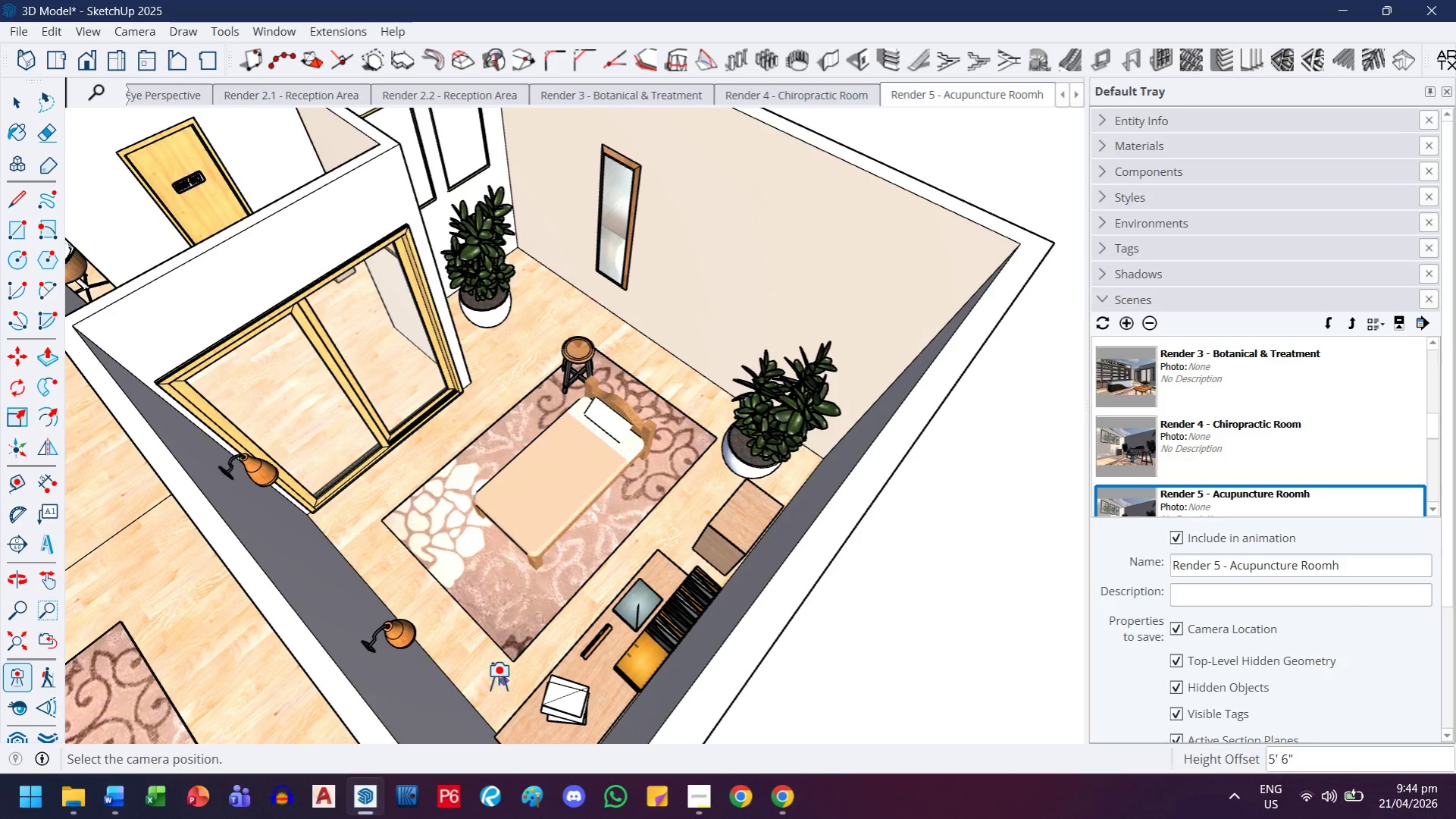 
left_click([497, 682])
 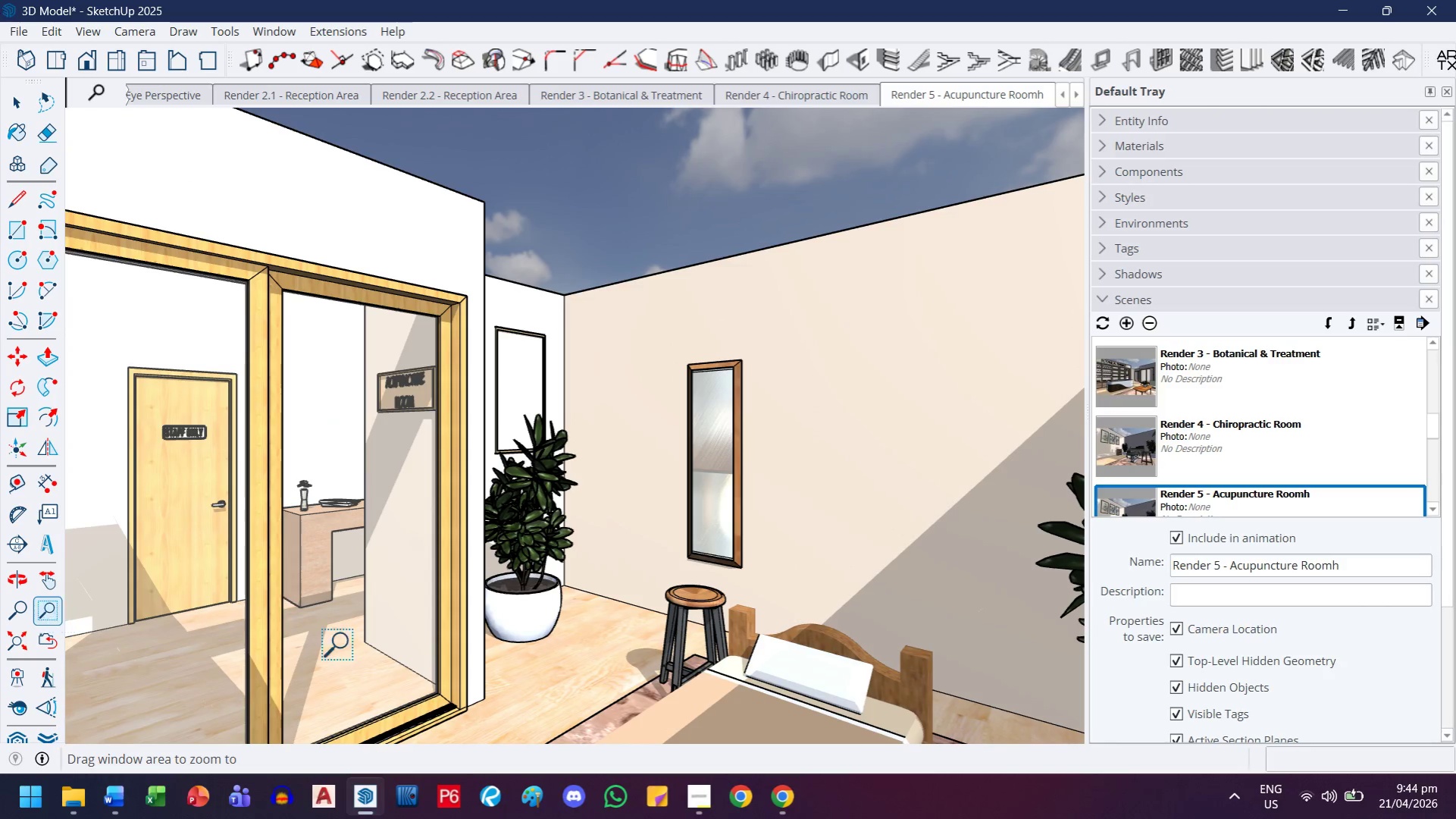 
left_click([48, 696])
 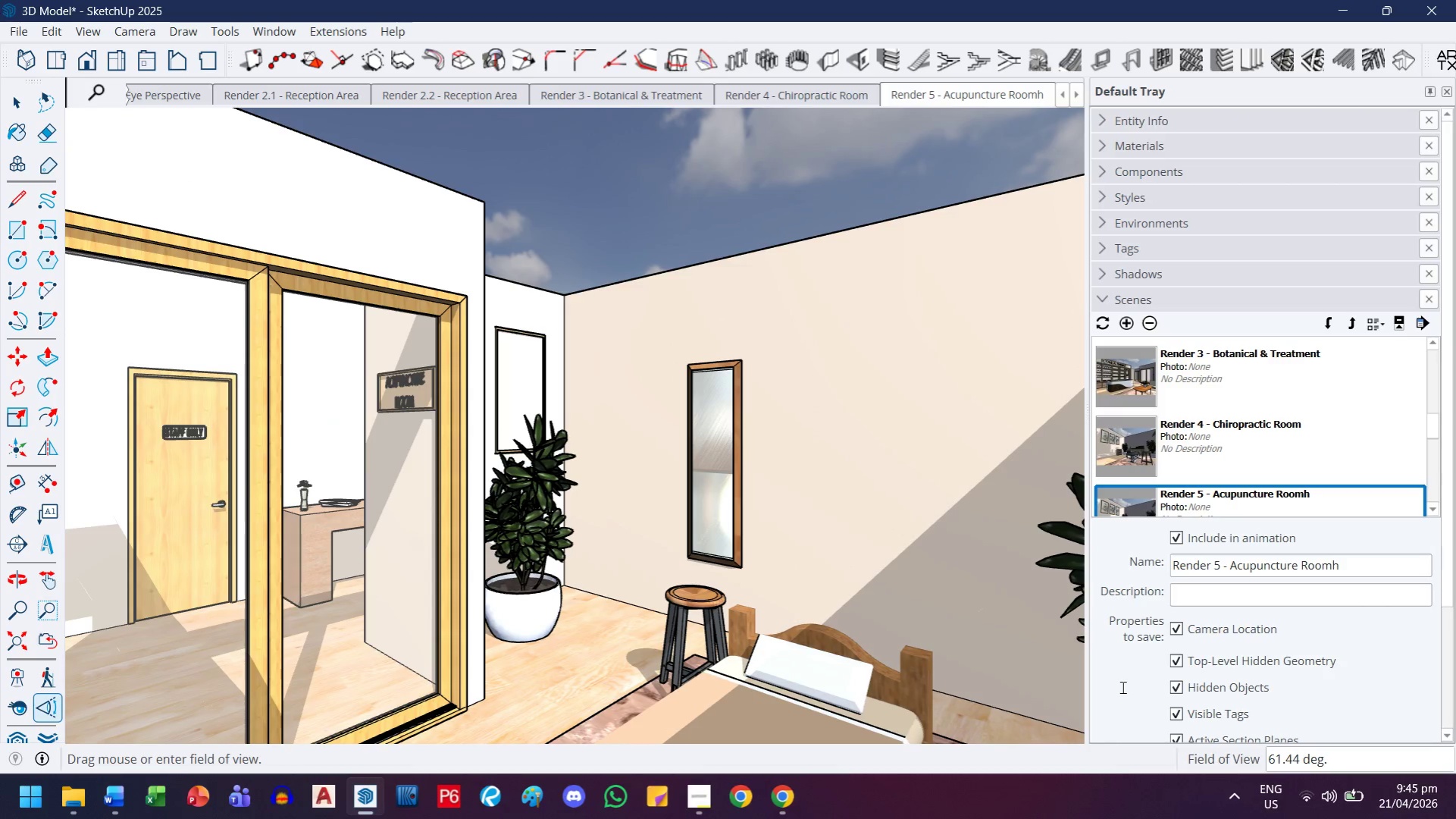 
type(60)
 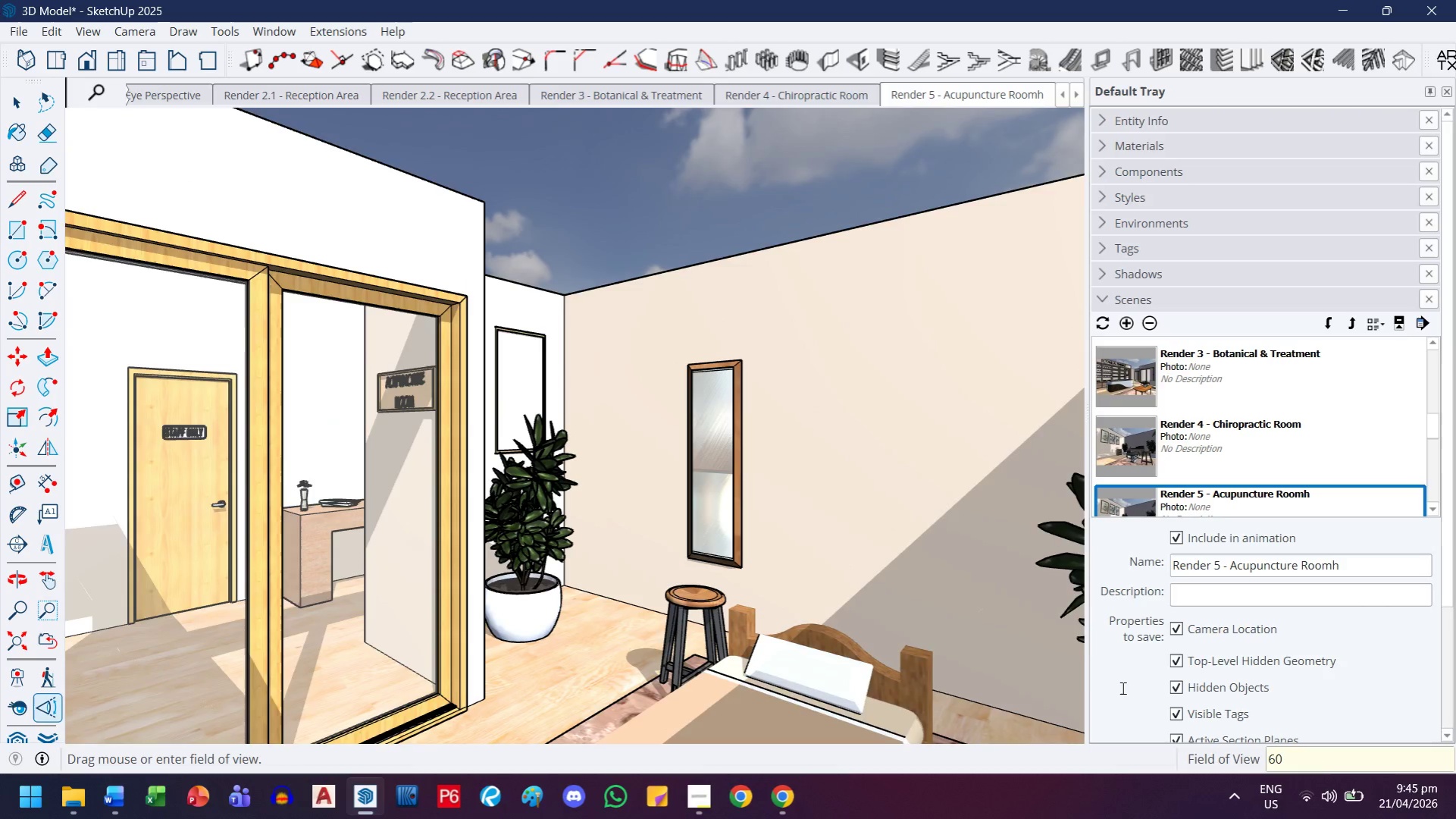 
key(Enter)
 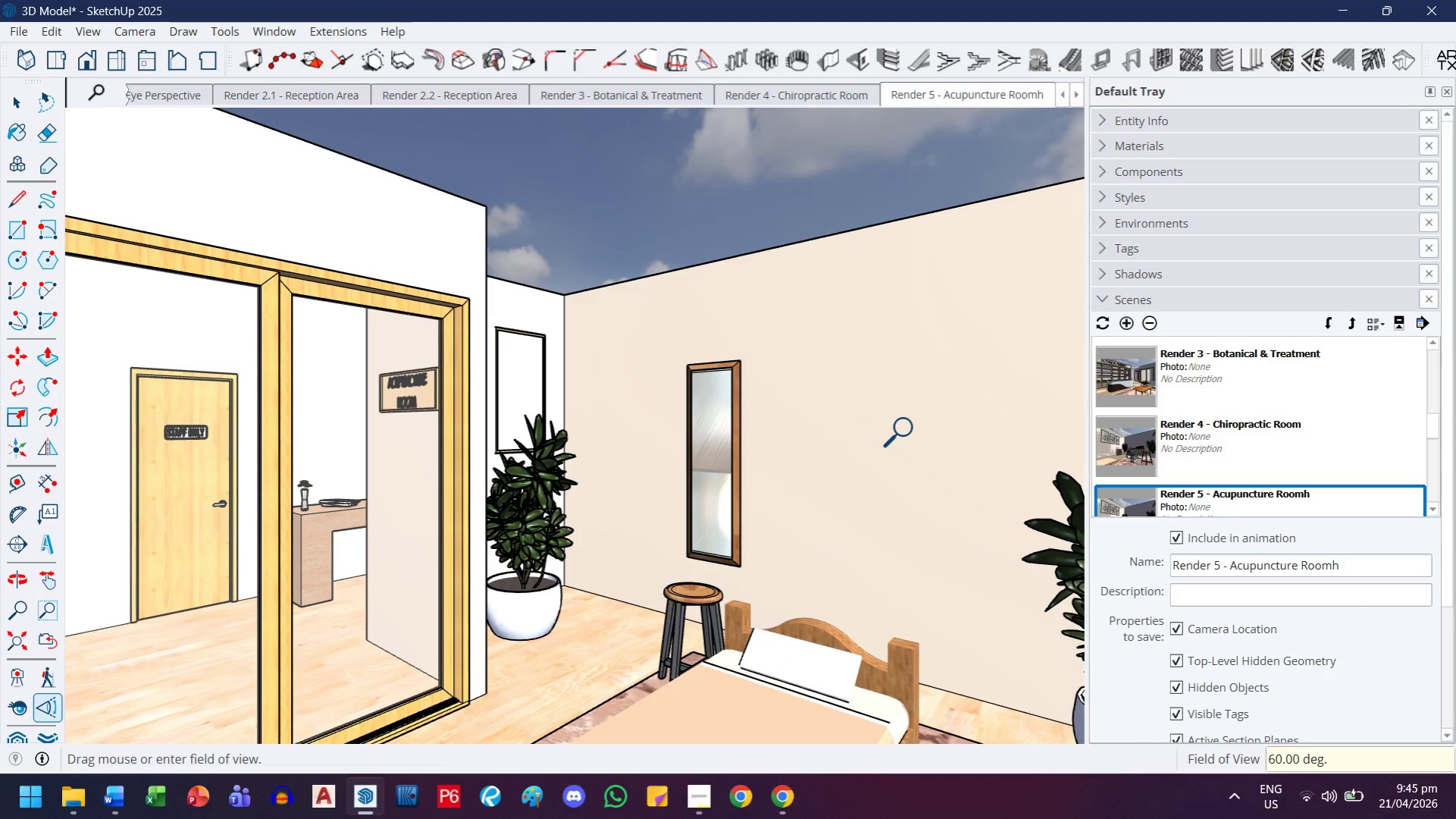 
key(H)
 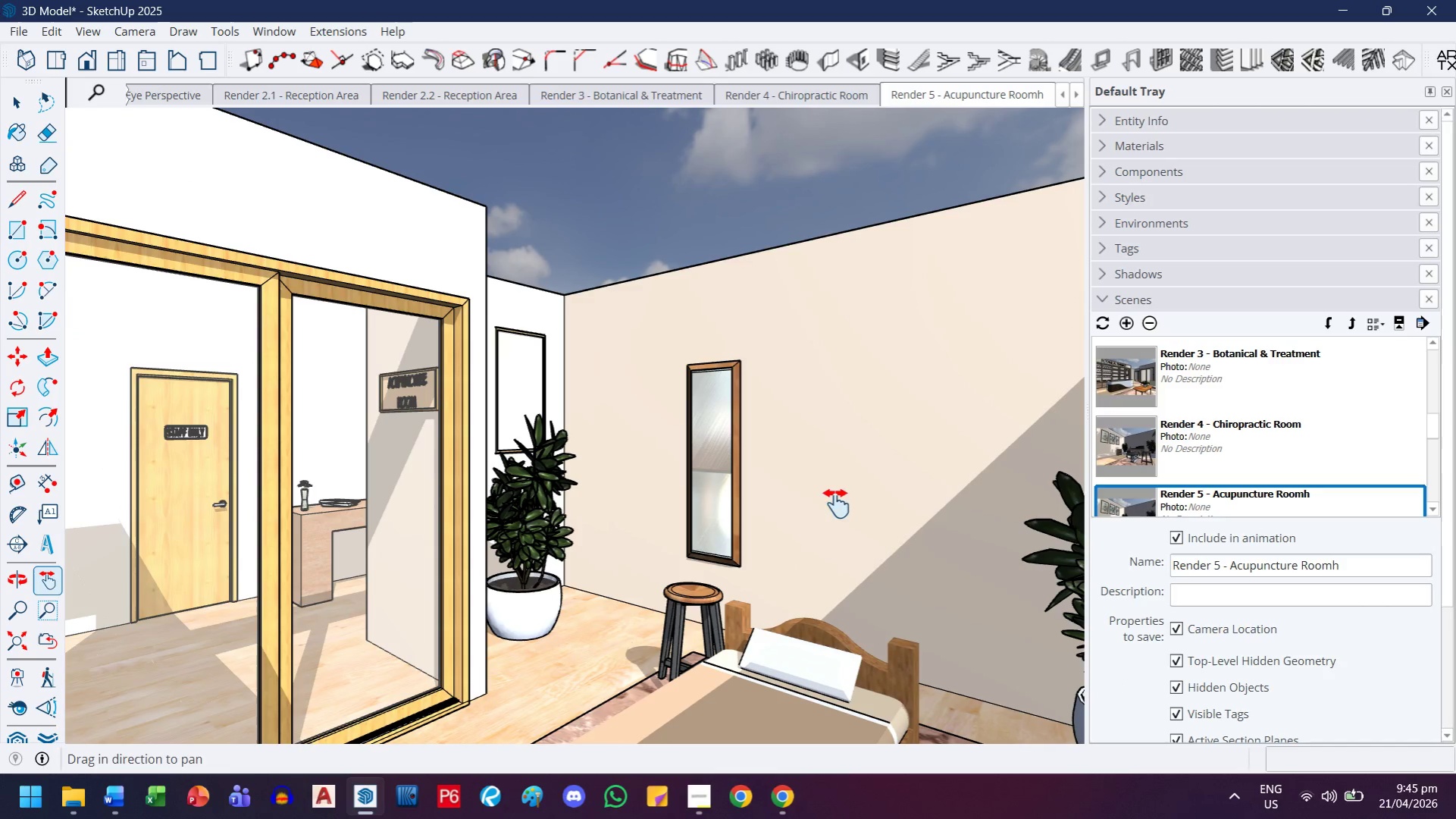 
left_click_drag(start_coordinate=[821, 508], to_coordinate=[794, 416])
 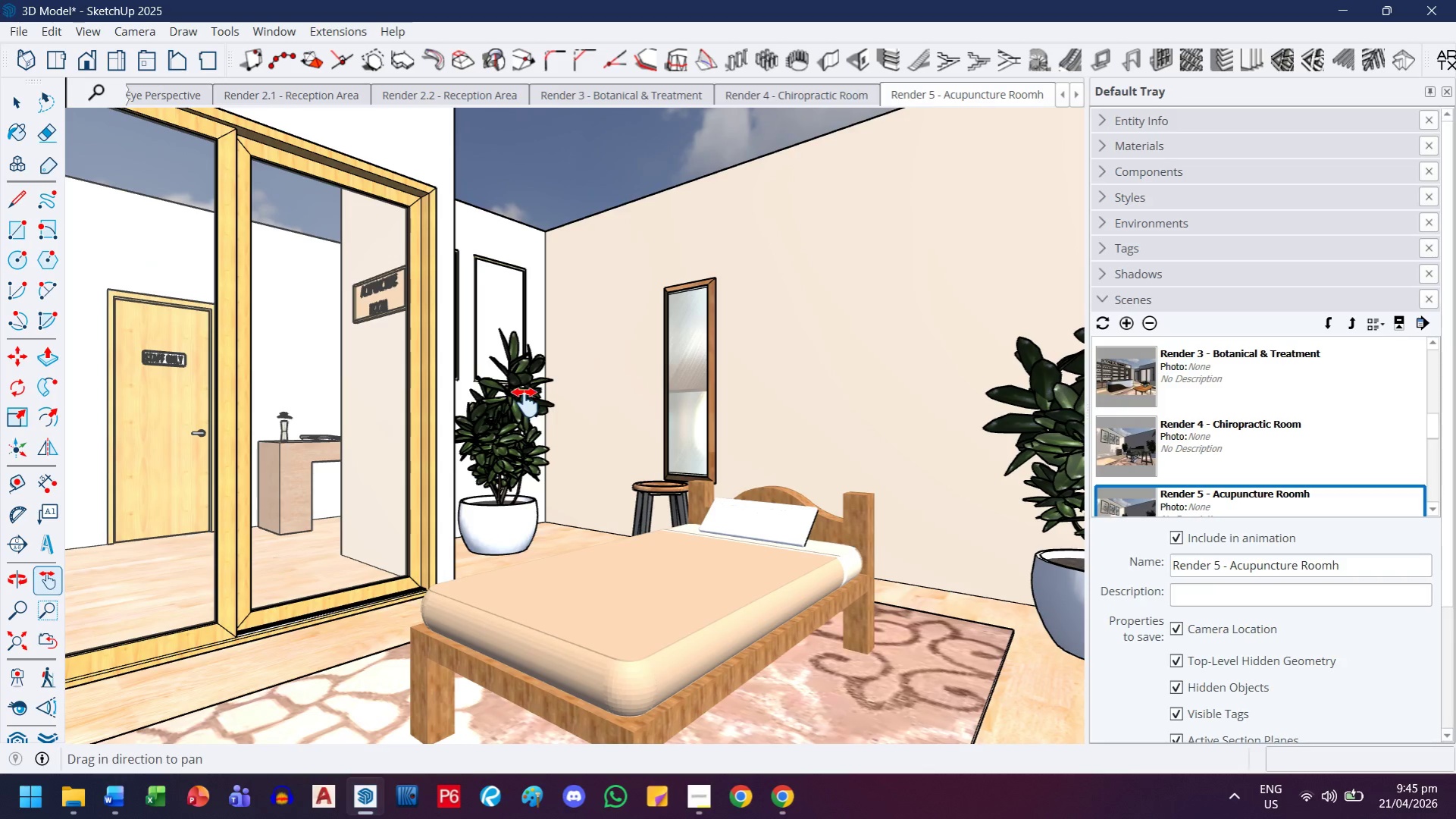 
scroll: coordinate [533, 394], scroll_direction: down, amount: 1.0
 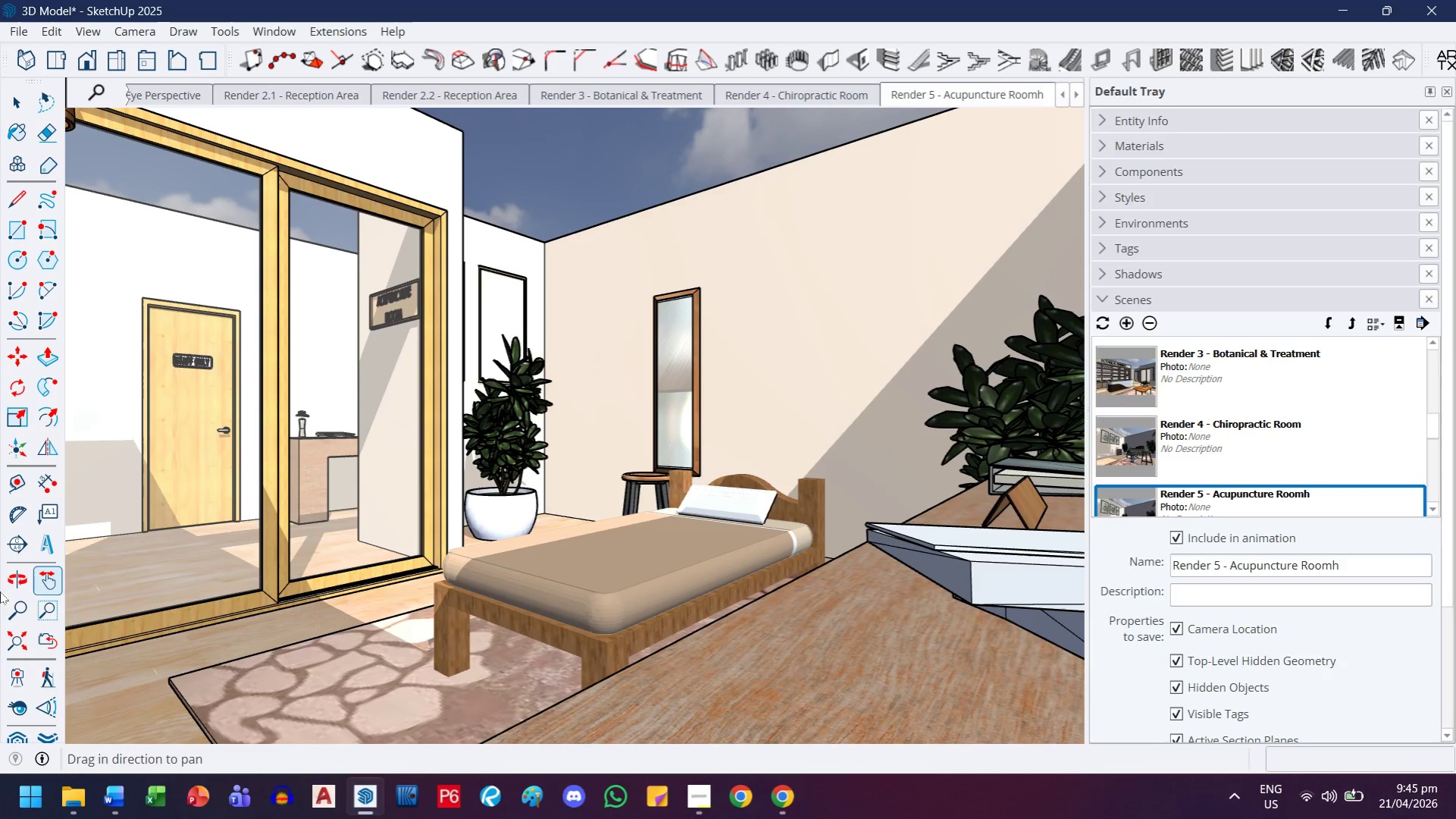 
left_click([8, 707])
 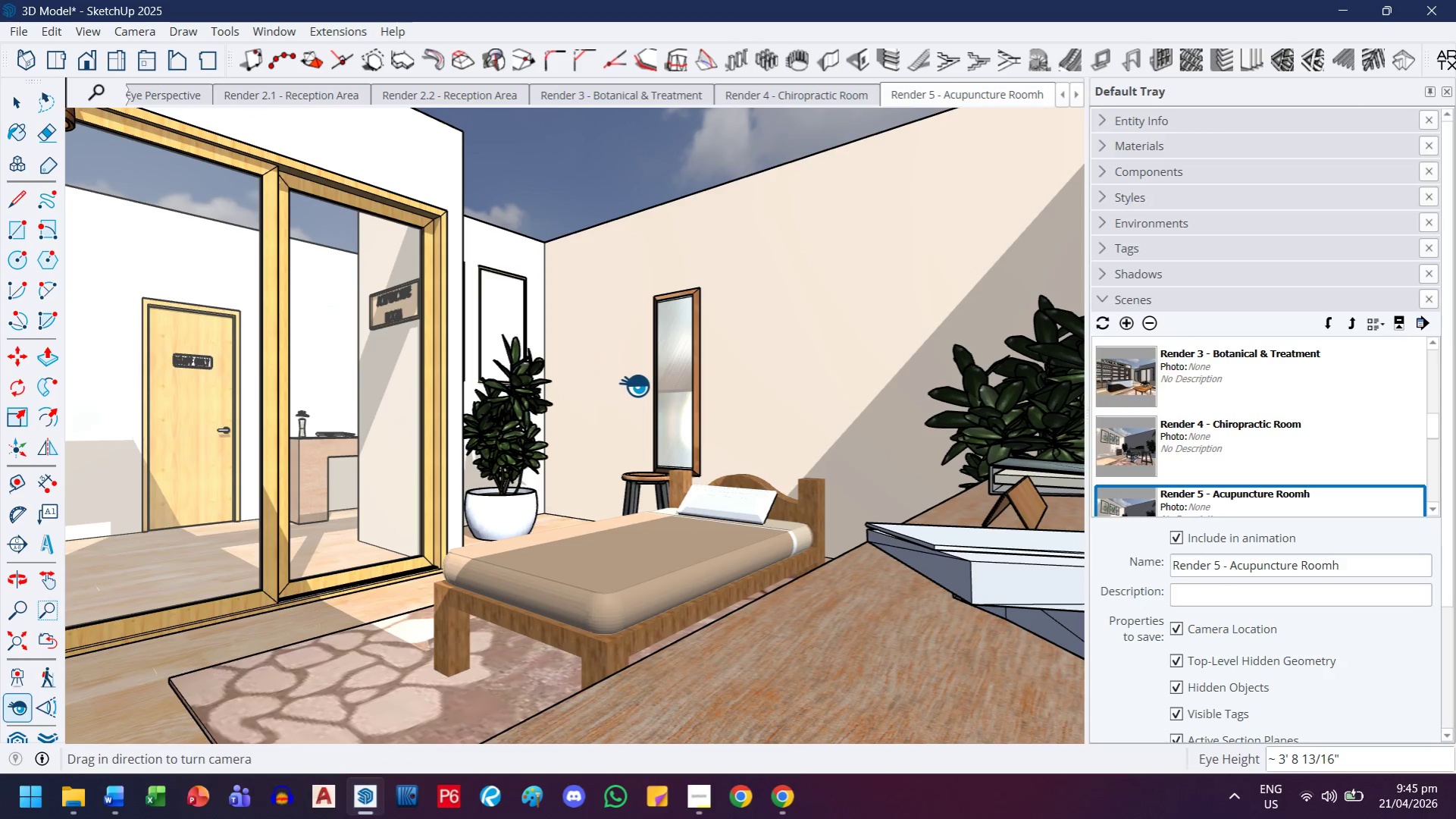 
left_click_drag(start_coordinate=[634, 384], to_coordinate=[620, 380])
 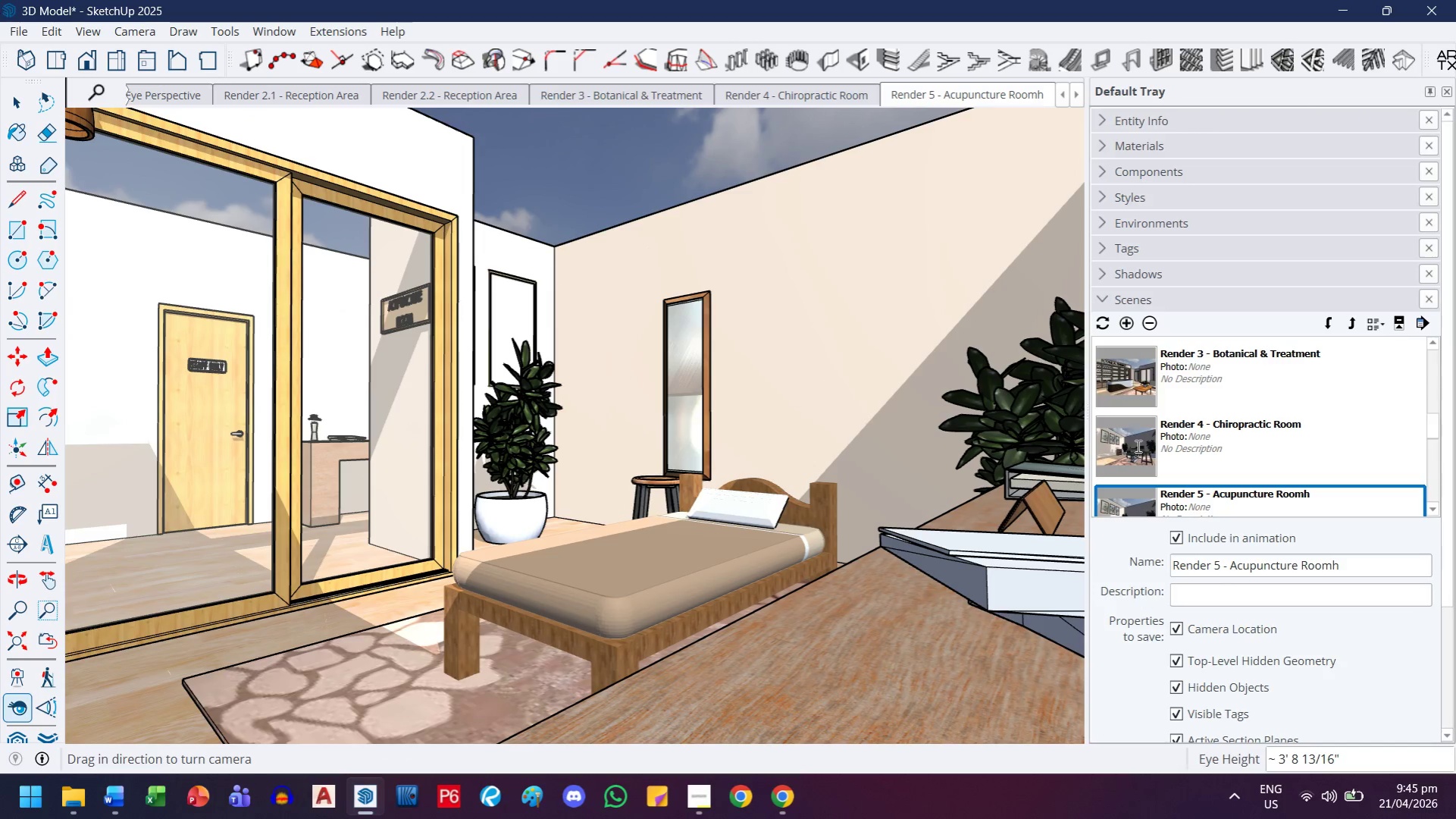 
right_click([1190, 504])
 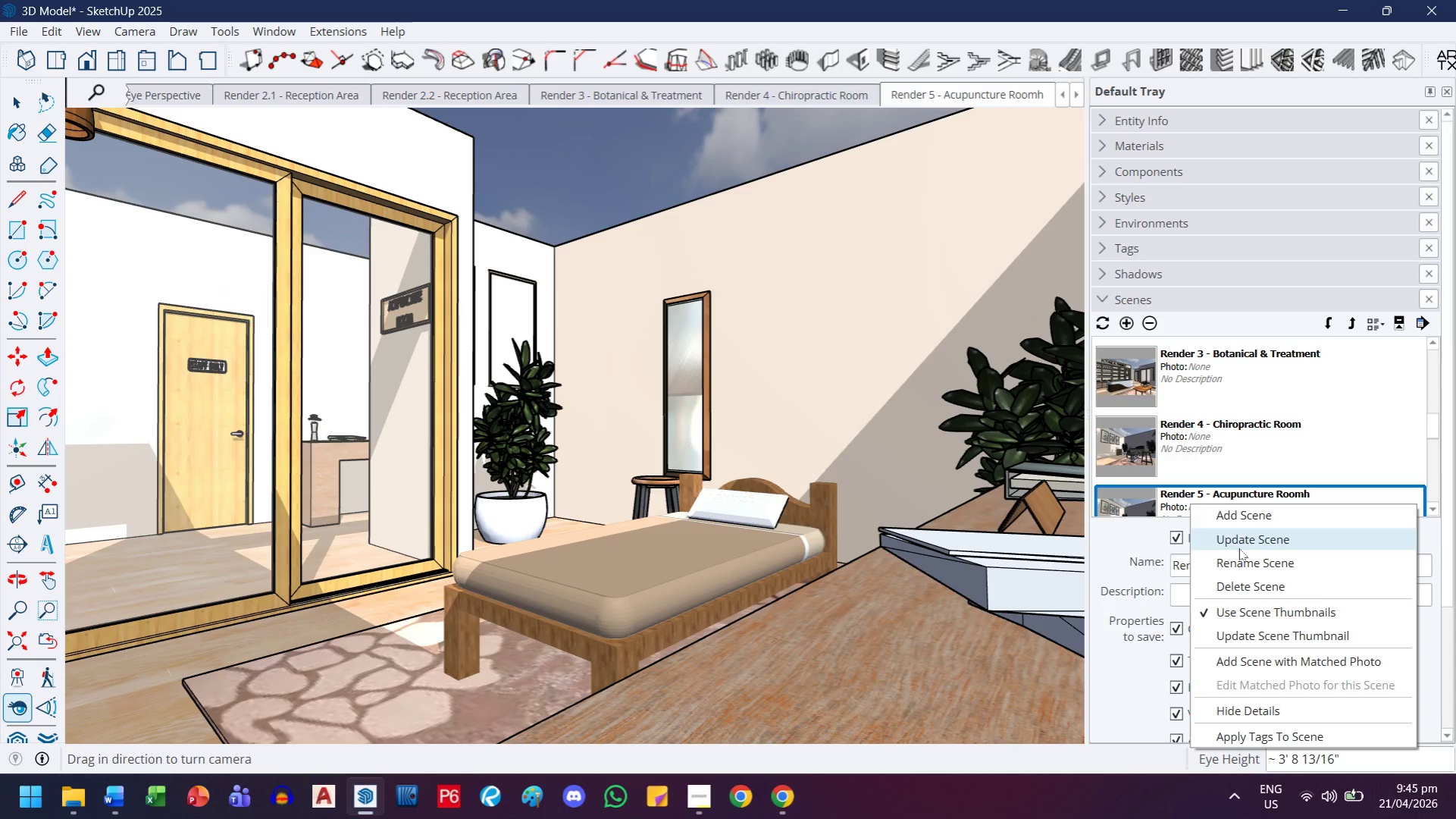 
left_click([1238, 543])
 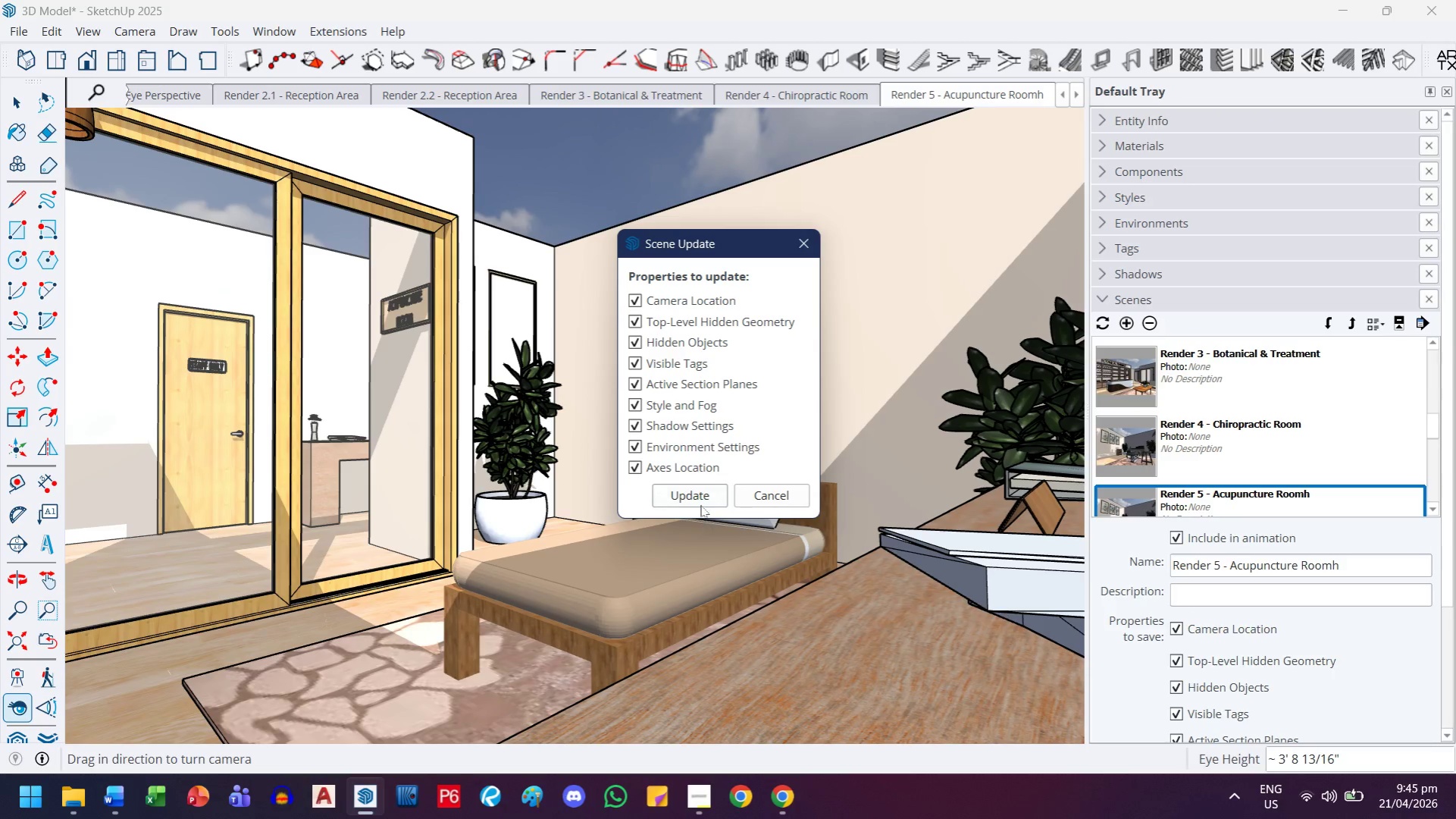 
left_click([703, 492])
 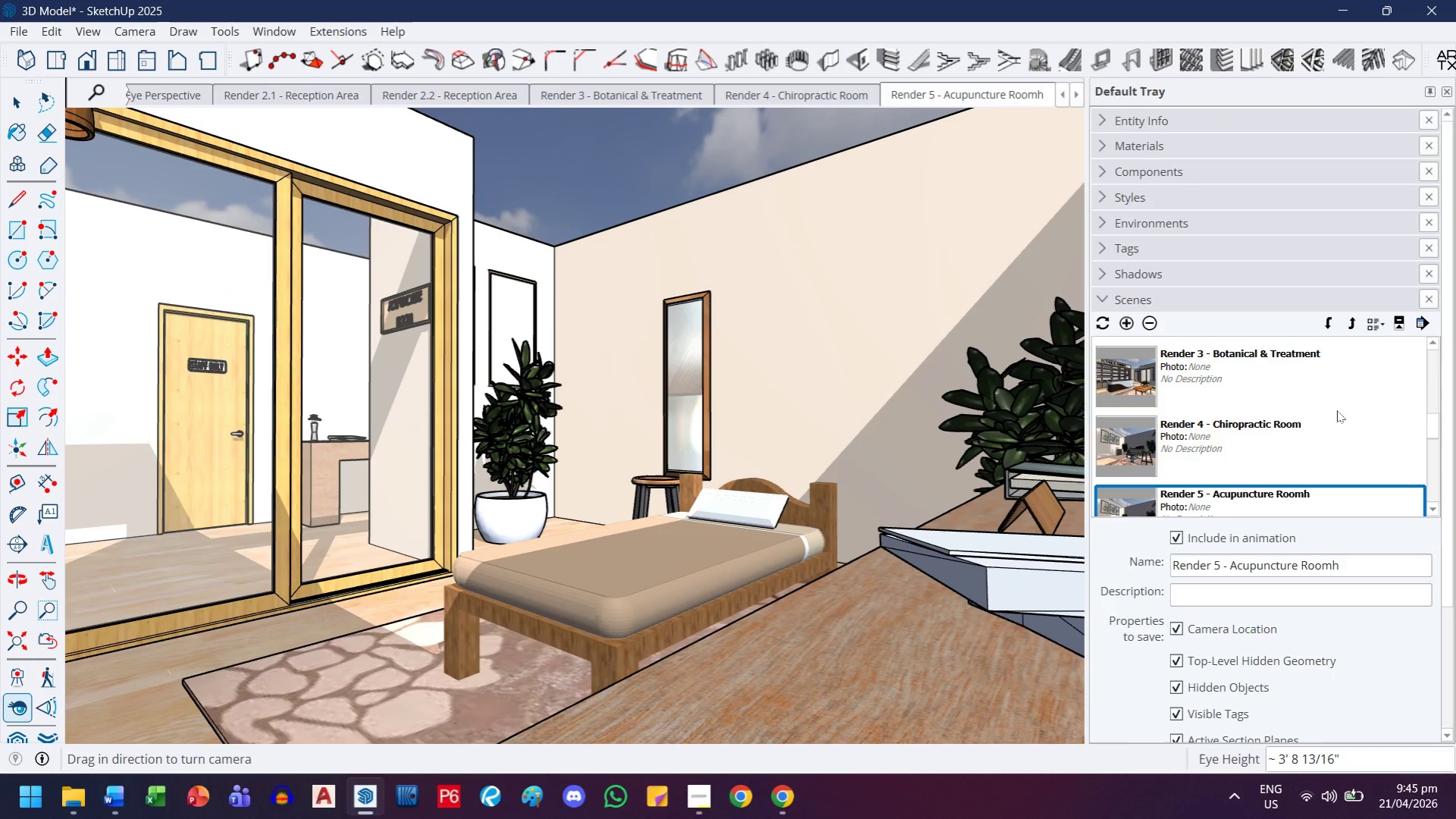 
scroll: coordinate [1336, 410], scroll_direction: down, amount: 1.0
 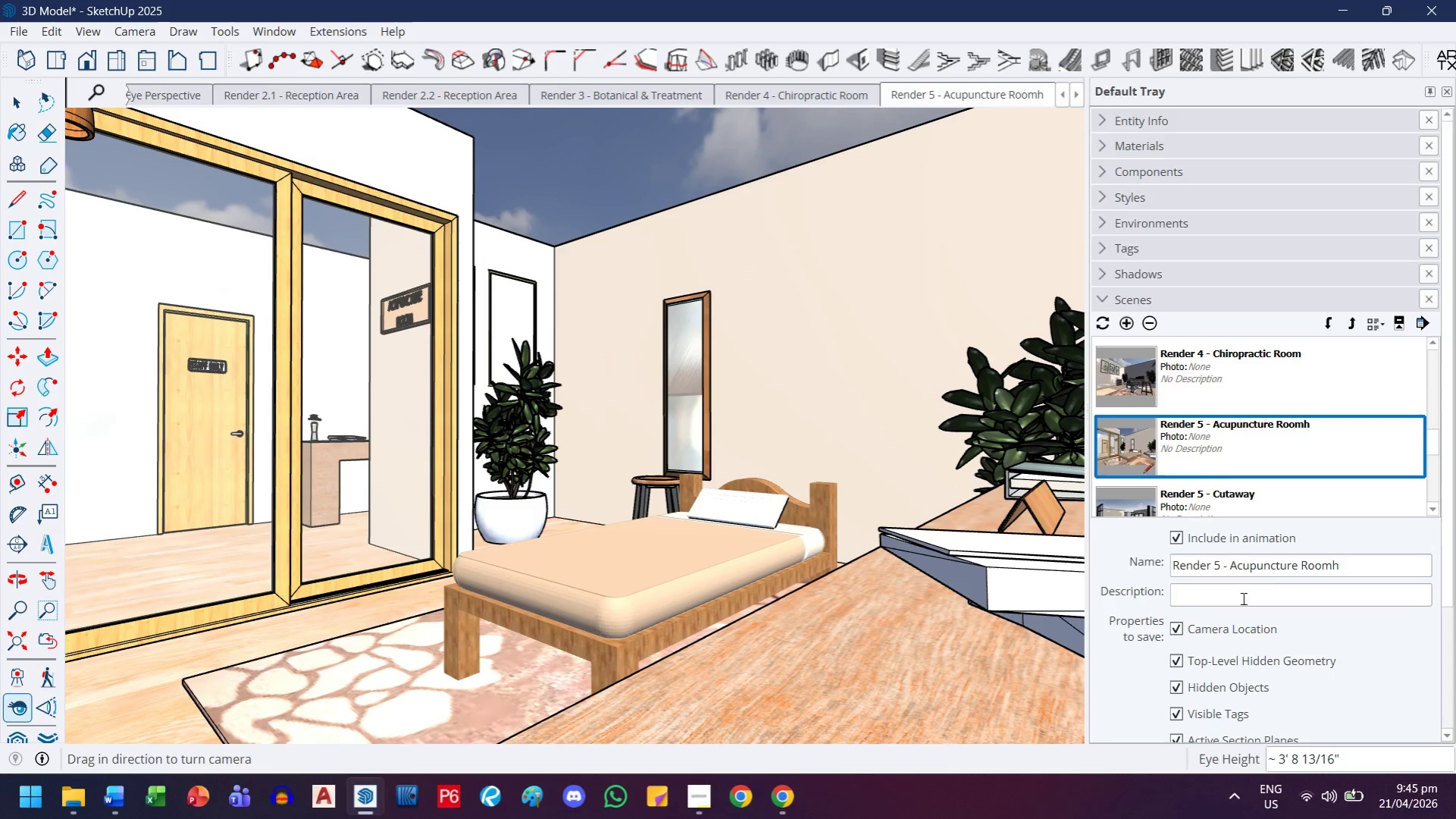 
left_click([1356, 558])
 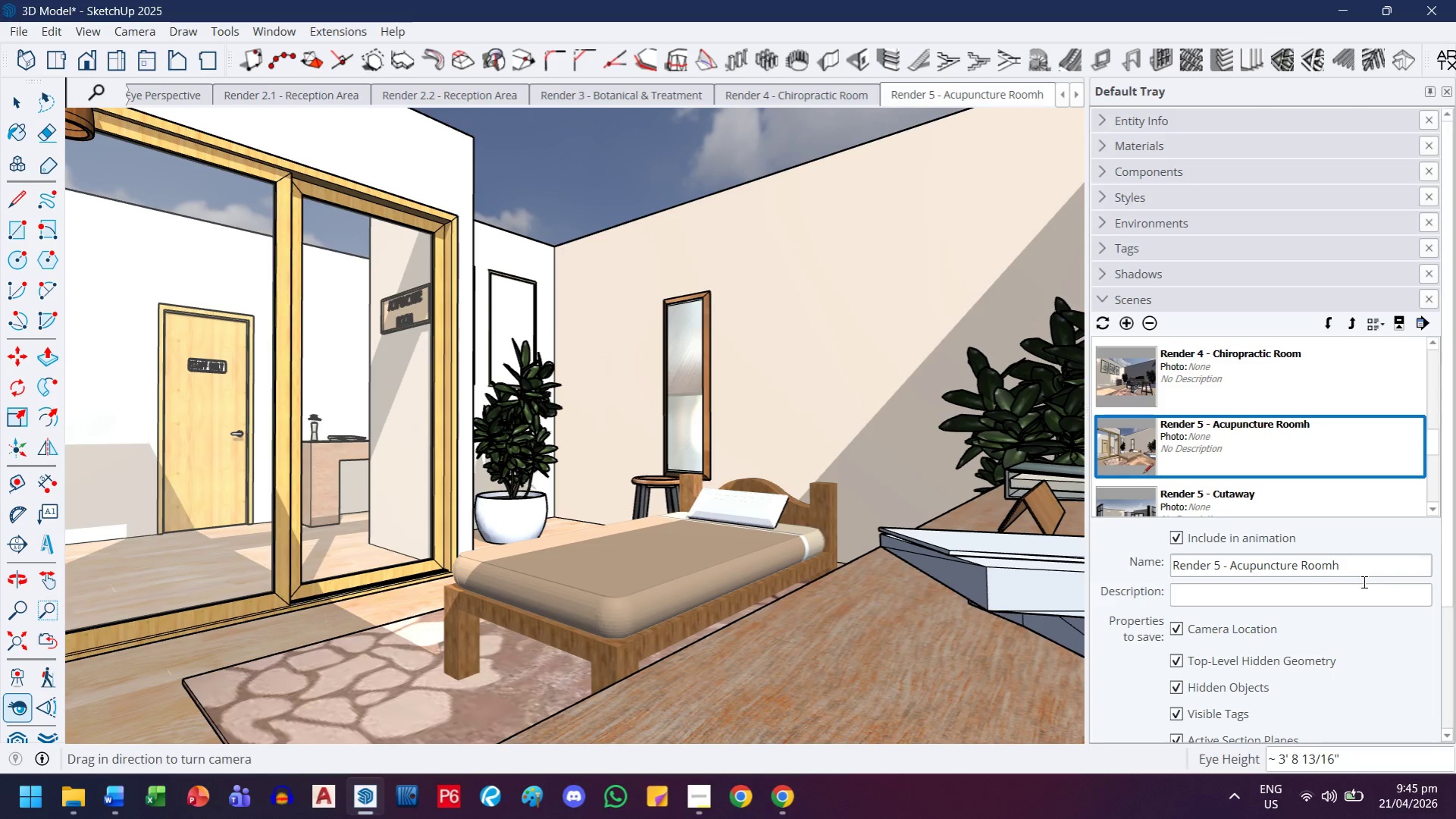 
key(Backspace)
 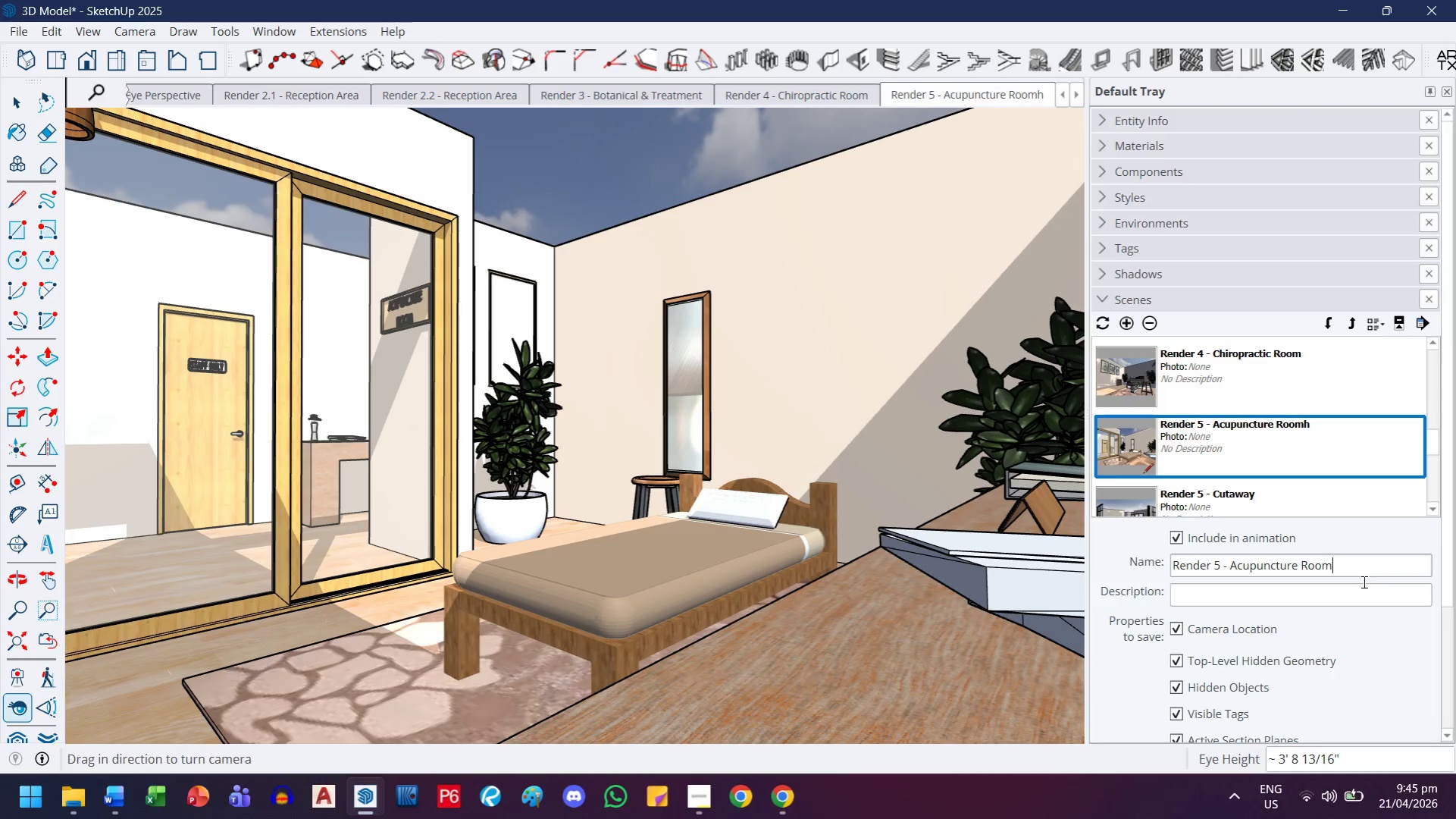 
key(Enter)
 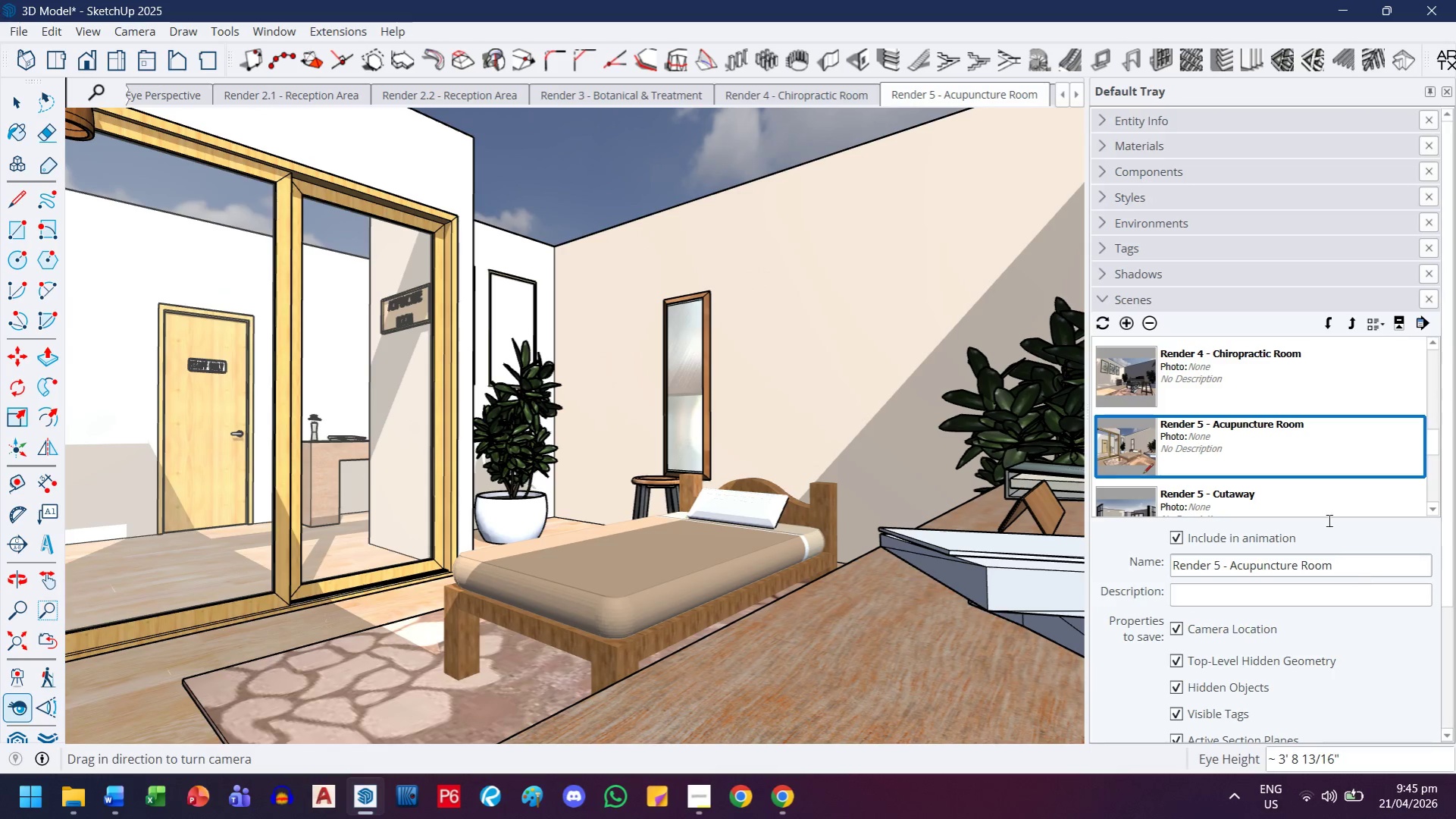 
scroll: coordinate [1310, 478], scroll_direction: down, amount: 2.0
 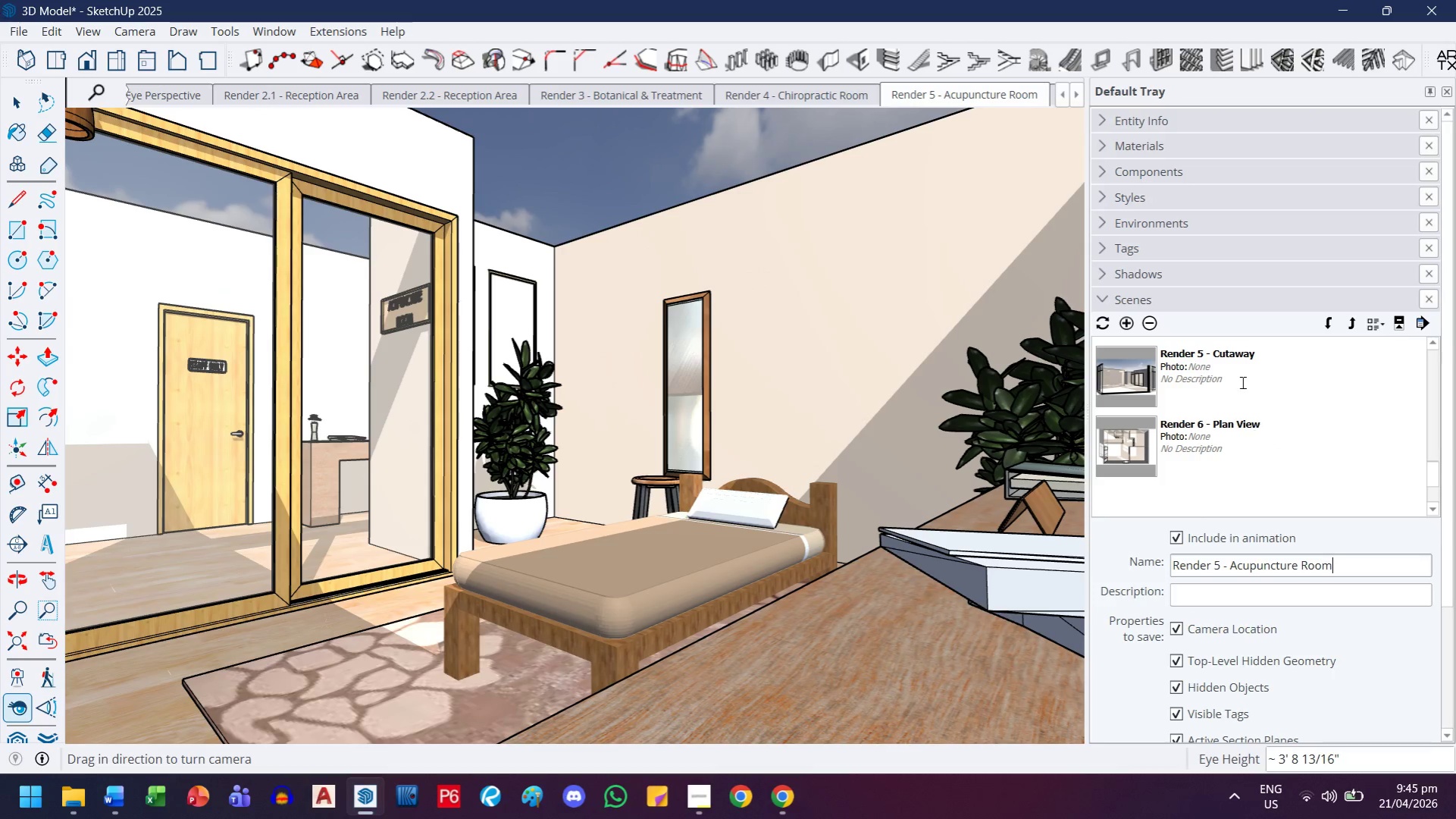 
left_click([1255, 431])
 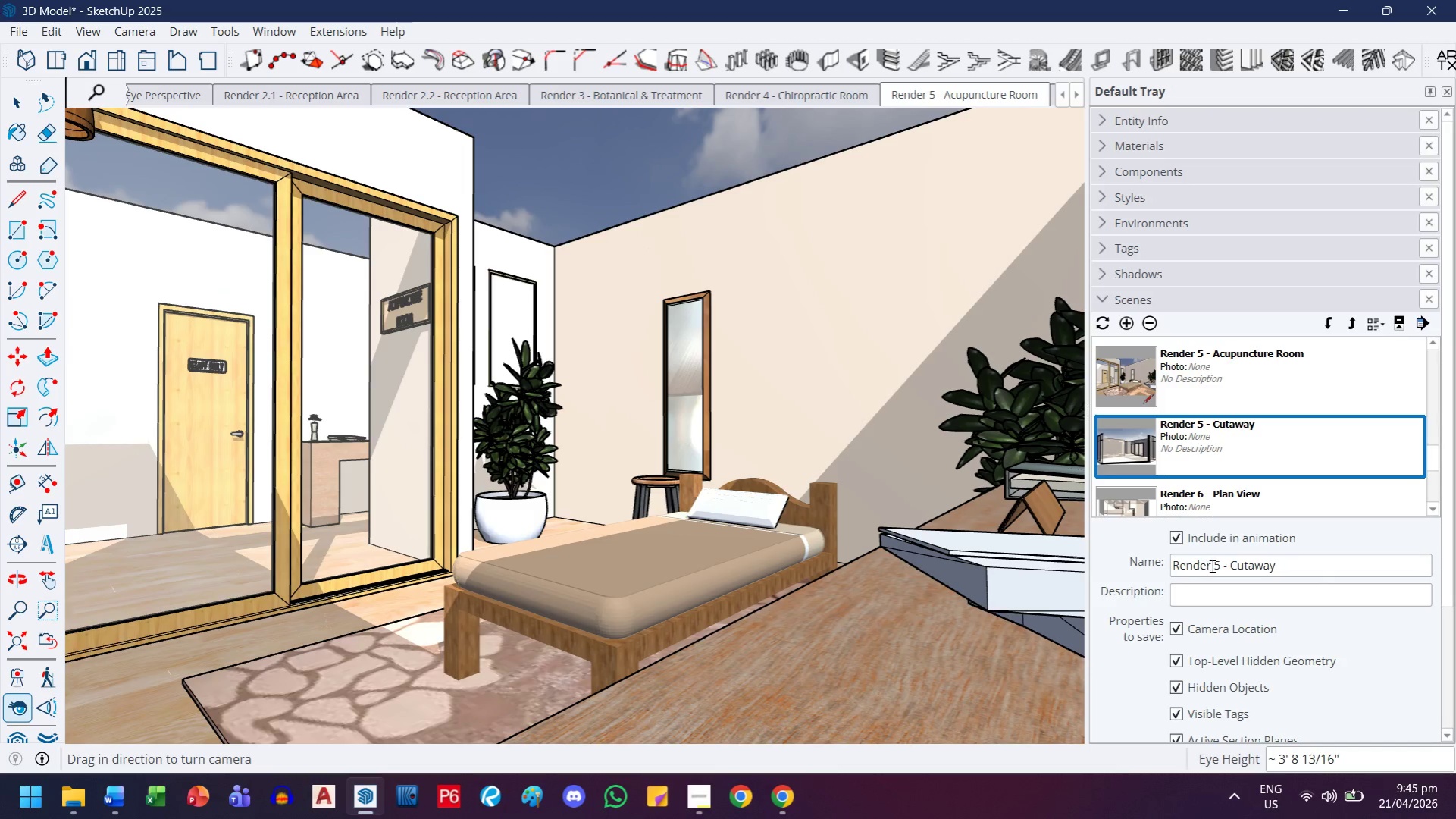 
scroll: coordinate [1255, 453], scroll_direction: up, amount: 1.0
 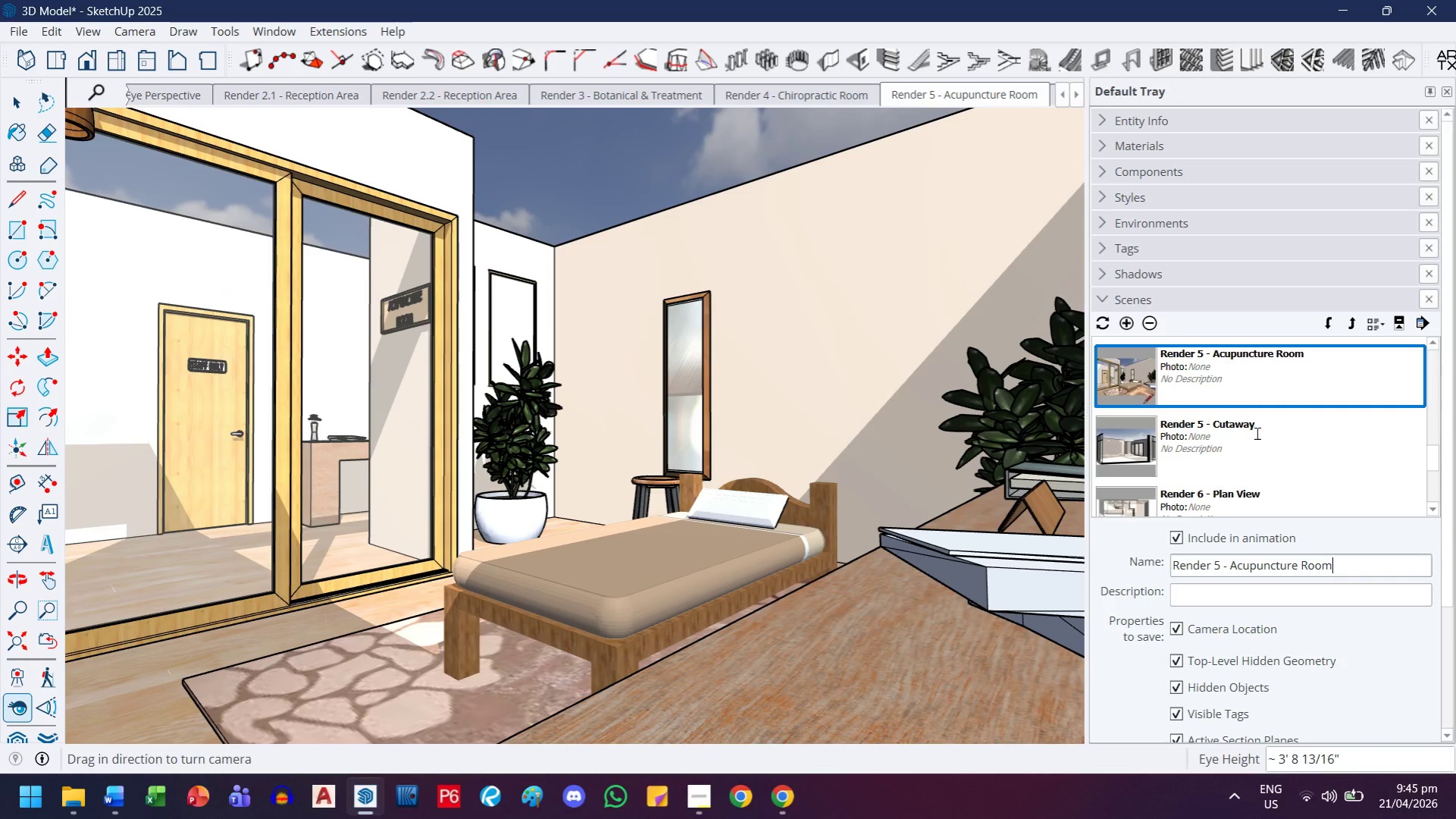 
double_click([1216, 567])
 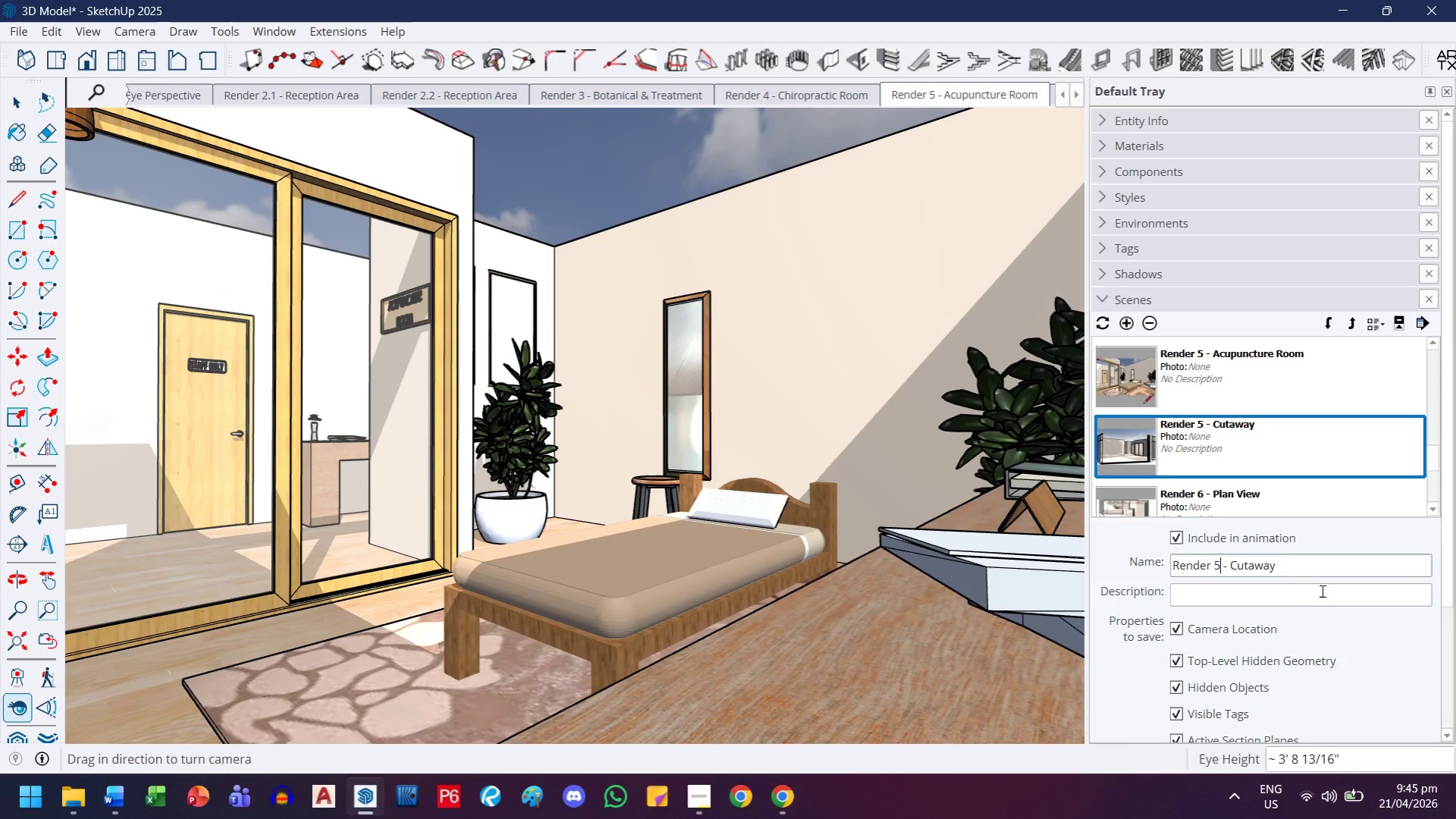 
key(Backspace)
 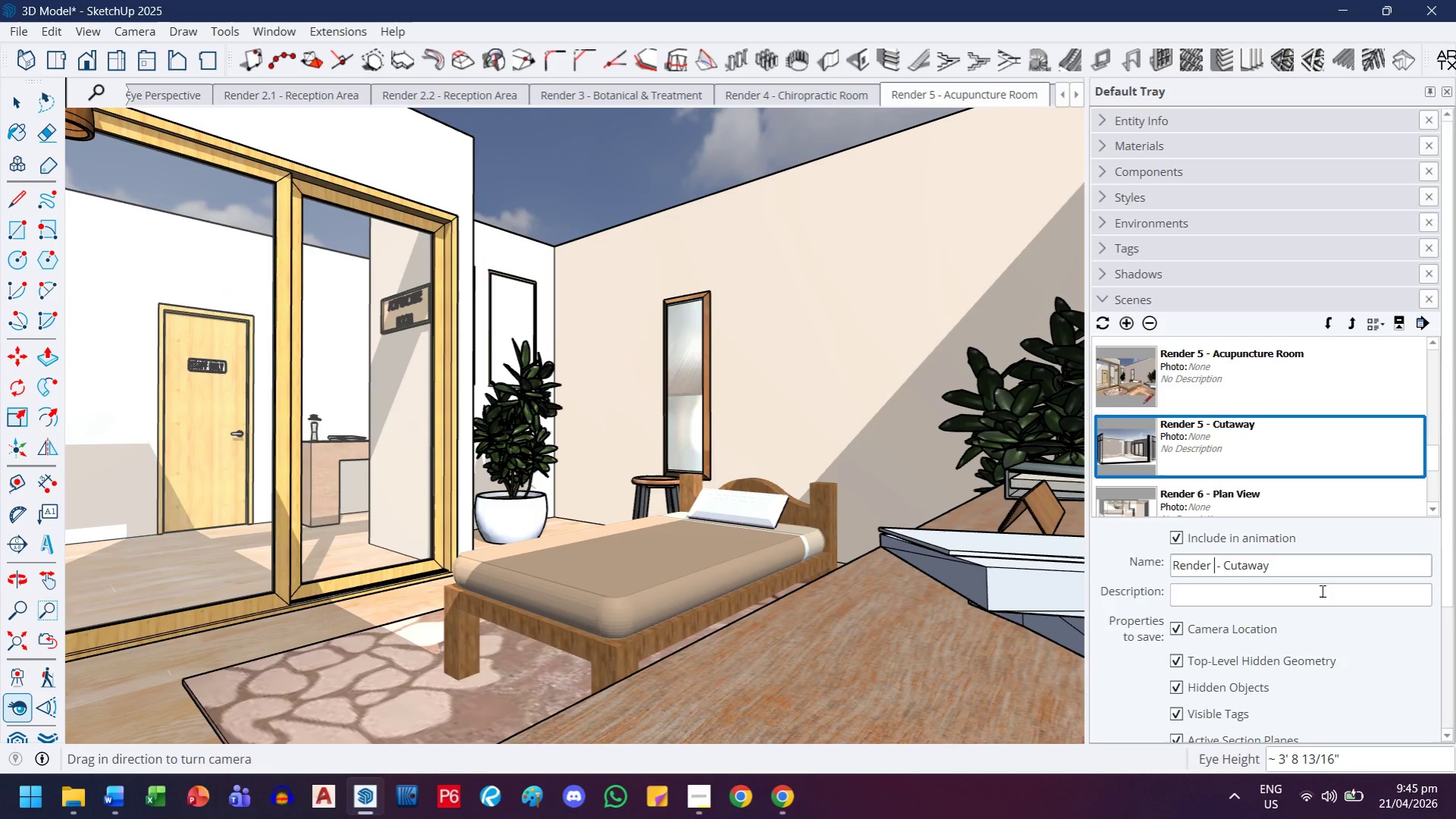 
key(6)
 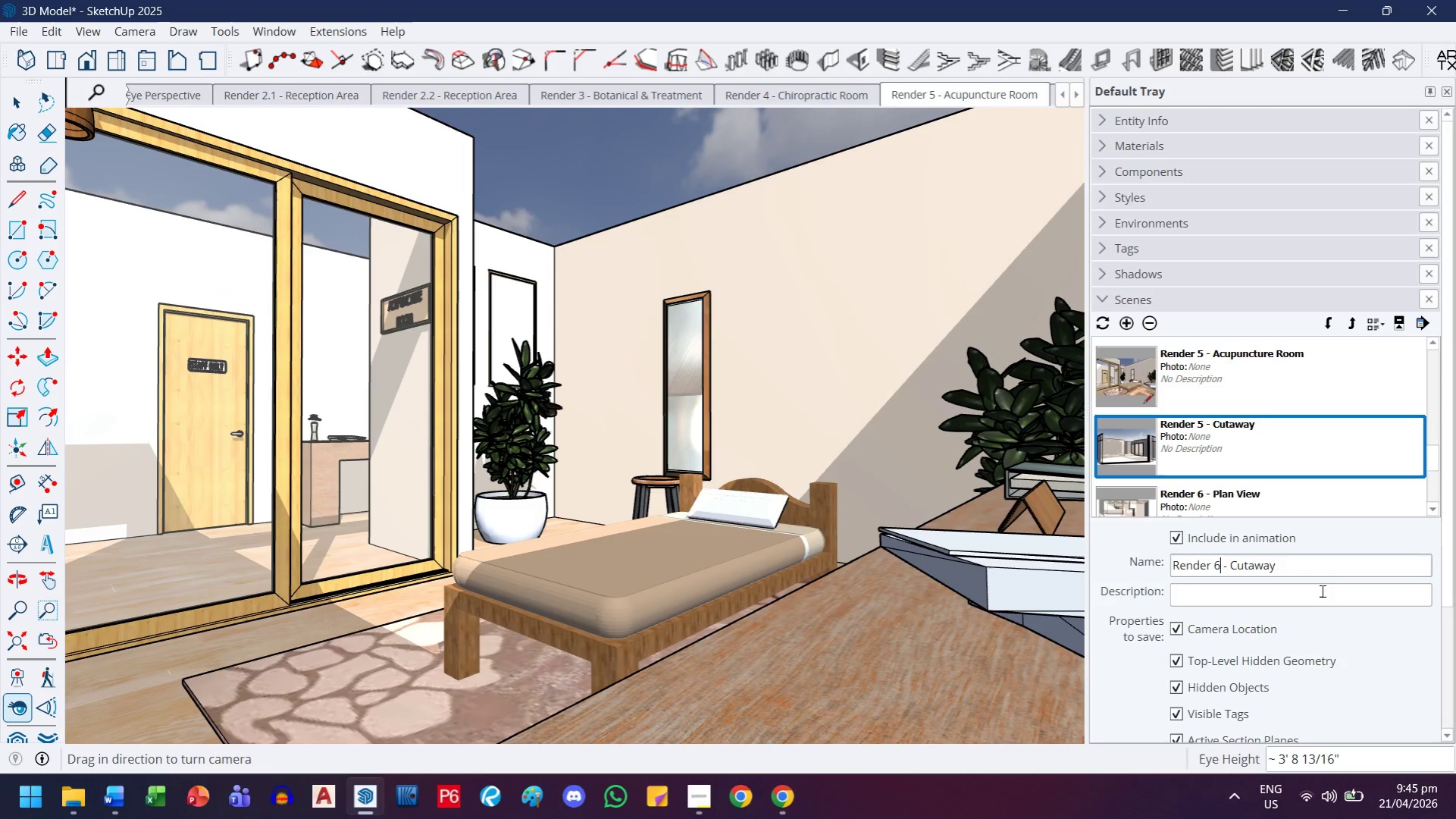 
key(Enter)
 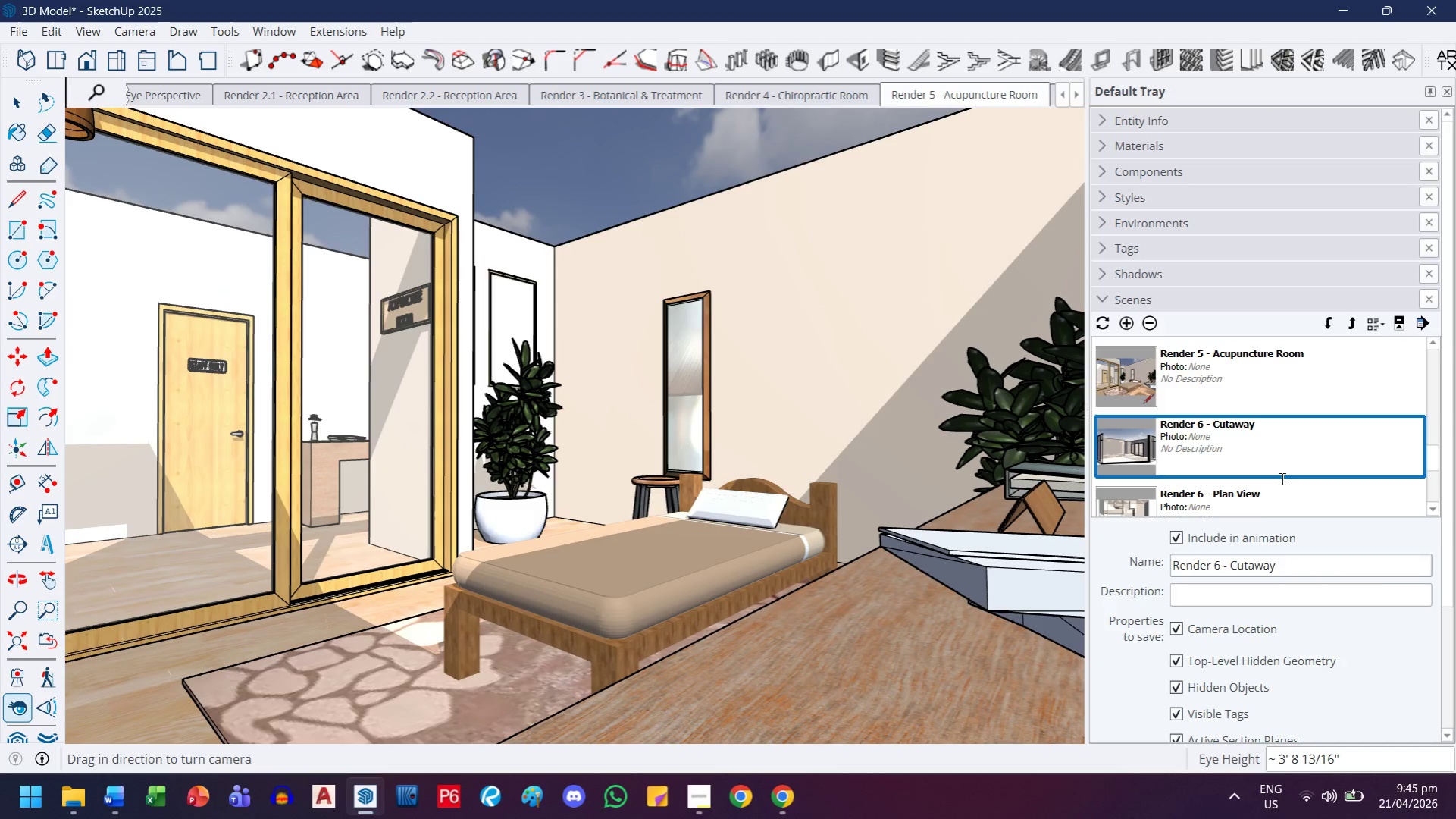 
mouse_move([1249, 574])
 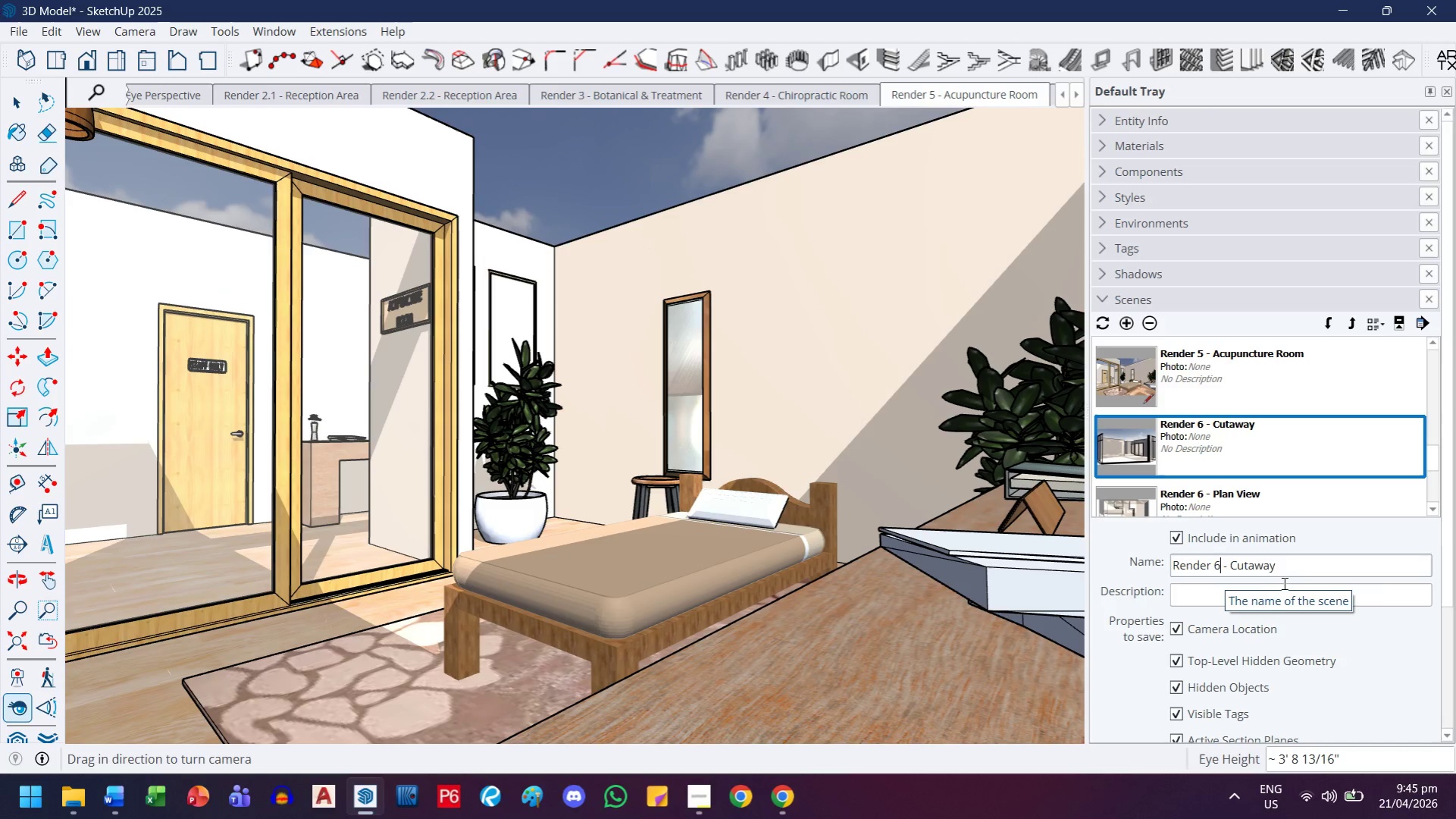 
mouse_move([1284, 558])
 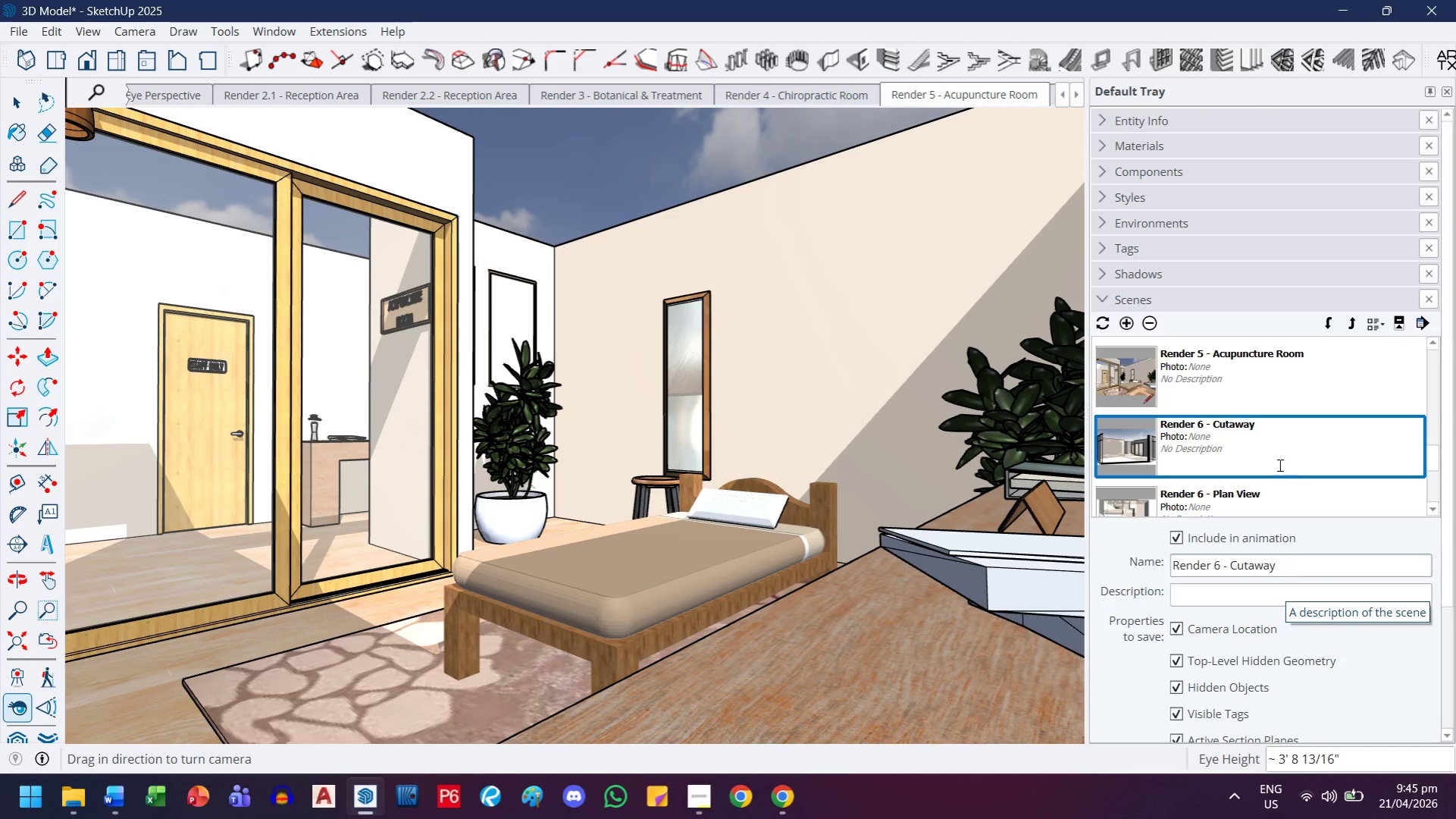 
mouse_move([1276, 482])
 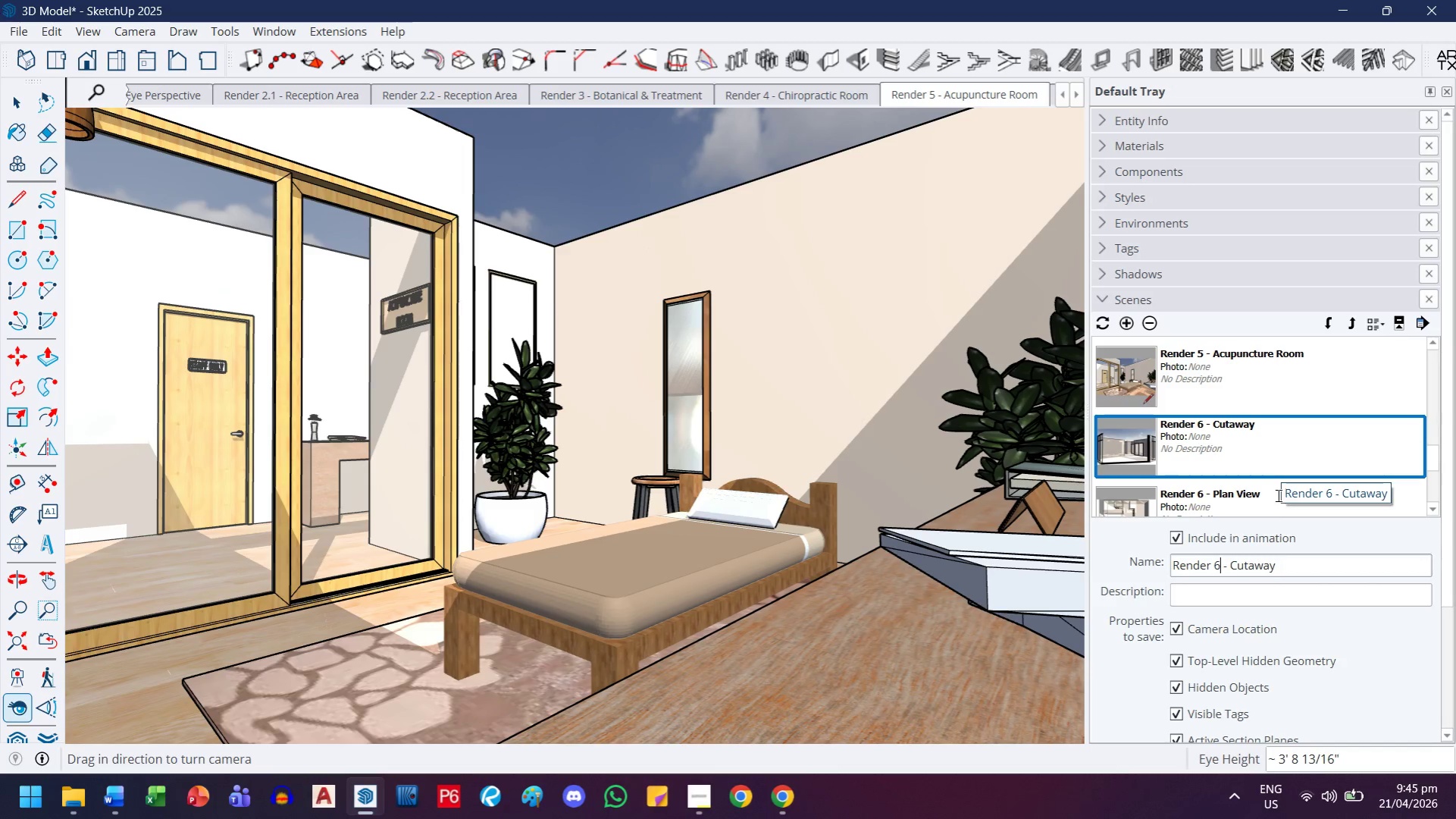 
scroll: coordinate [1269, 486], scroll_direction: up, amount: 2.0
 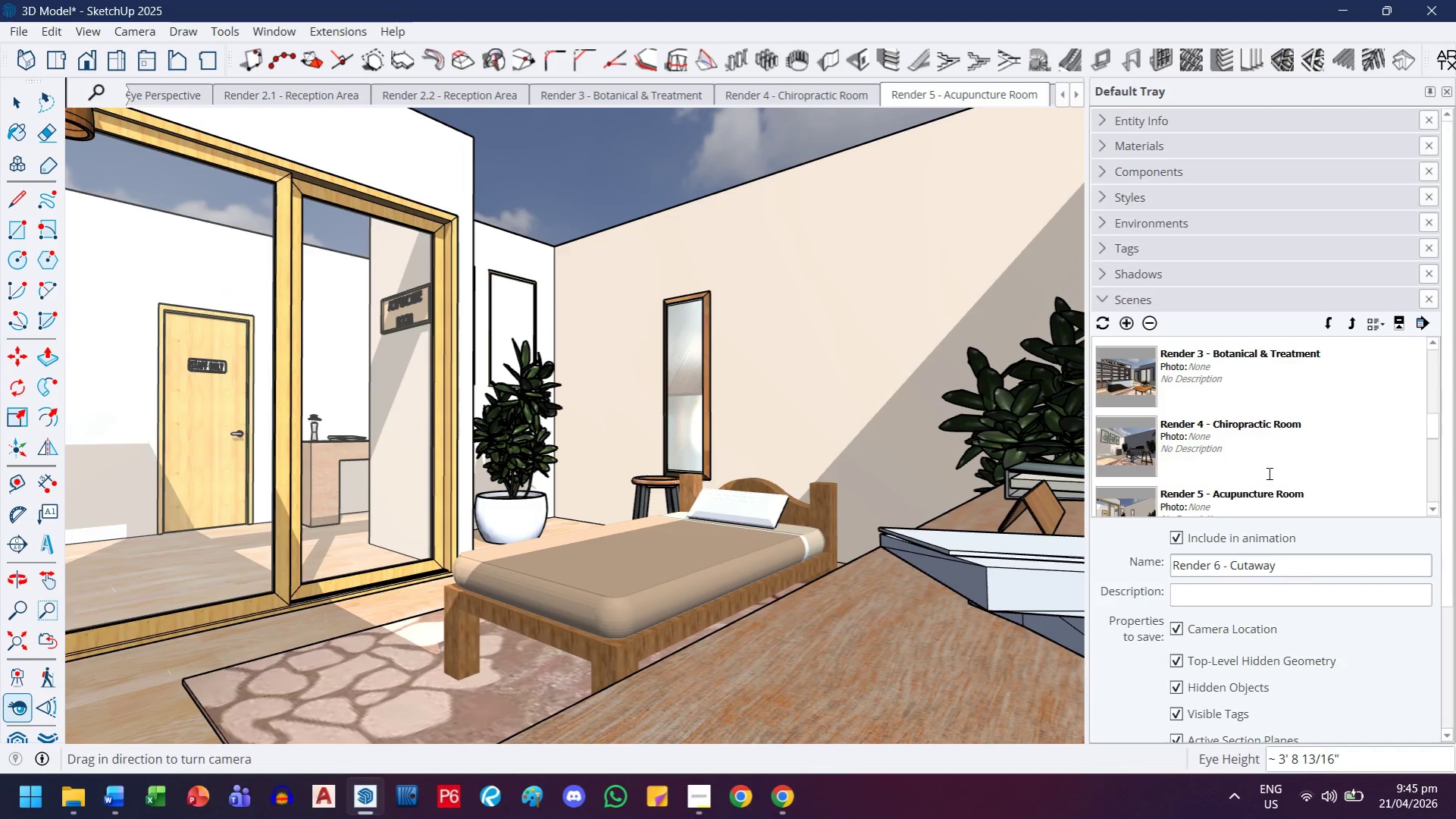 
scroll: coordinate [1267, 473], scroll_direction: down, amount: 1.0
 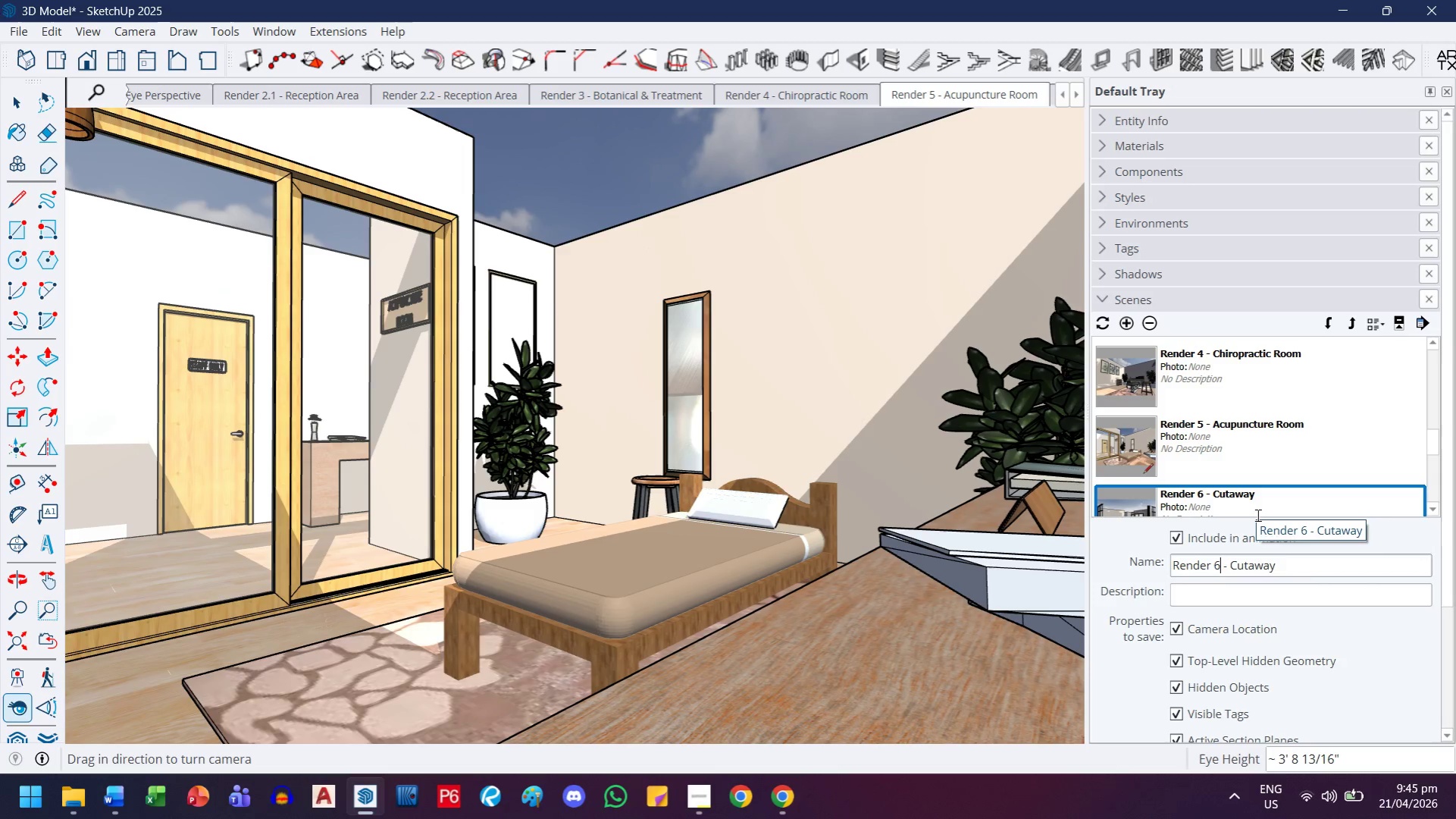 
key(H)
 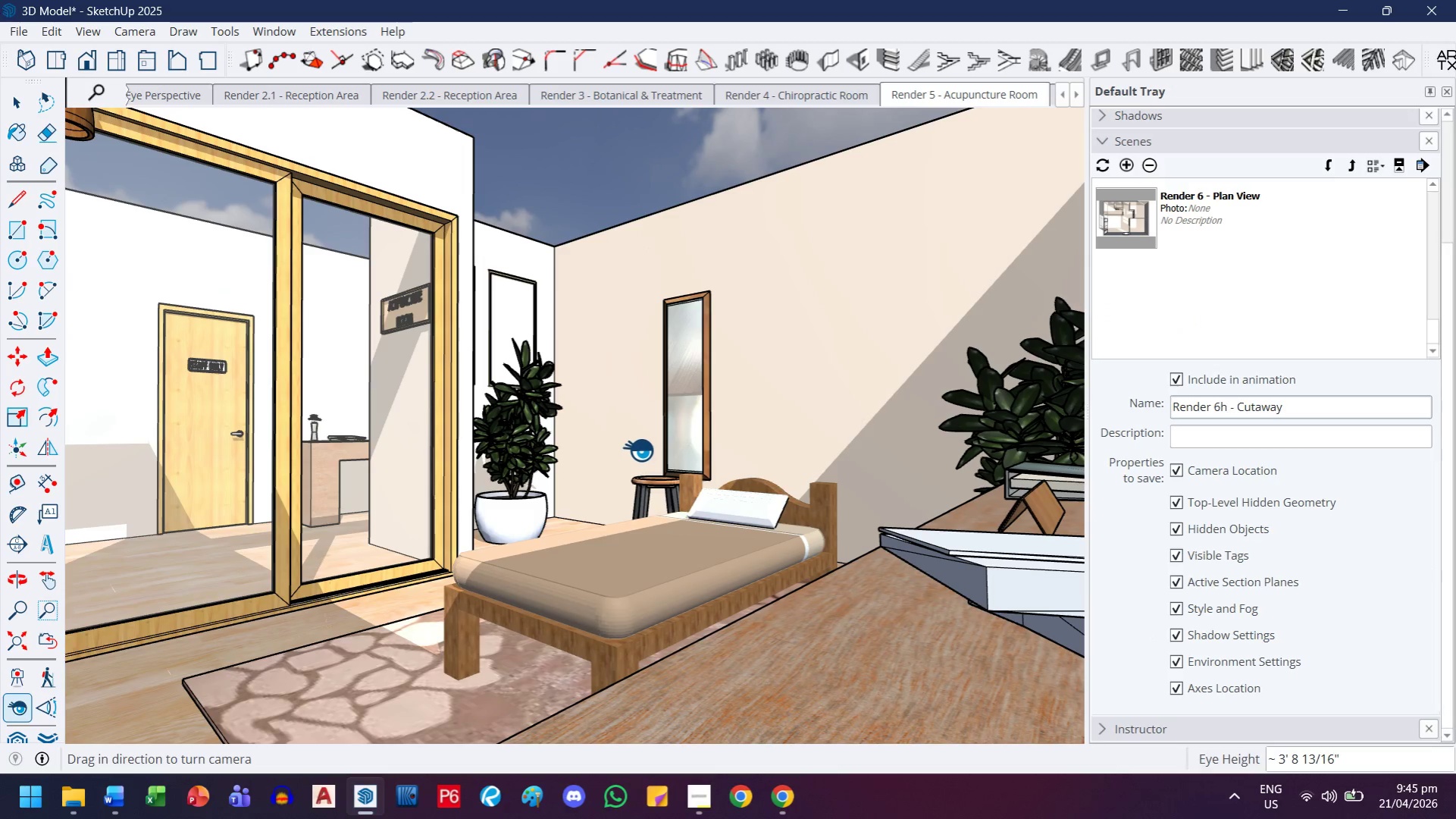 
scroll: coordinate [1237, 517], scroll_direction: down, amount: 6.0
 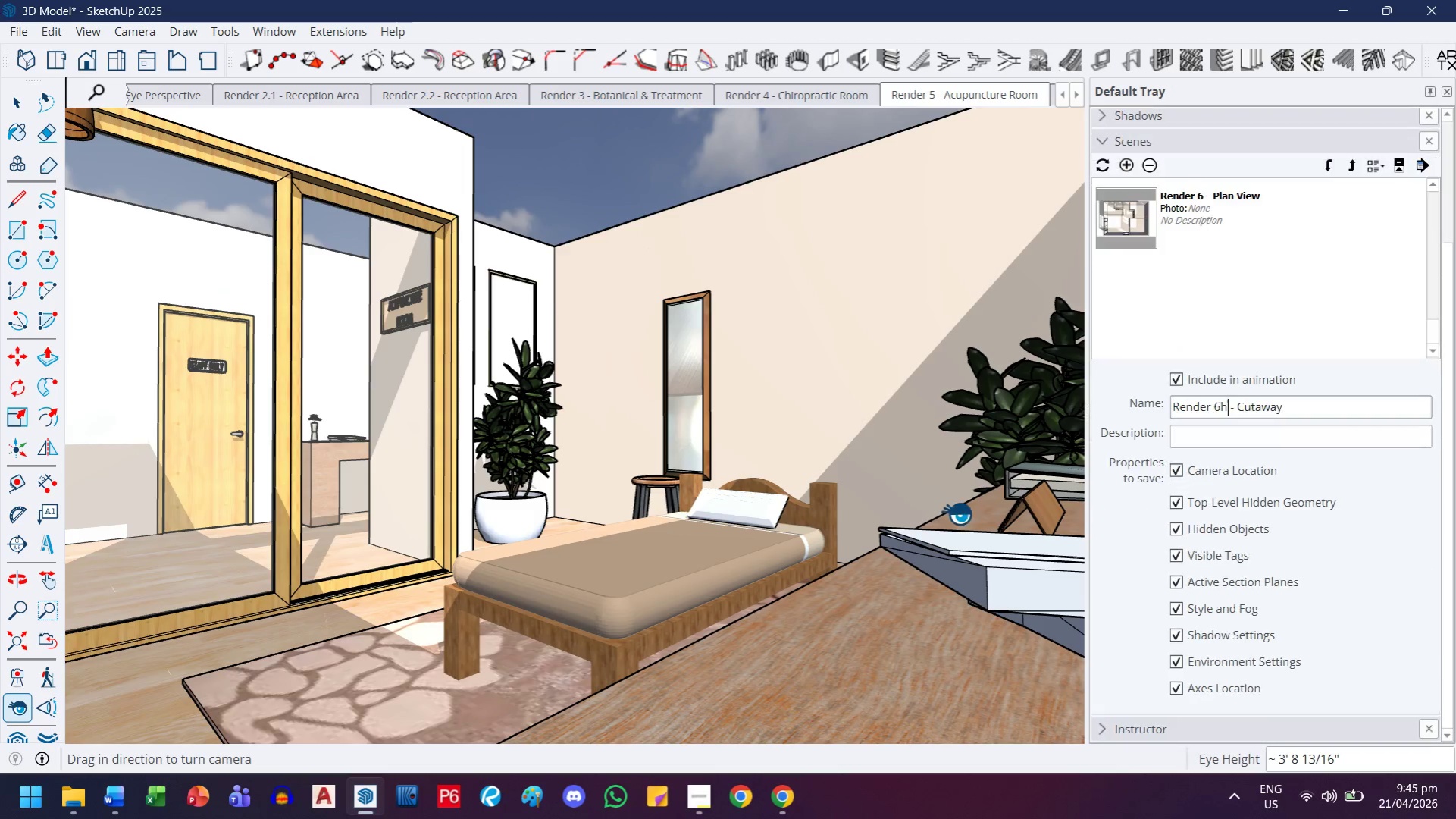 
key(H)
 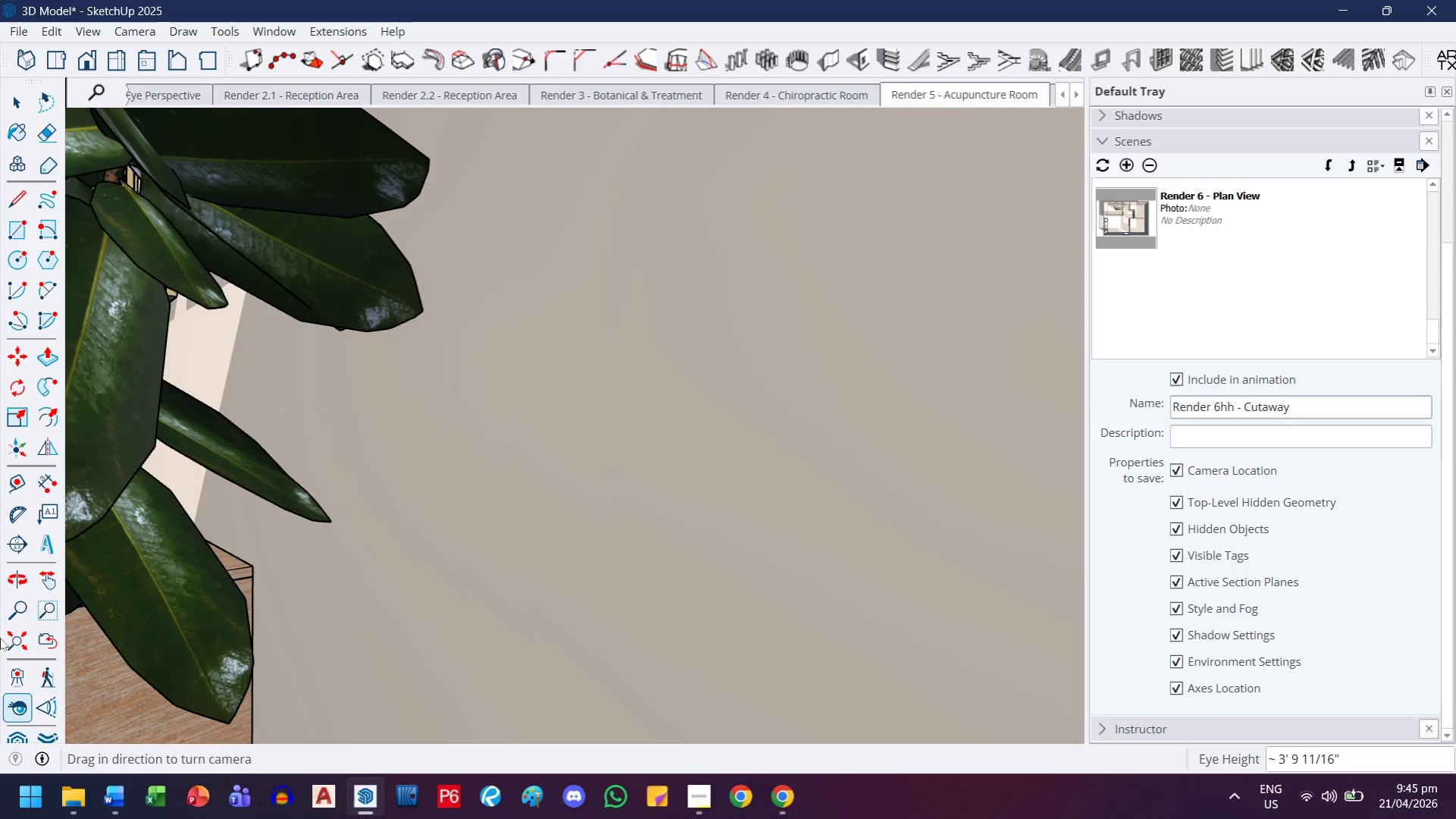 
scroll: coordinate [638, 450], scroll_direction: down, amount: 3.0
 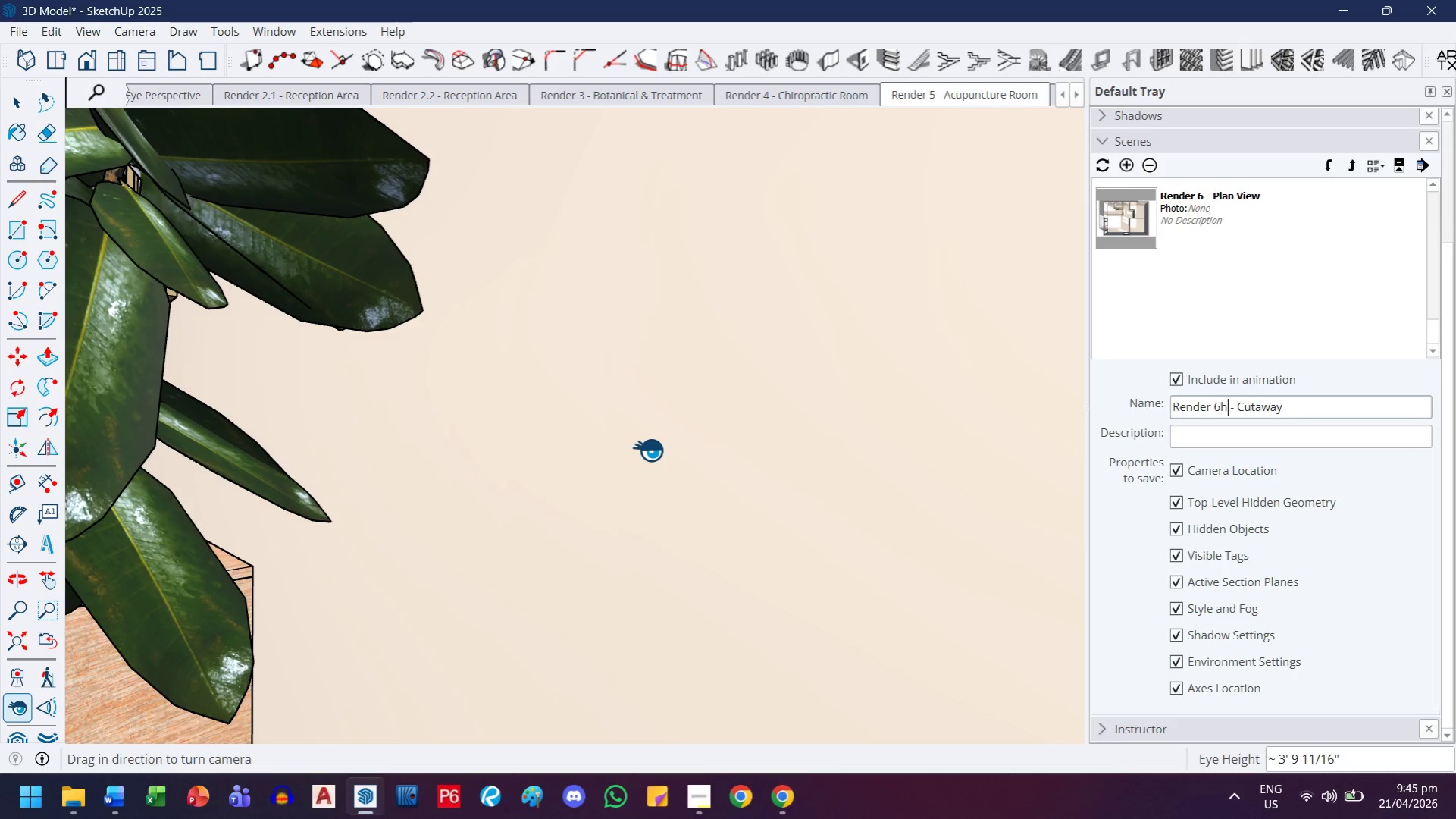 
left_click([8, 644])
 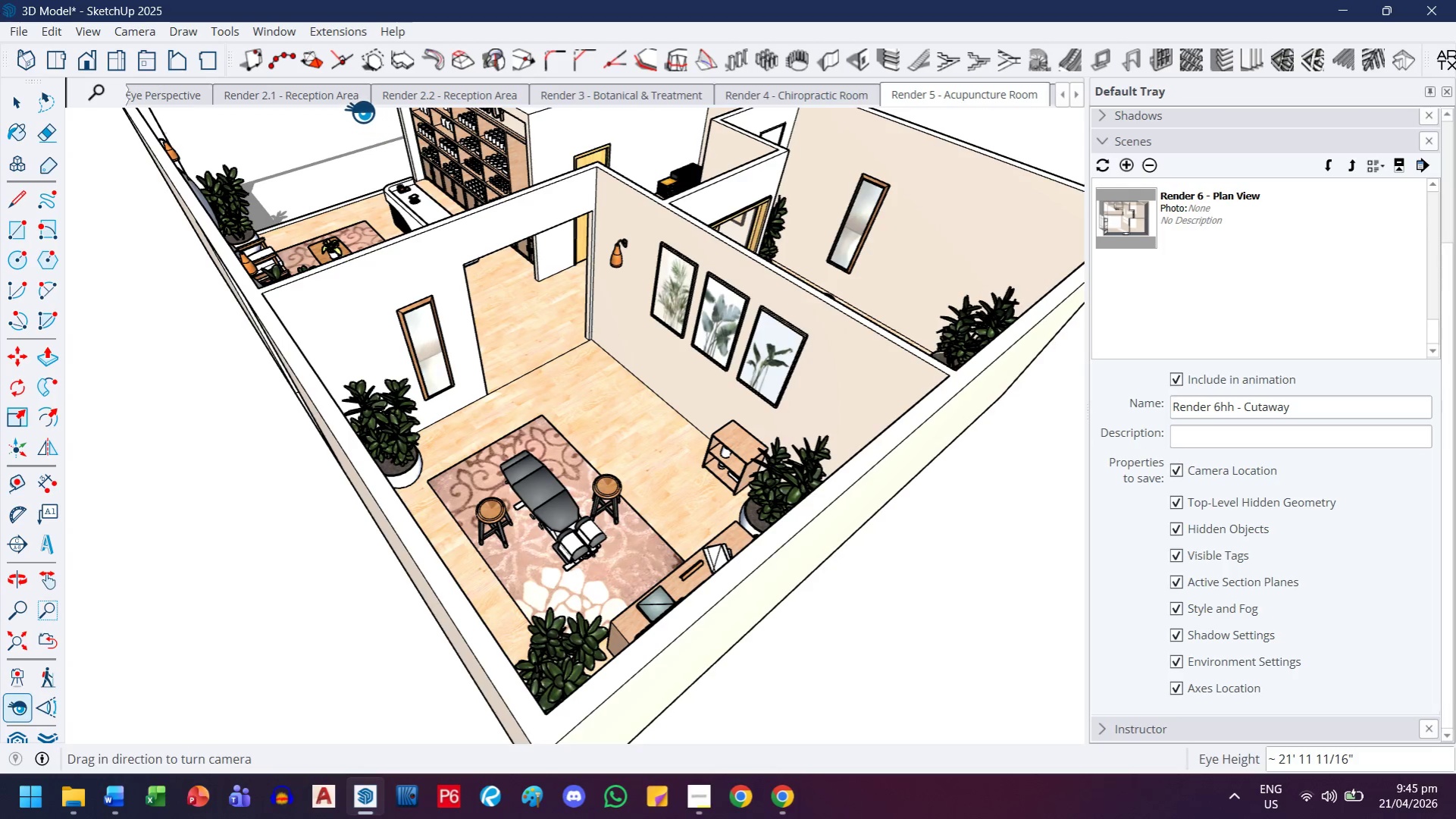 
double_click([415, 94])
 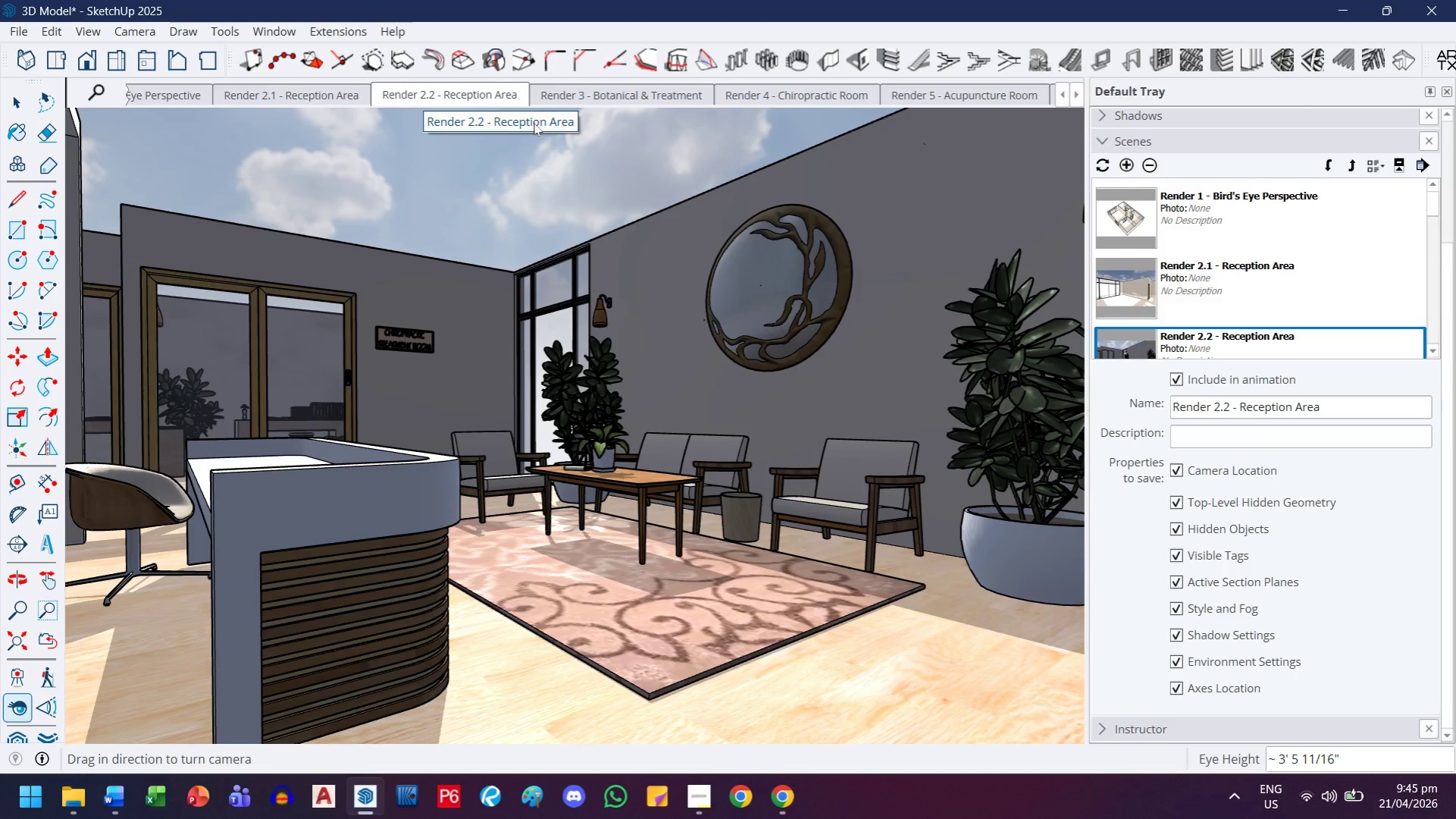 
key(H)
 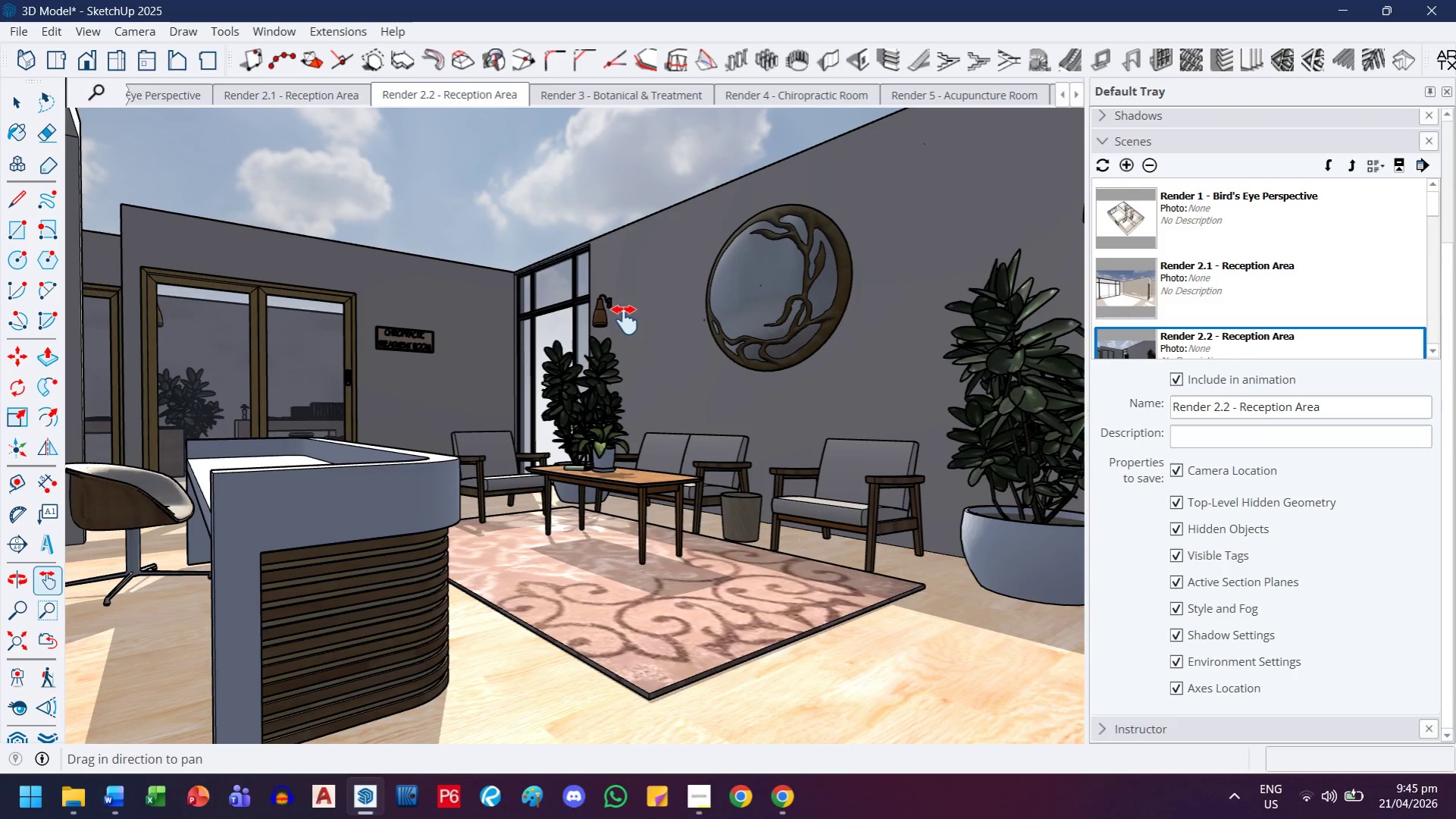 
left_click_drag(start_coordinate=[625, 318], to_coordinate=[671, 297])
 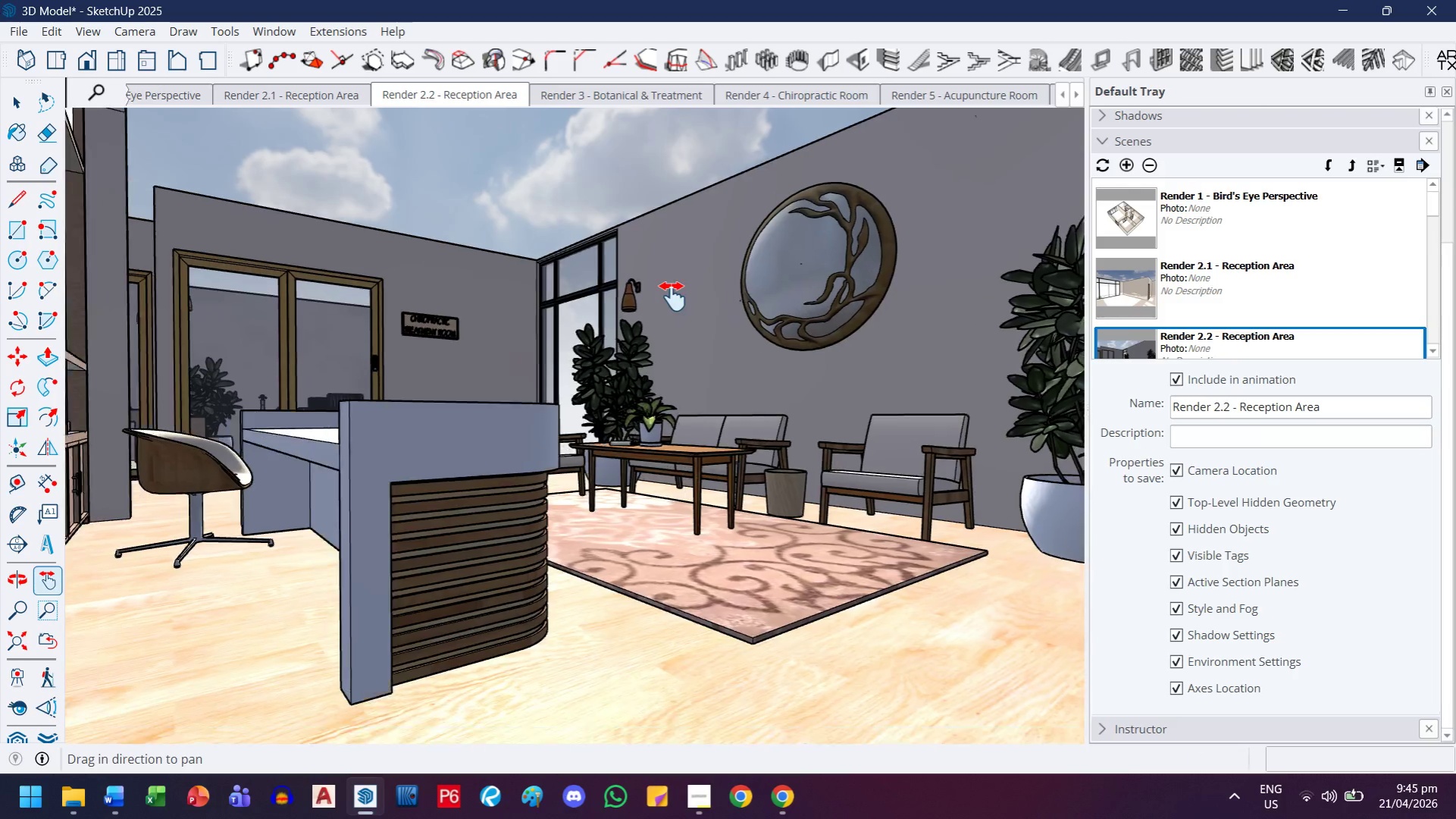 
scroll: coordinate [660, 325], scroll_direction: down, amount: 4.0
 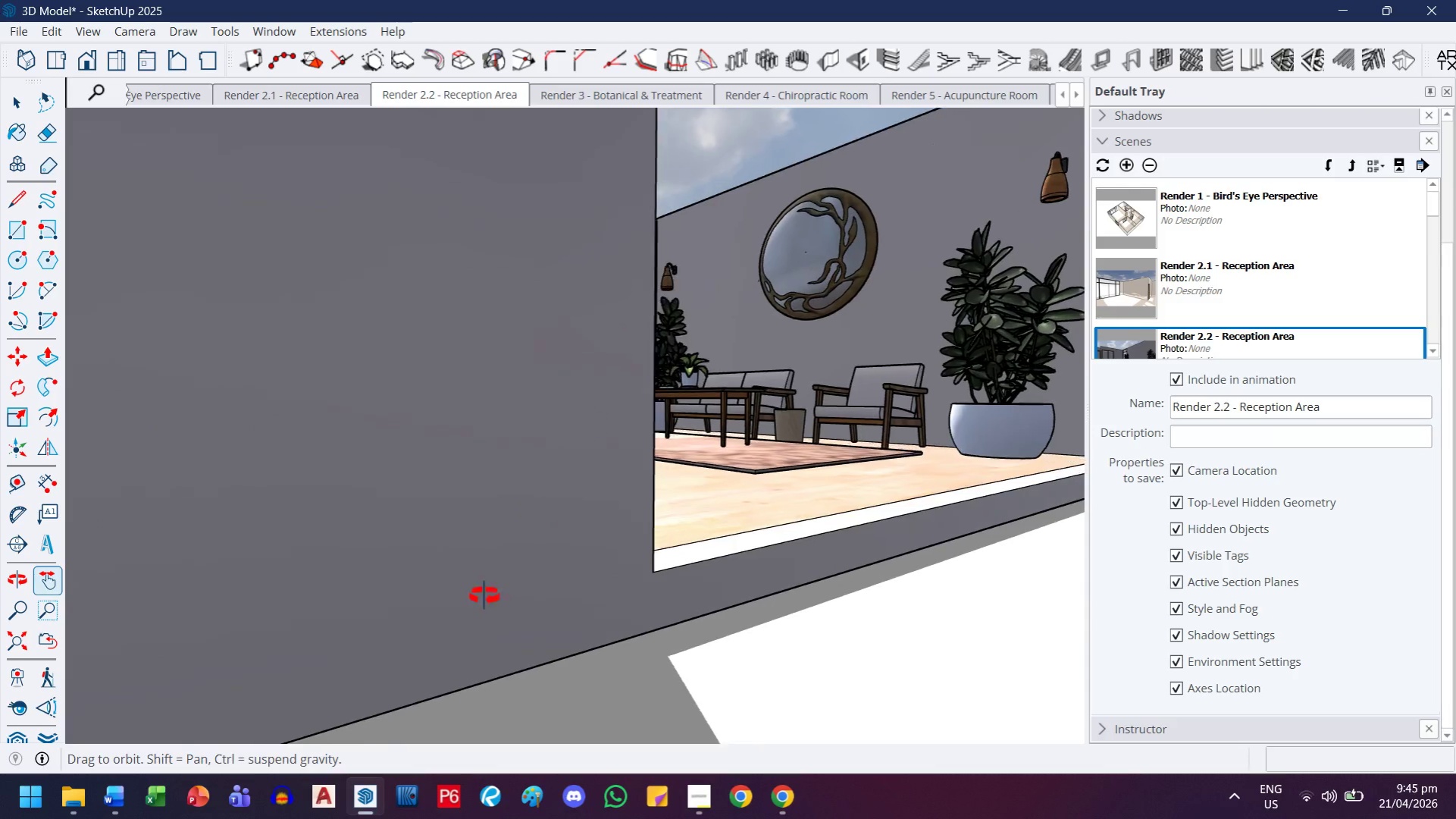 
left_click_drag(start_coordinate=[642, 256], to_coordinate=[616, 560])
 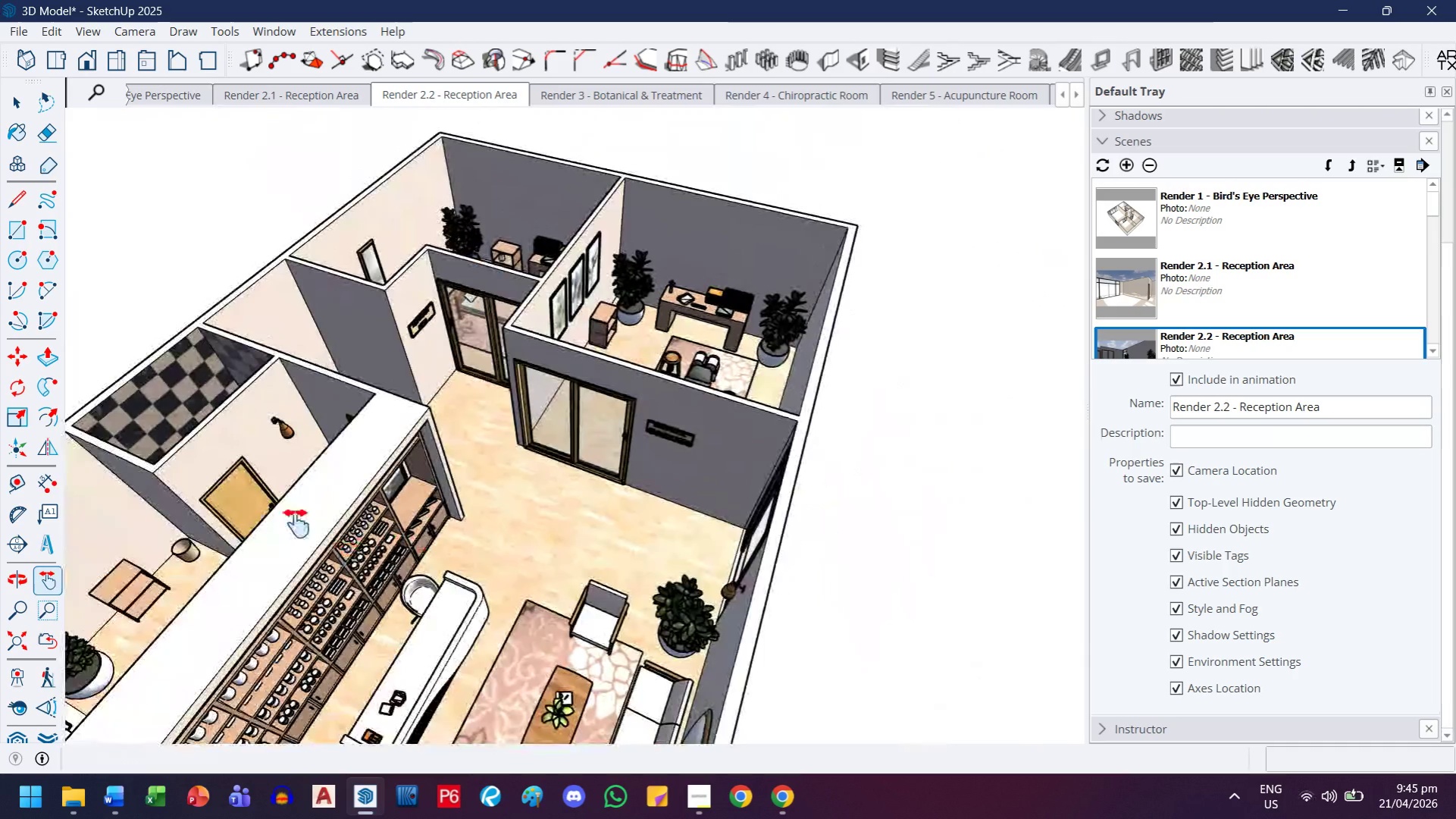 
scroll: coordinate [531, 388], scroll_direction: down, amount: 12.0
 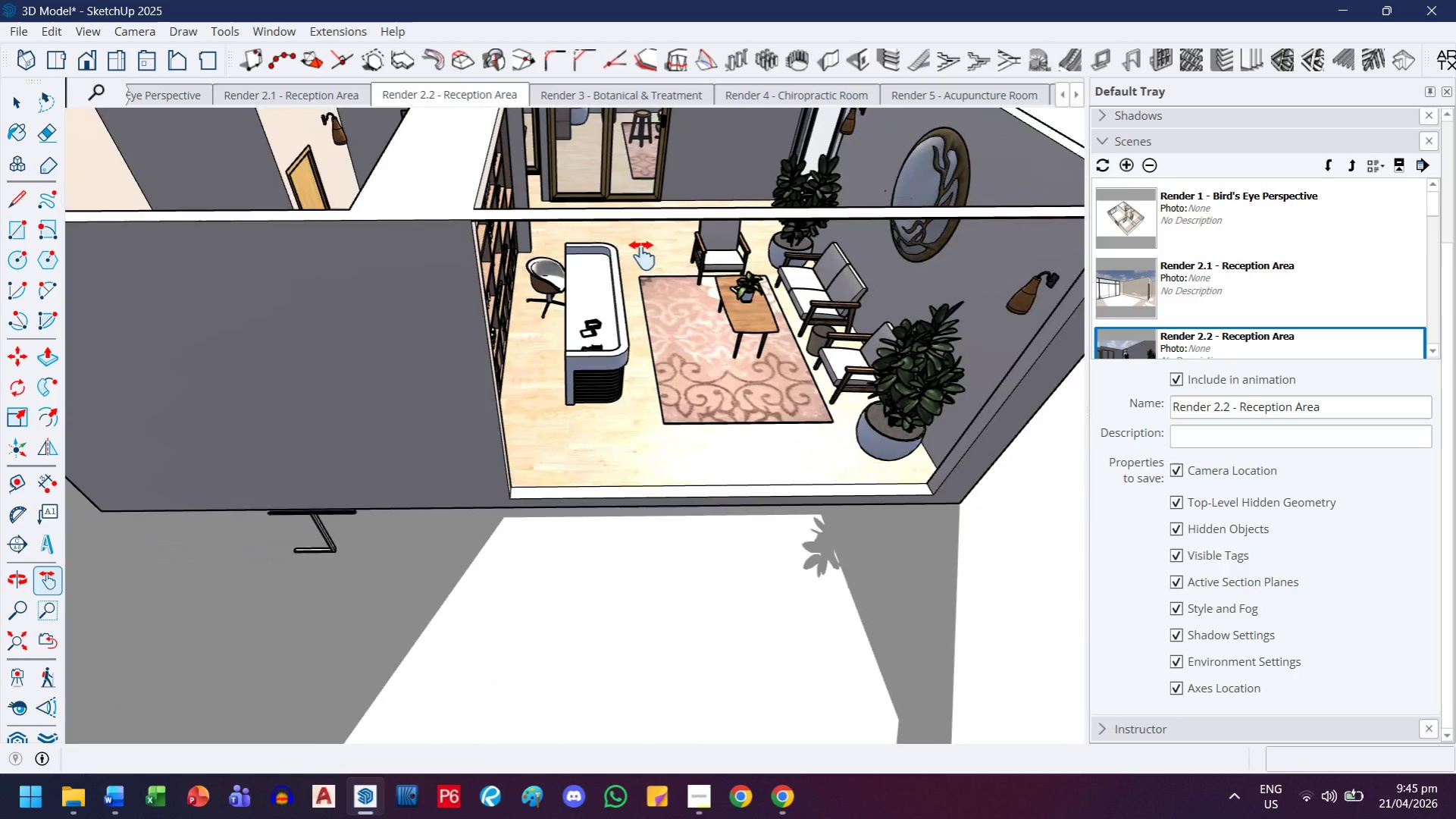 
left_click_drag(start_coordinate=[289, 499], to_coordinate=[597, 535])
 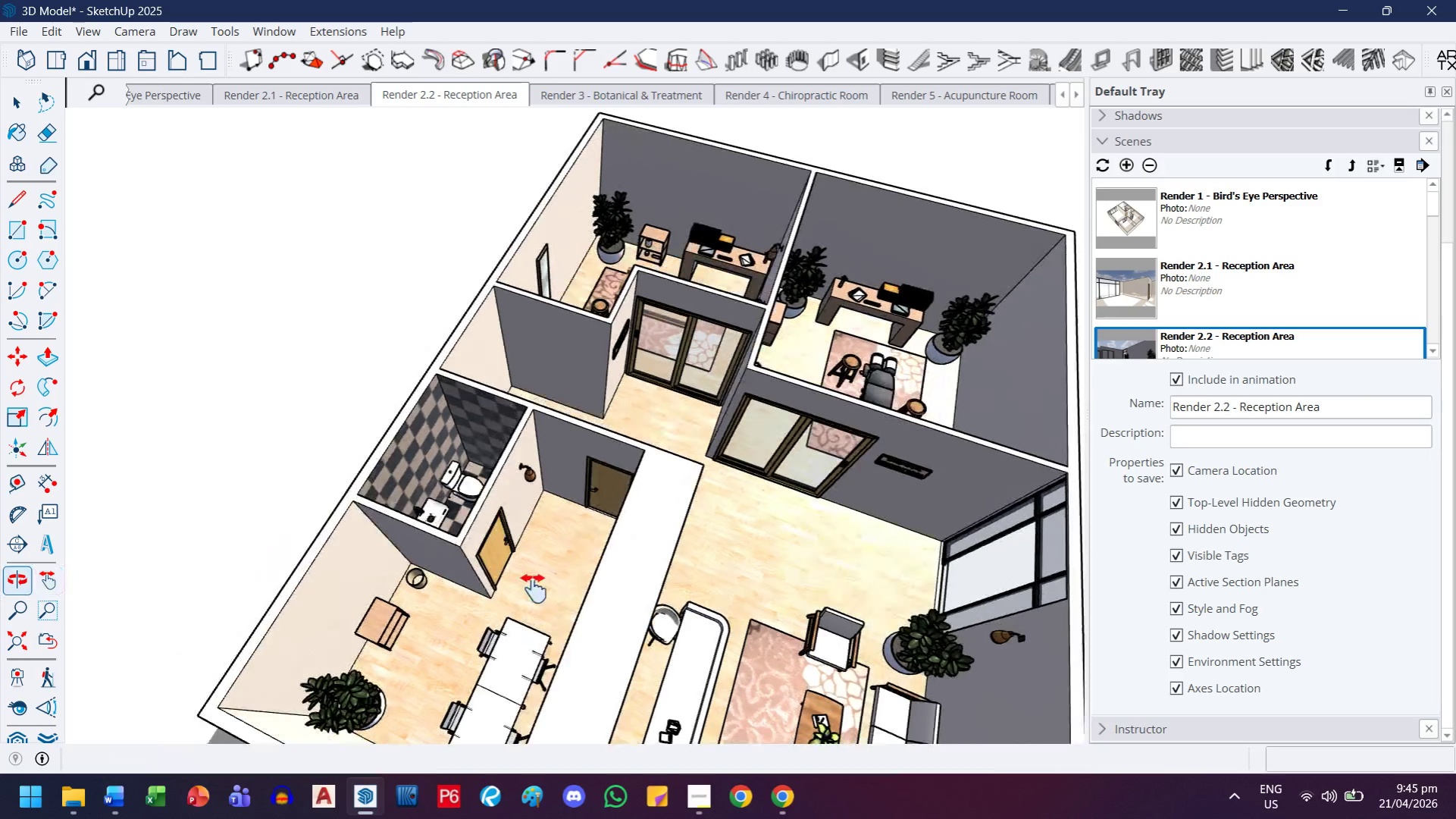 
scroll: coordinate [515, 583], scroll_direction: up, amount: 3.0
 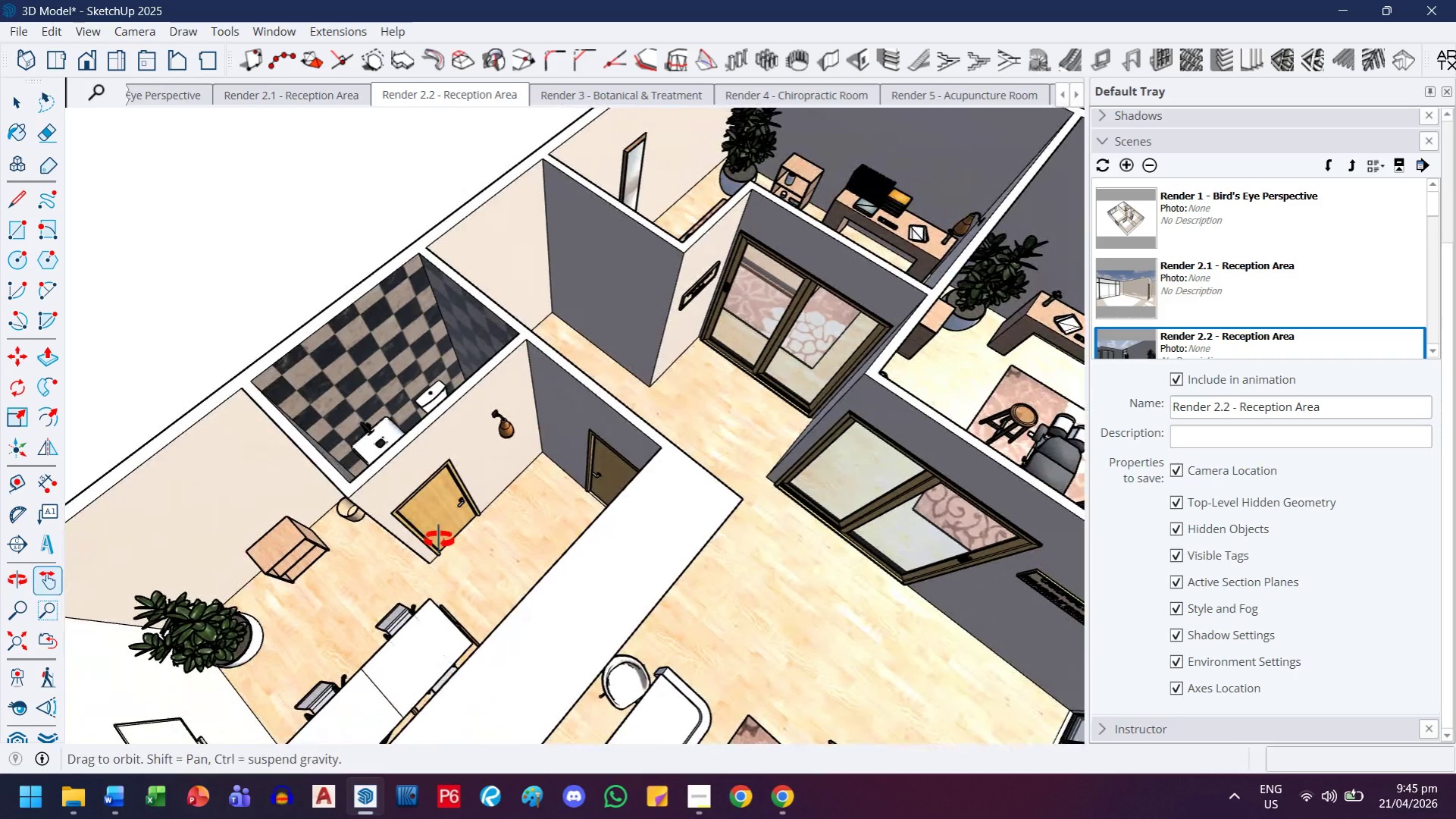 
left_click_drag(start_coordinate=[739, 466], to_coordinate=[885, 558])
 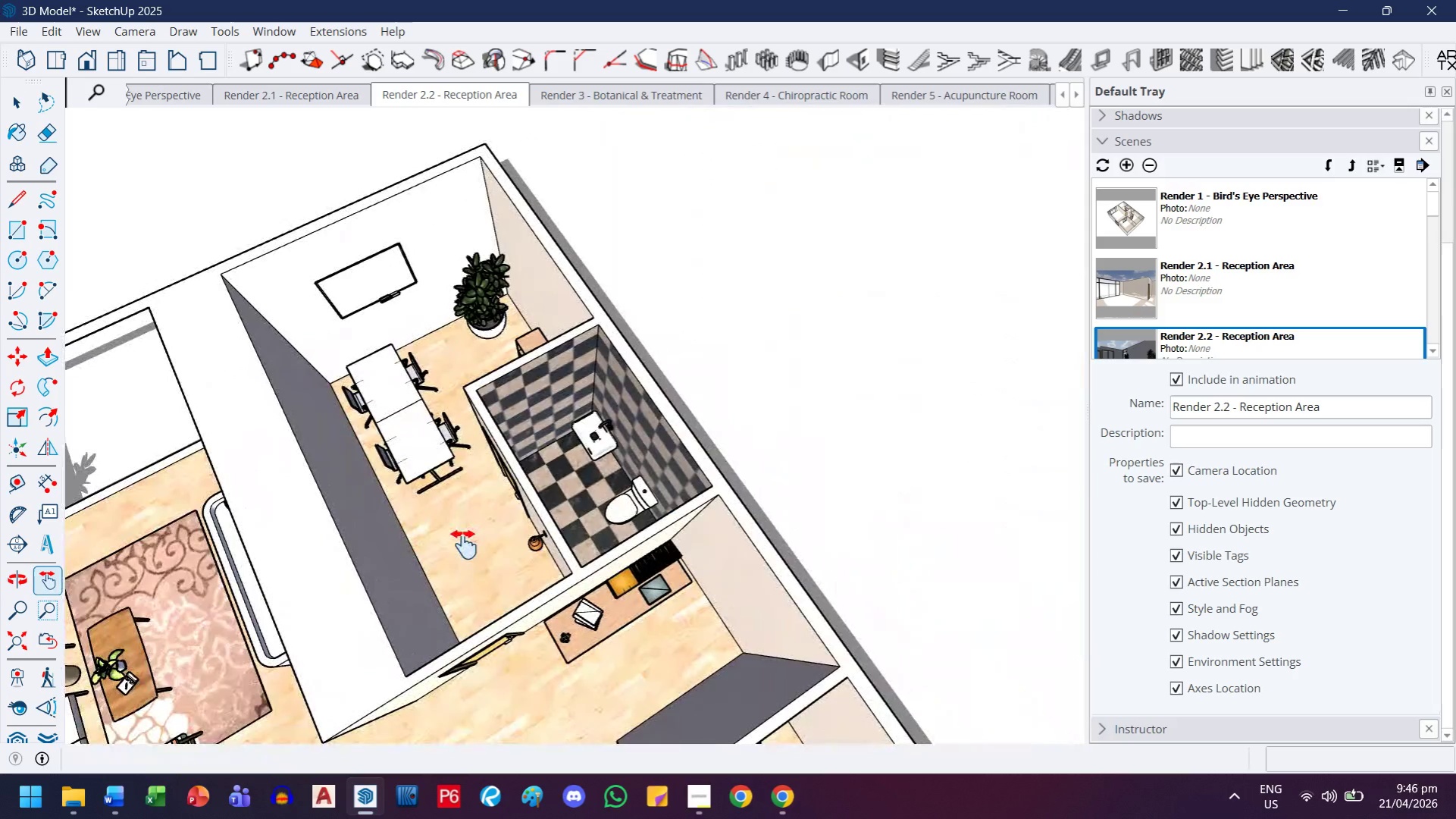 
scroll: coordinate [456, 538], scroll_direction: up, amount: 2.0
 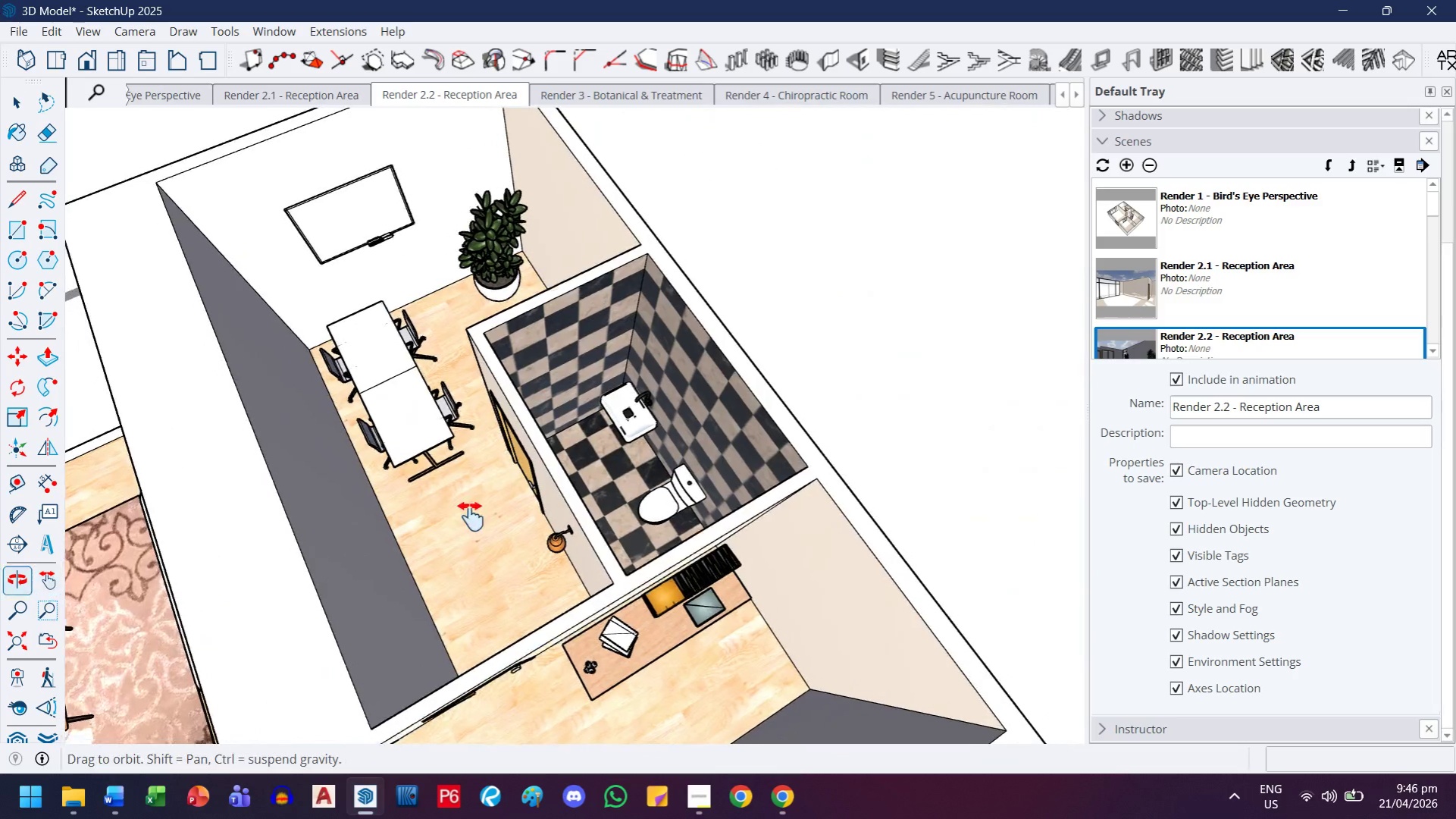 
left_click_drag(start_coordinate=[468, 520], to_coordinate=[528, 530])
 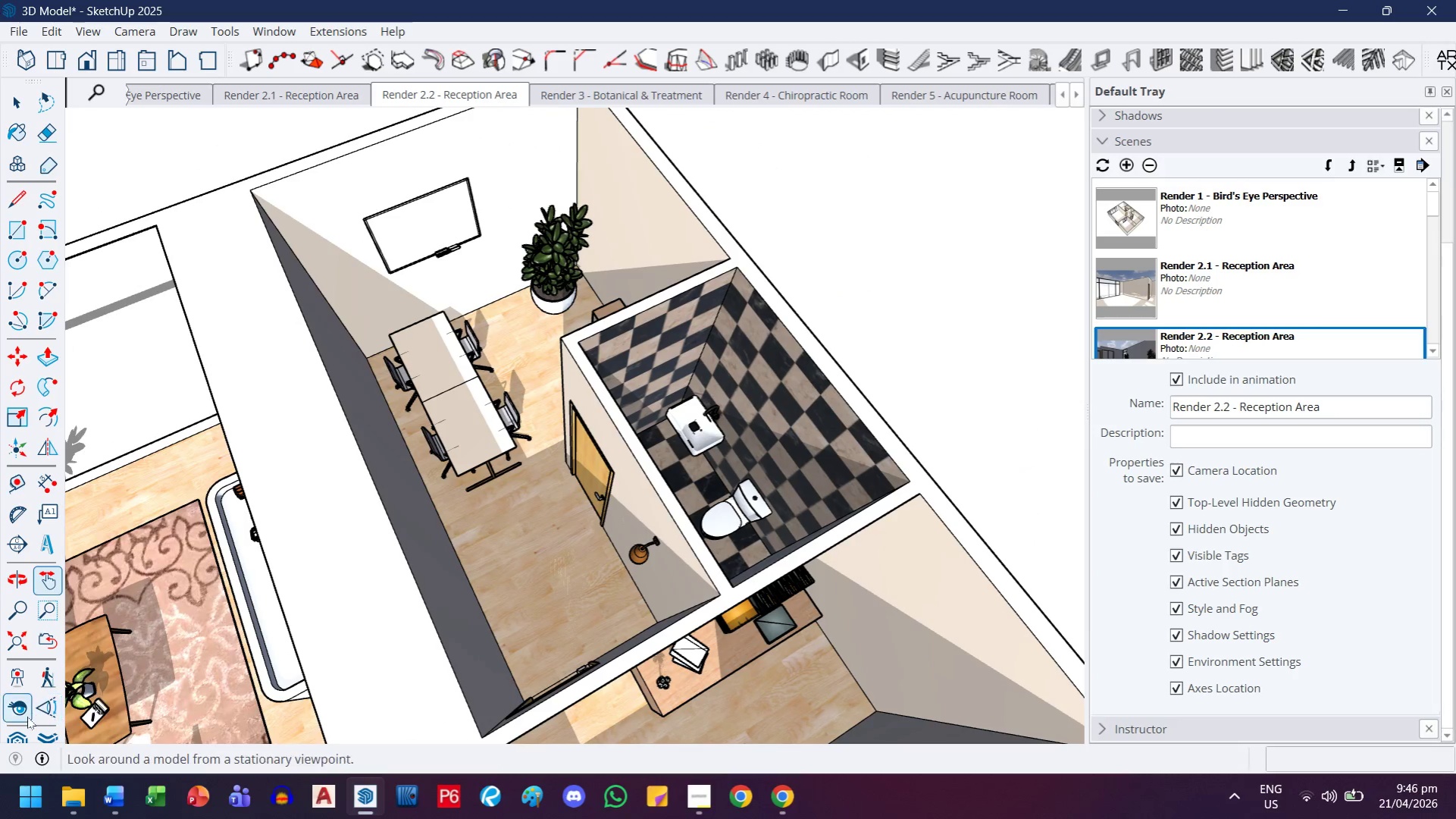 
left_click_drag(start_coordinate=[15, 677], to_coordinate=[50, 677])
 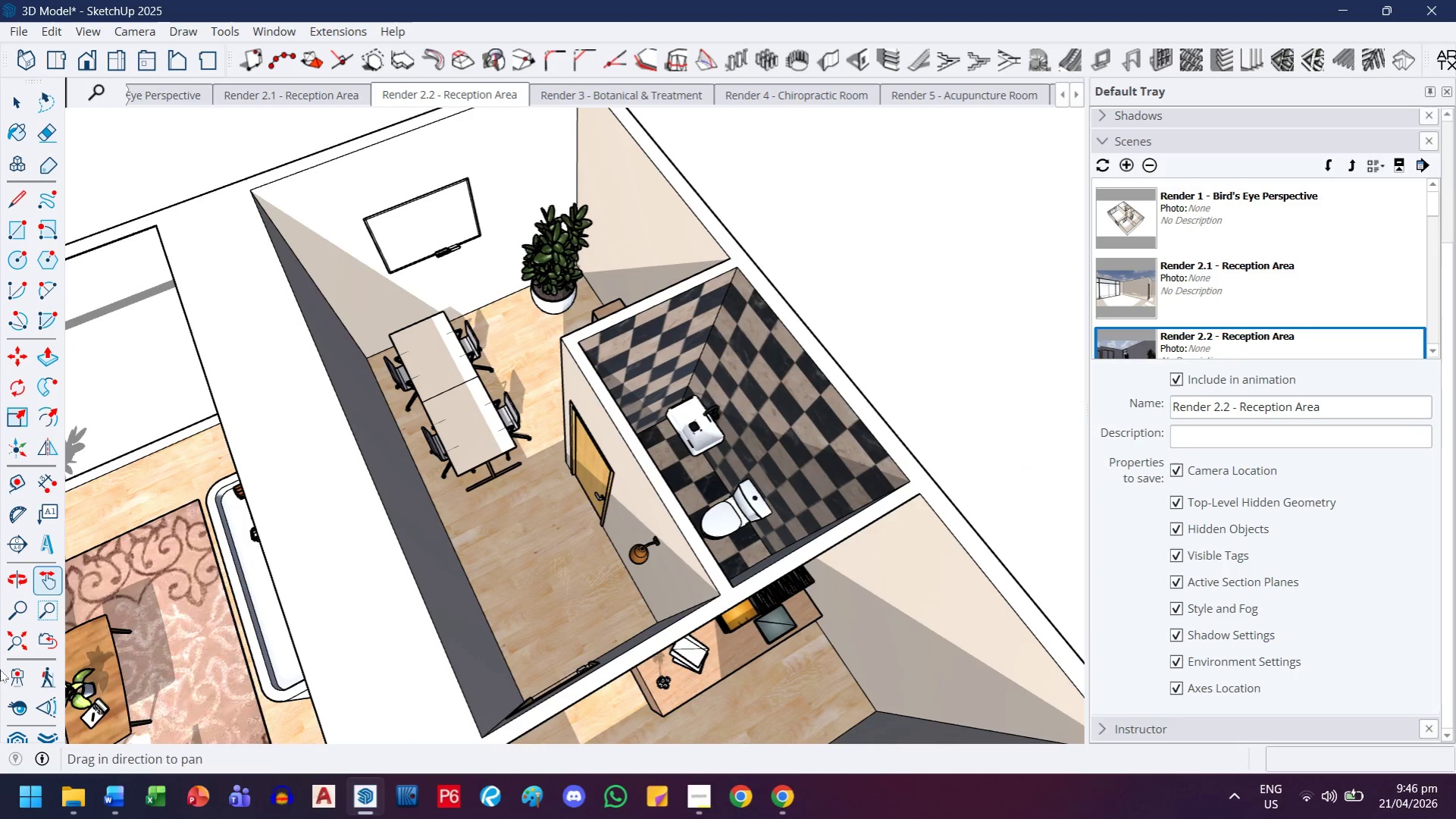 
left_click_drag(start_coordinate=[9, 671], to_coordinate=[20, 671])
 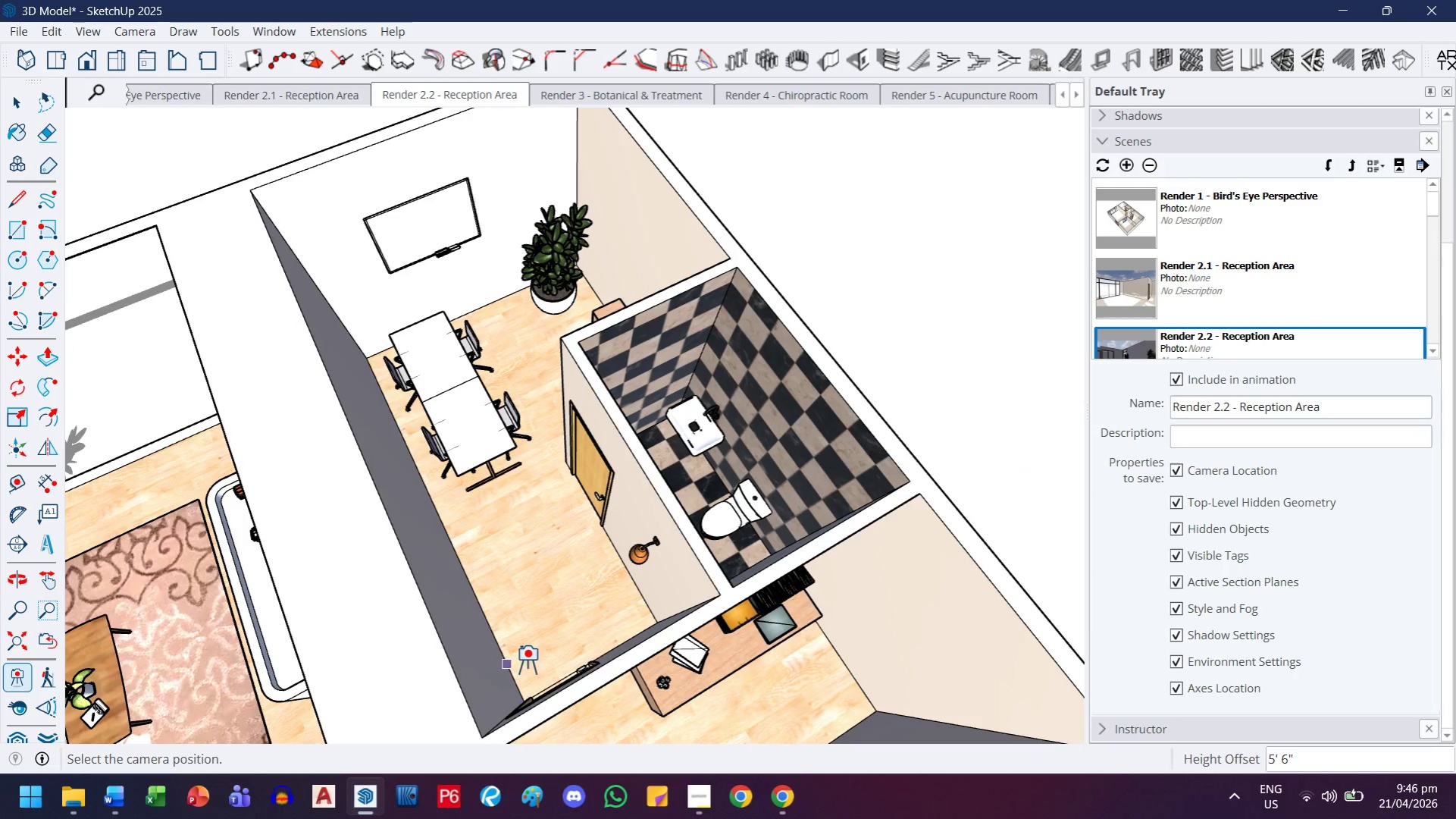 
left_click_drag(start_coordinate=[526, 665], to_coordinate=[526, 649])
 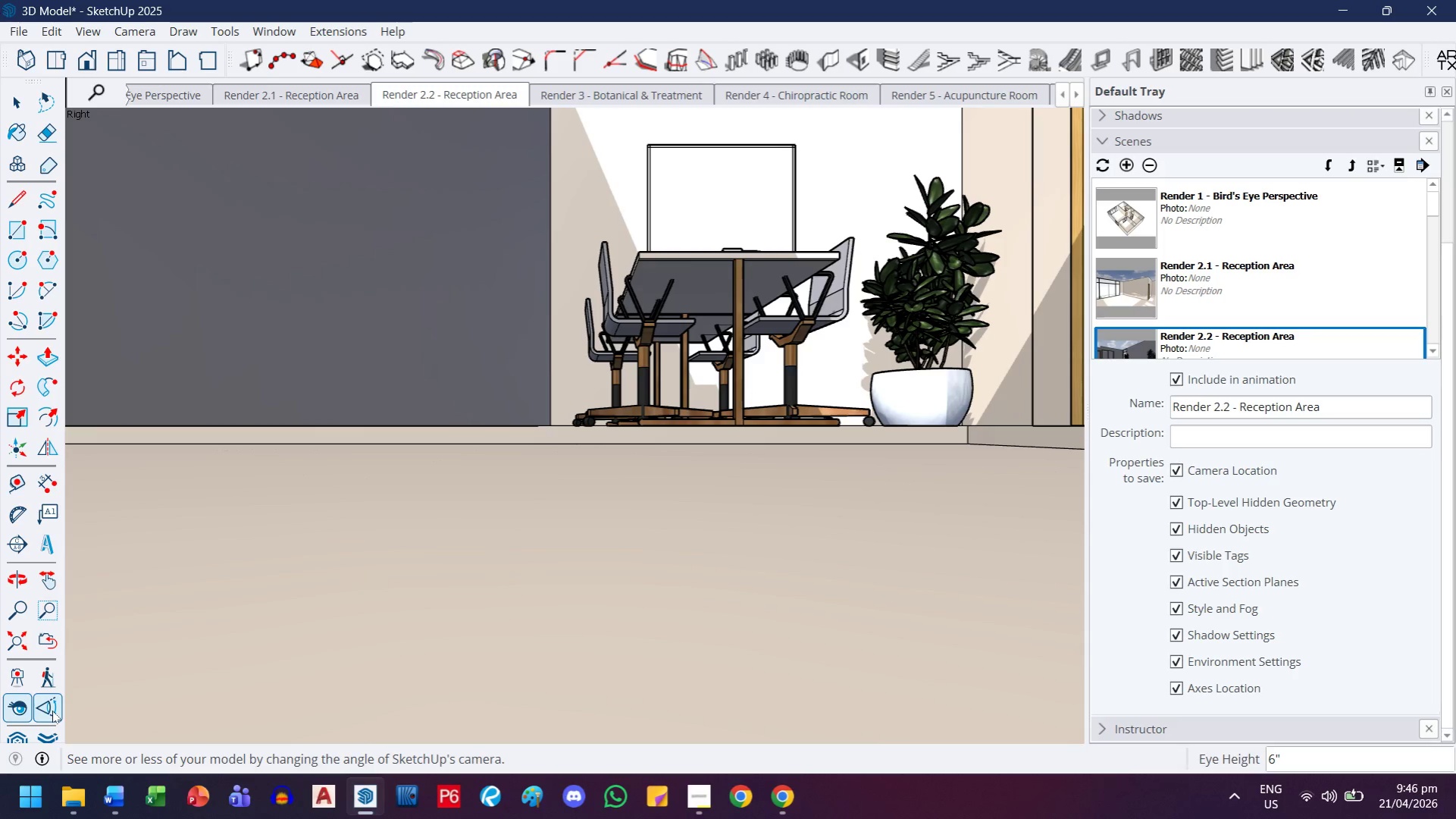 
wait(6.28)
 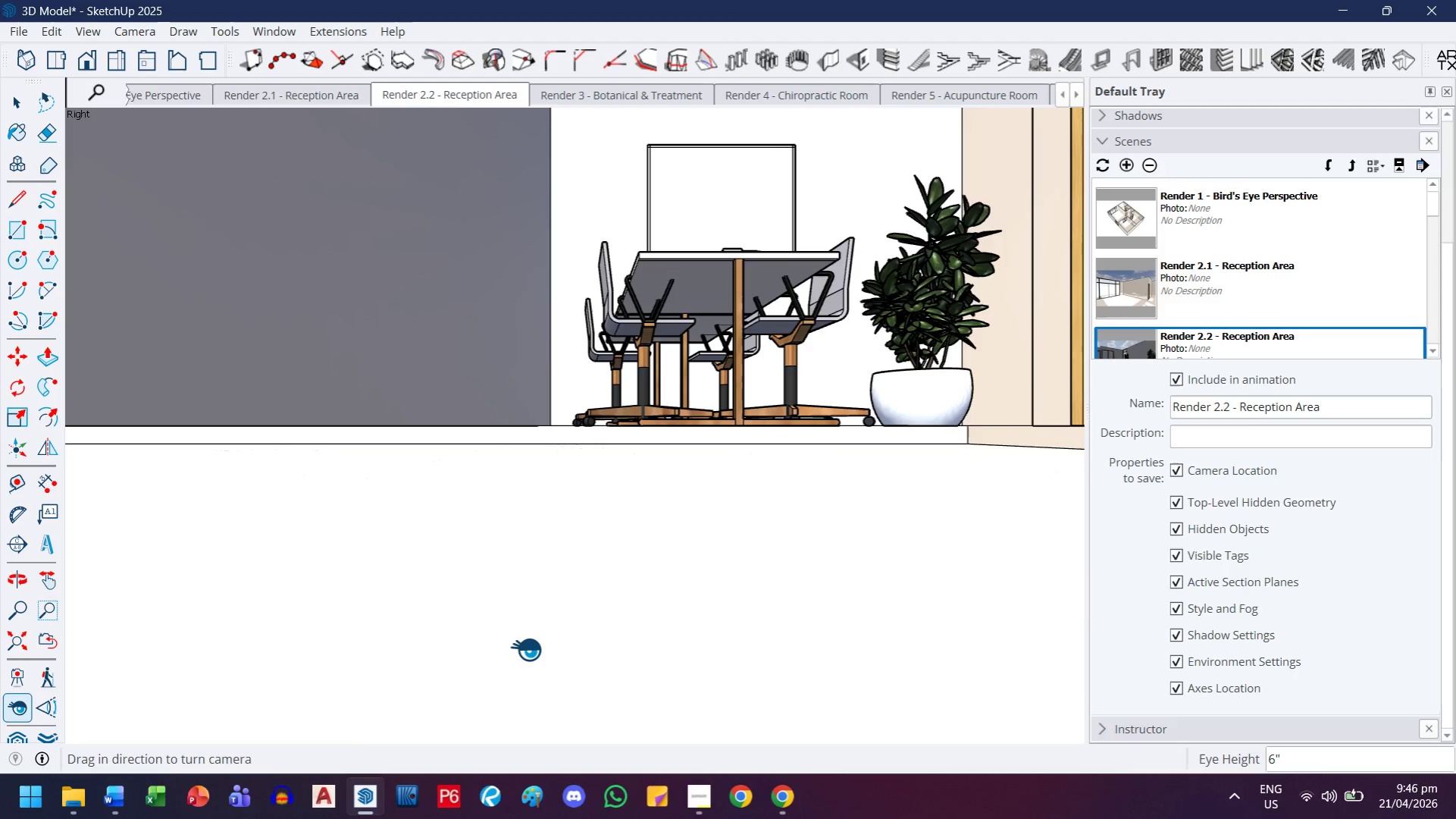 
double_click([1329, 756])
 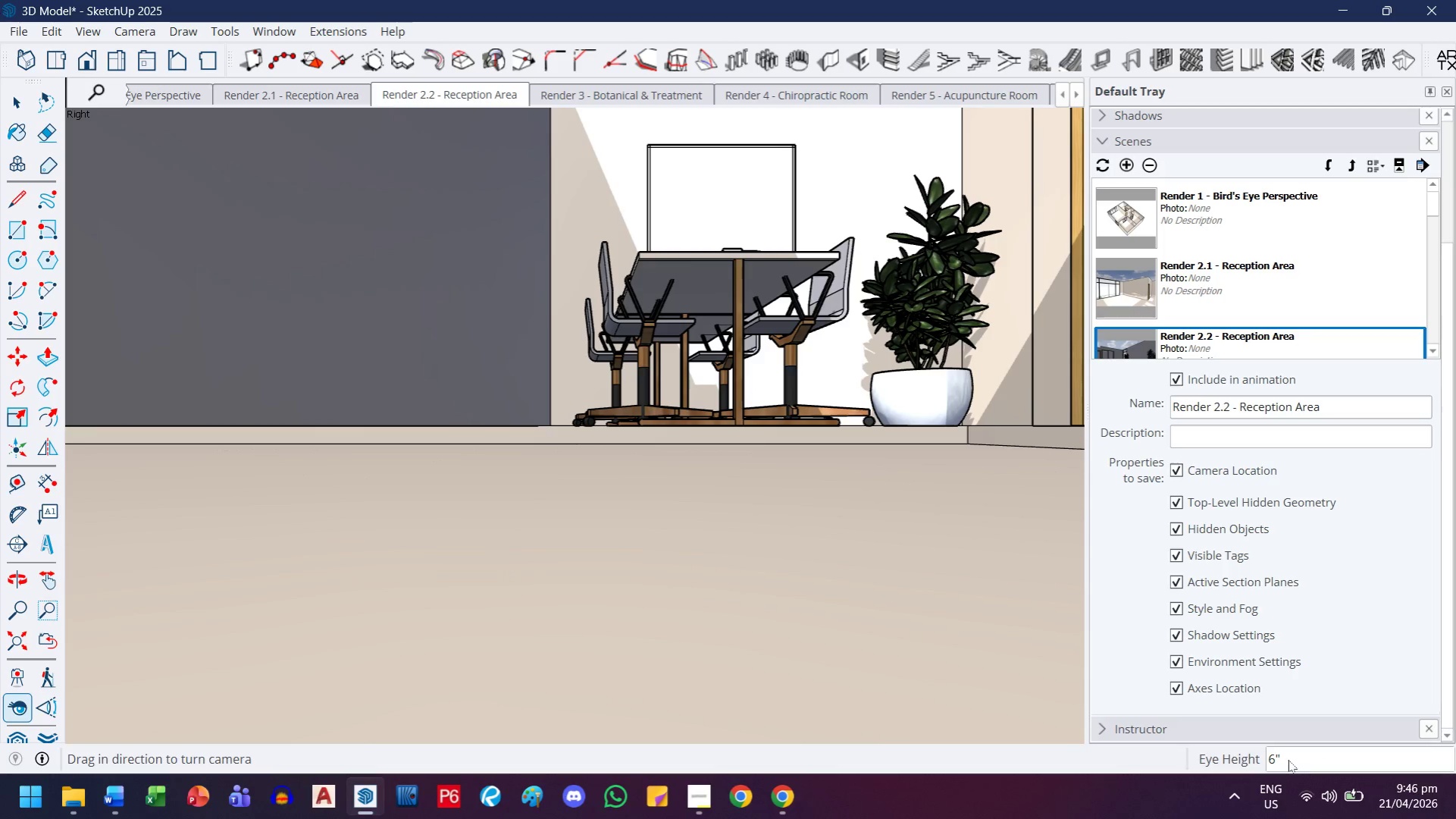 
triple_click([1288, 760])
 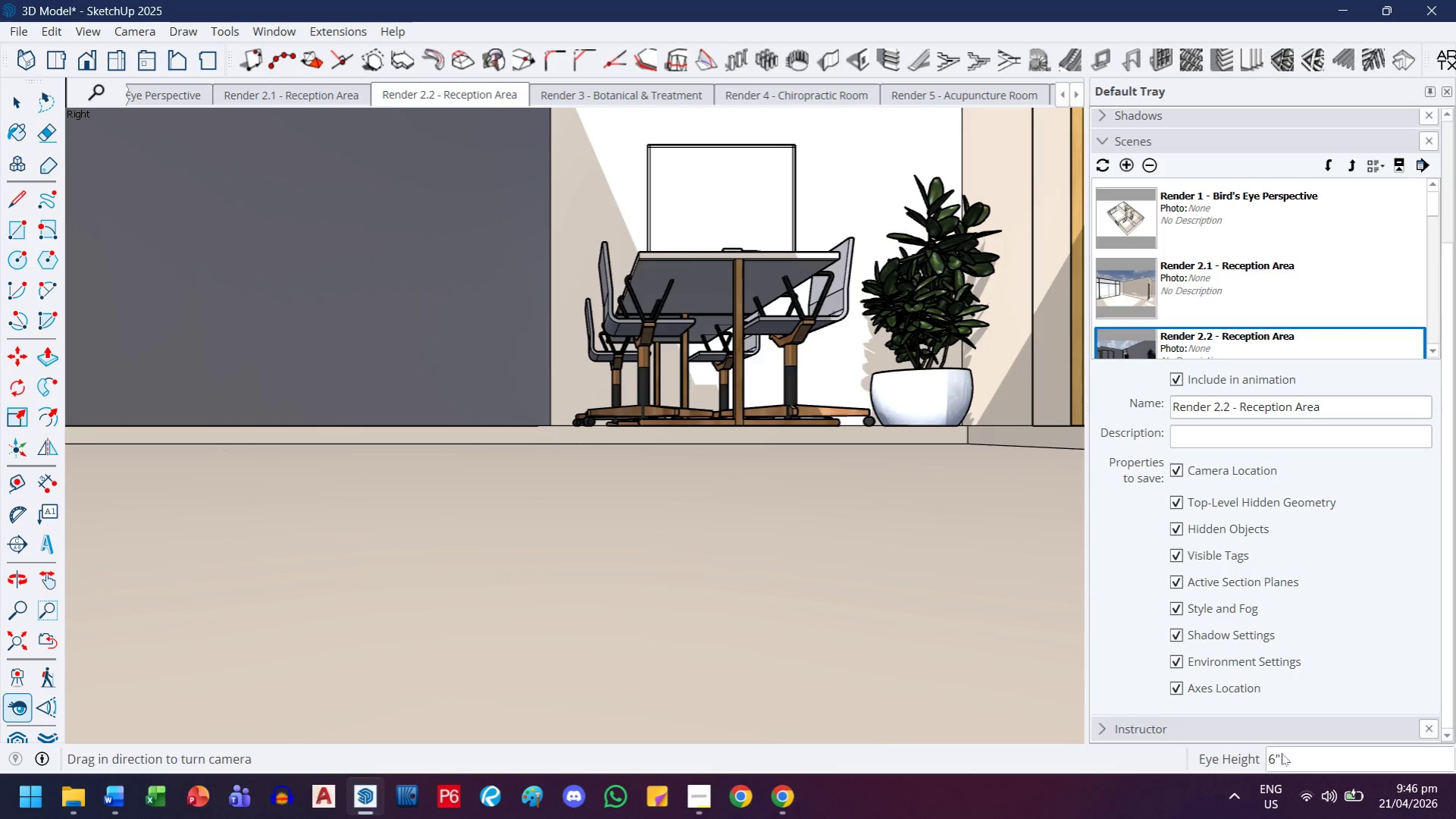 
triple_click([1280, 753])
 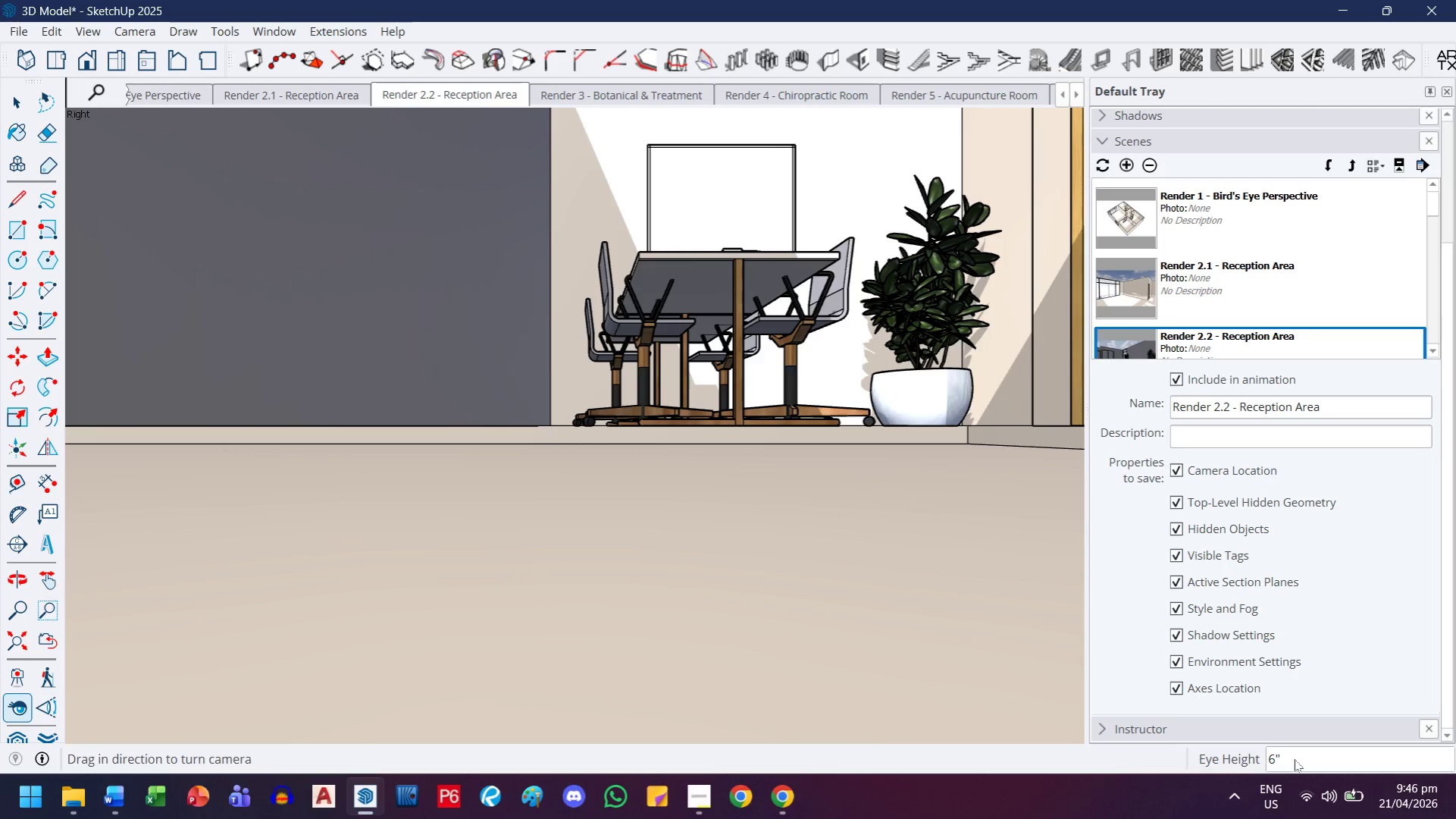 
key(8)
 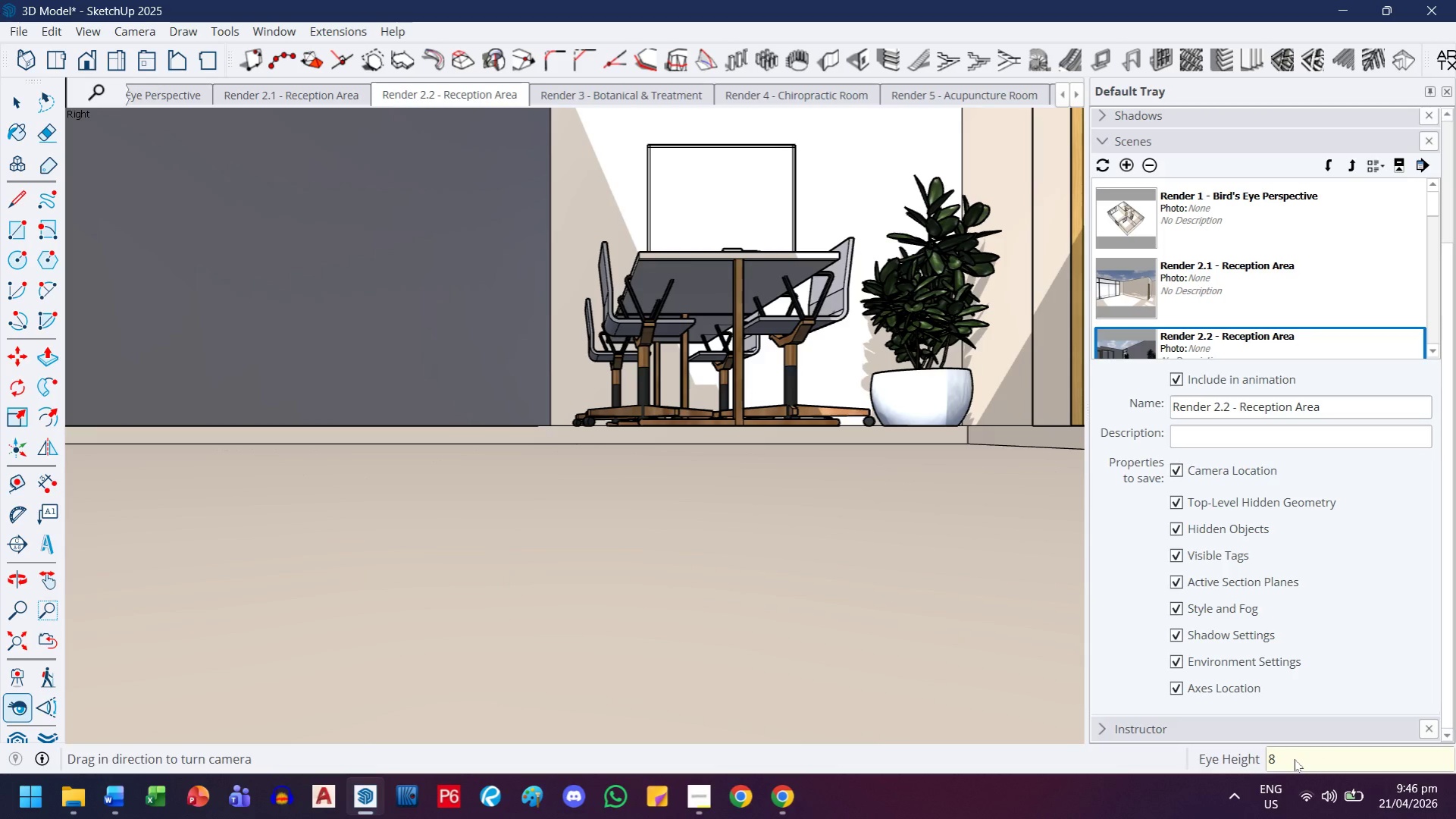 
key(Enter)
 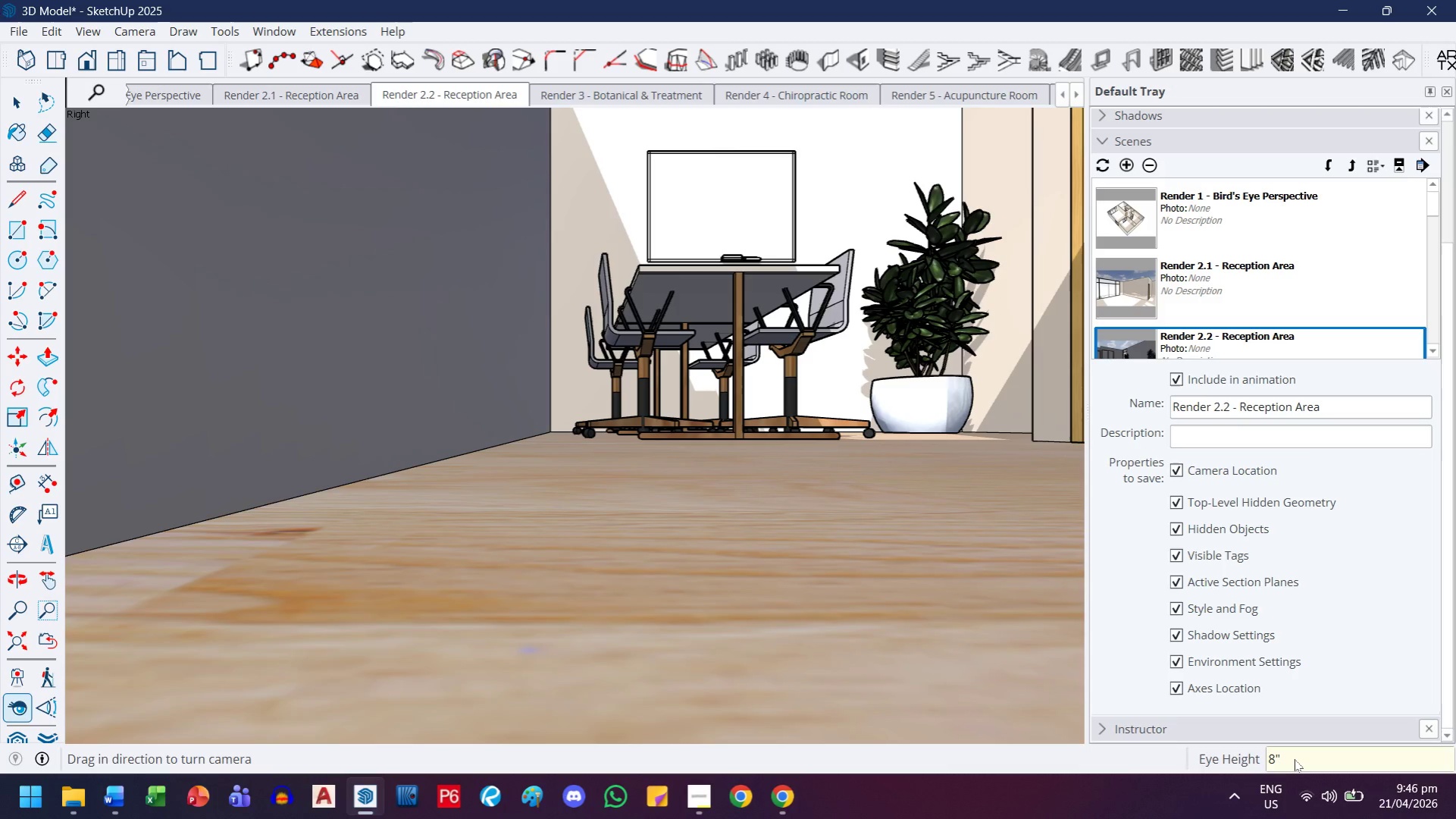 
left_click([1294, 759])
 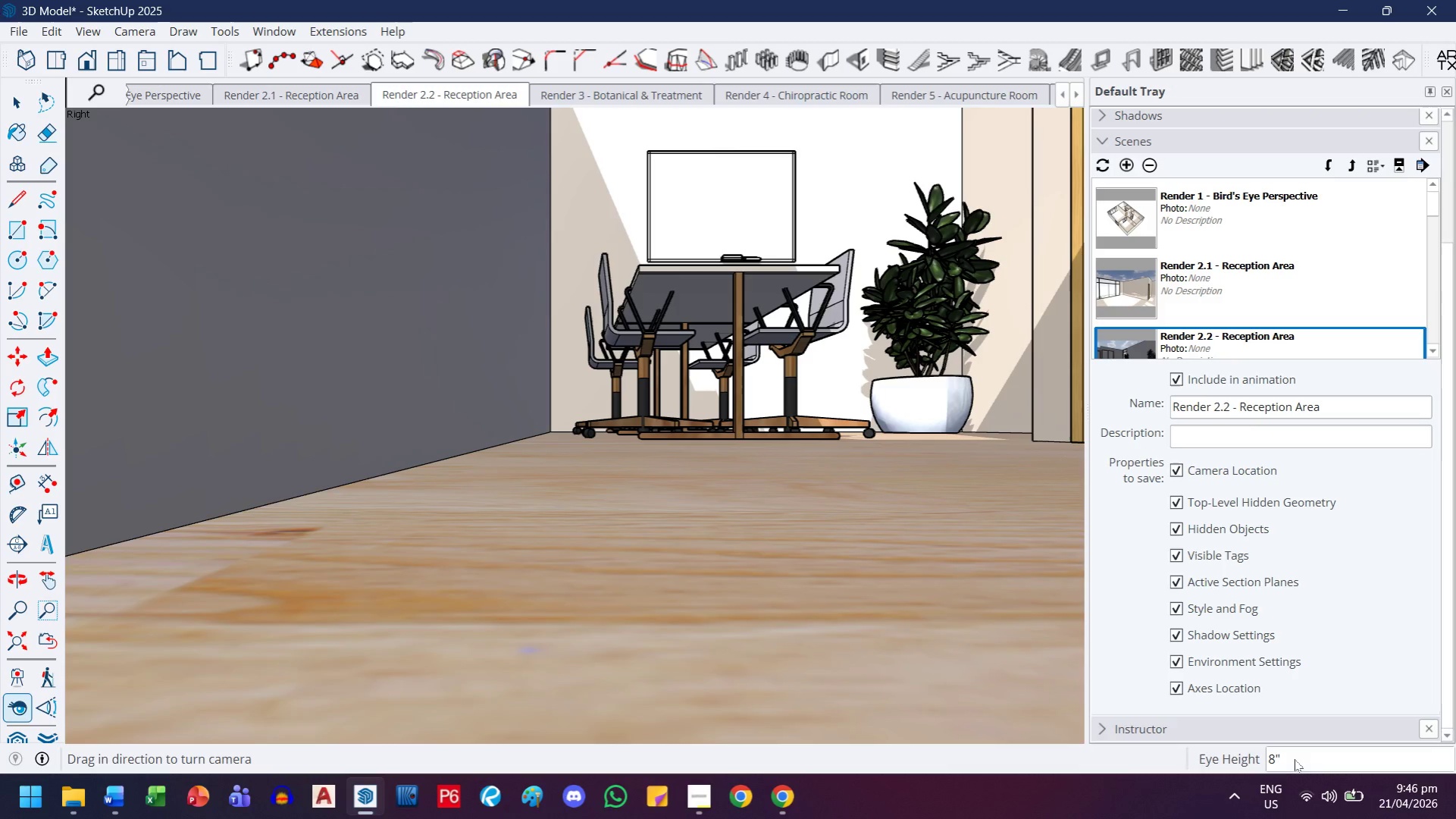 
key(5)
 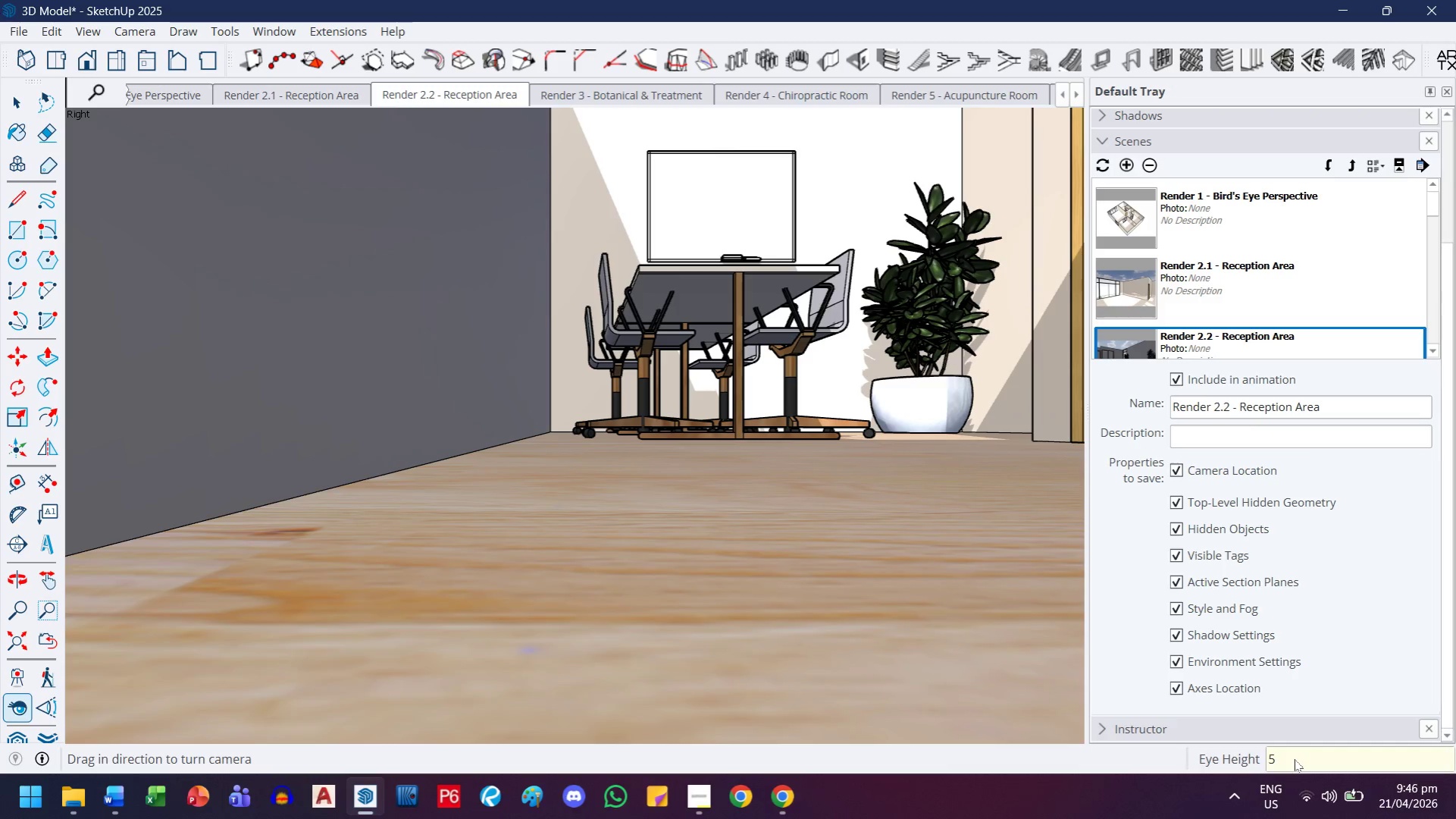 
key(Quote)
 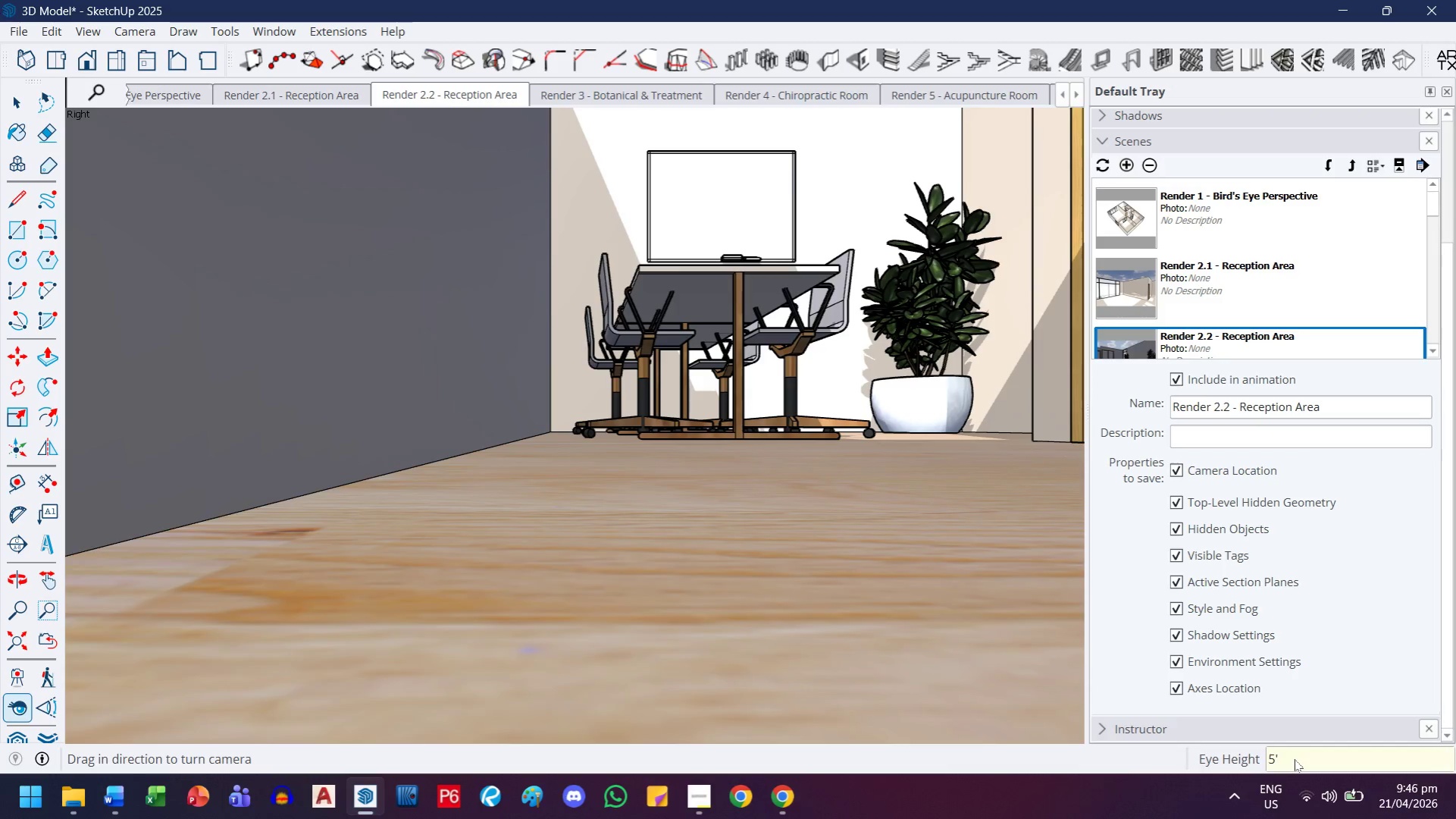 
key(Enter)
 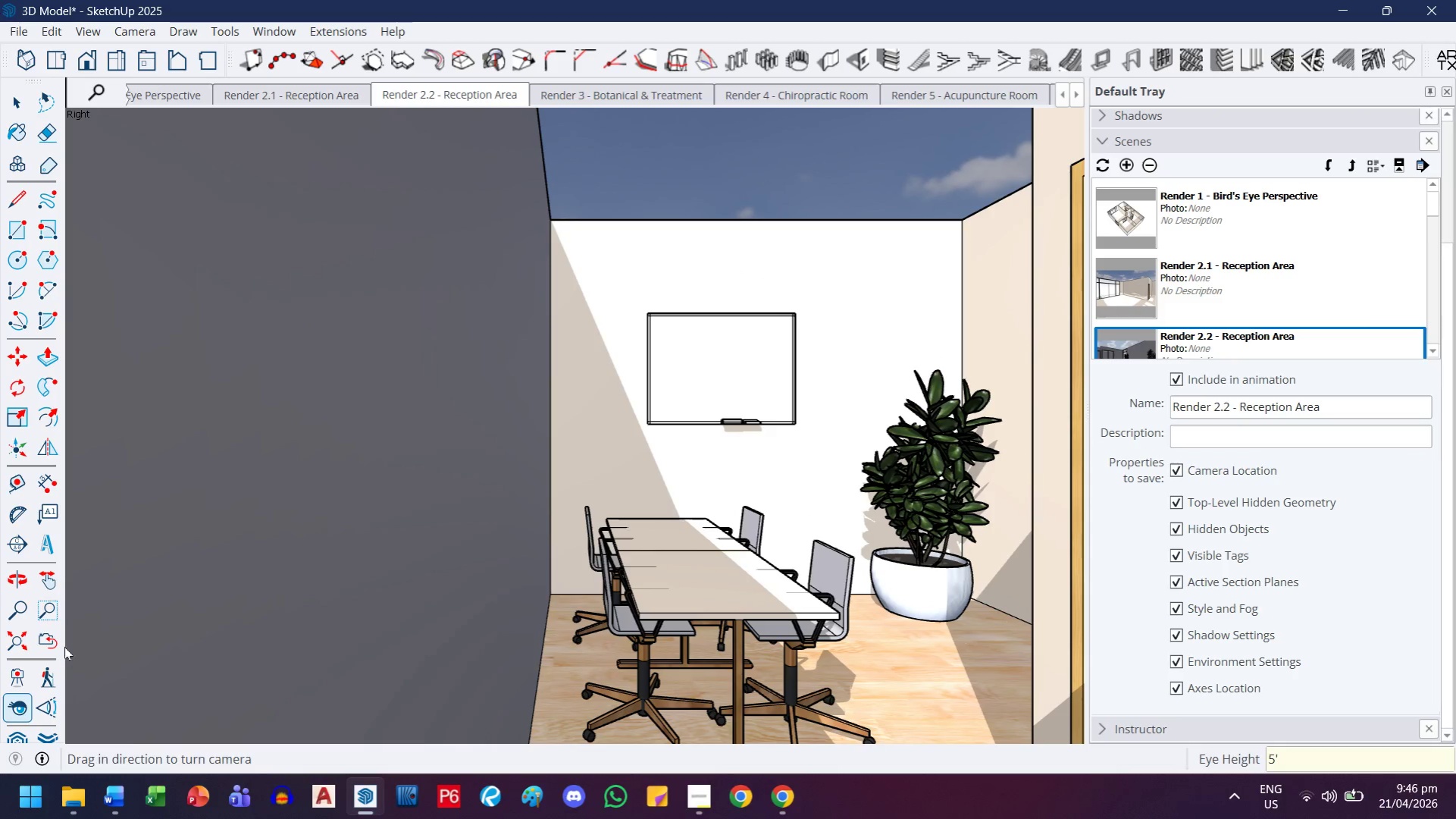 
key(H)
 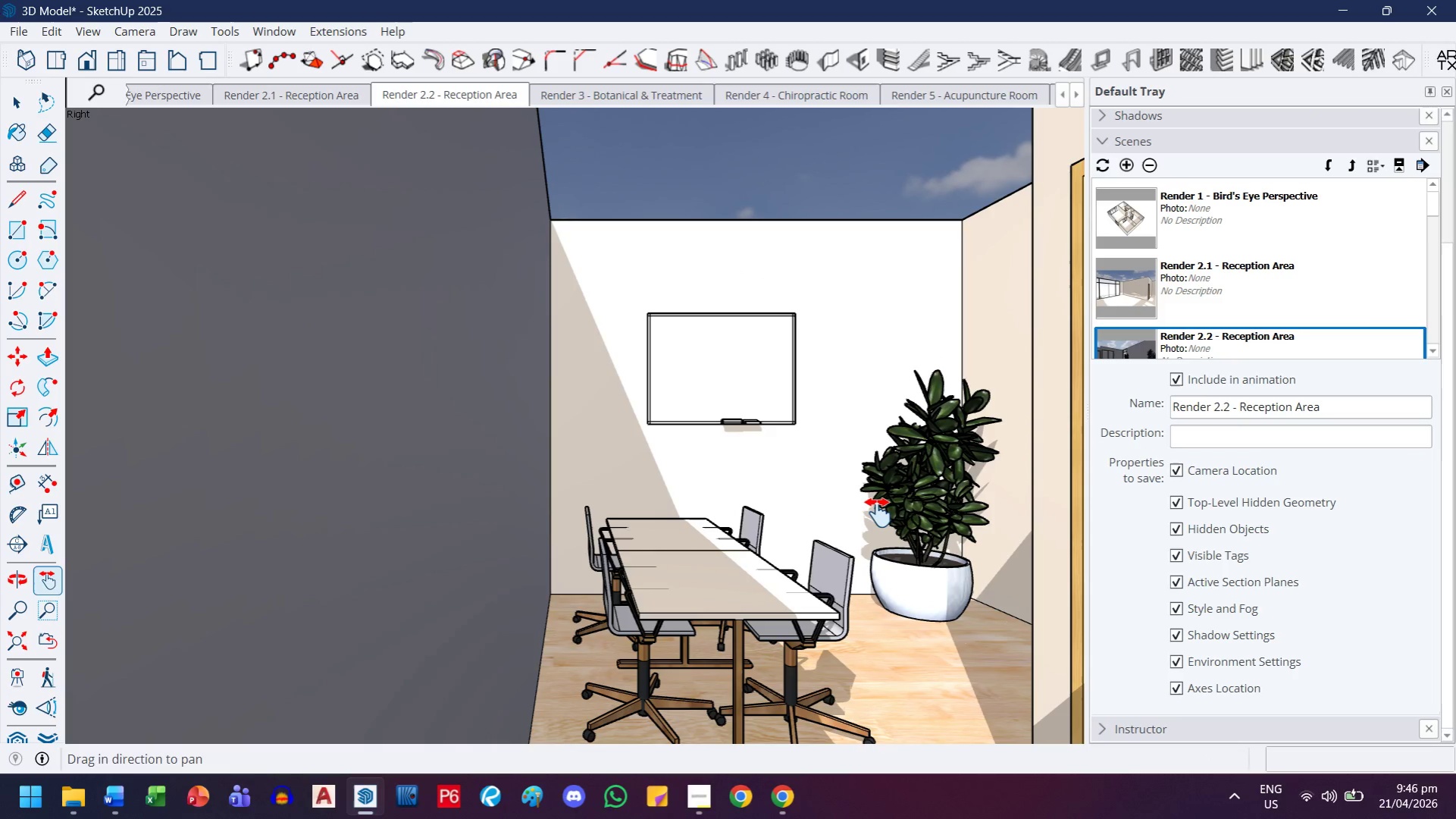 
left_click_drag(start_coordinate=[878, 512], to_coordinate=[882, 513])
 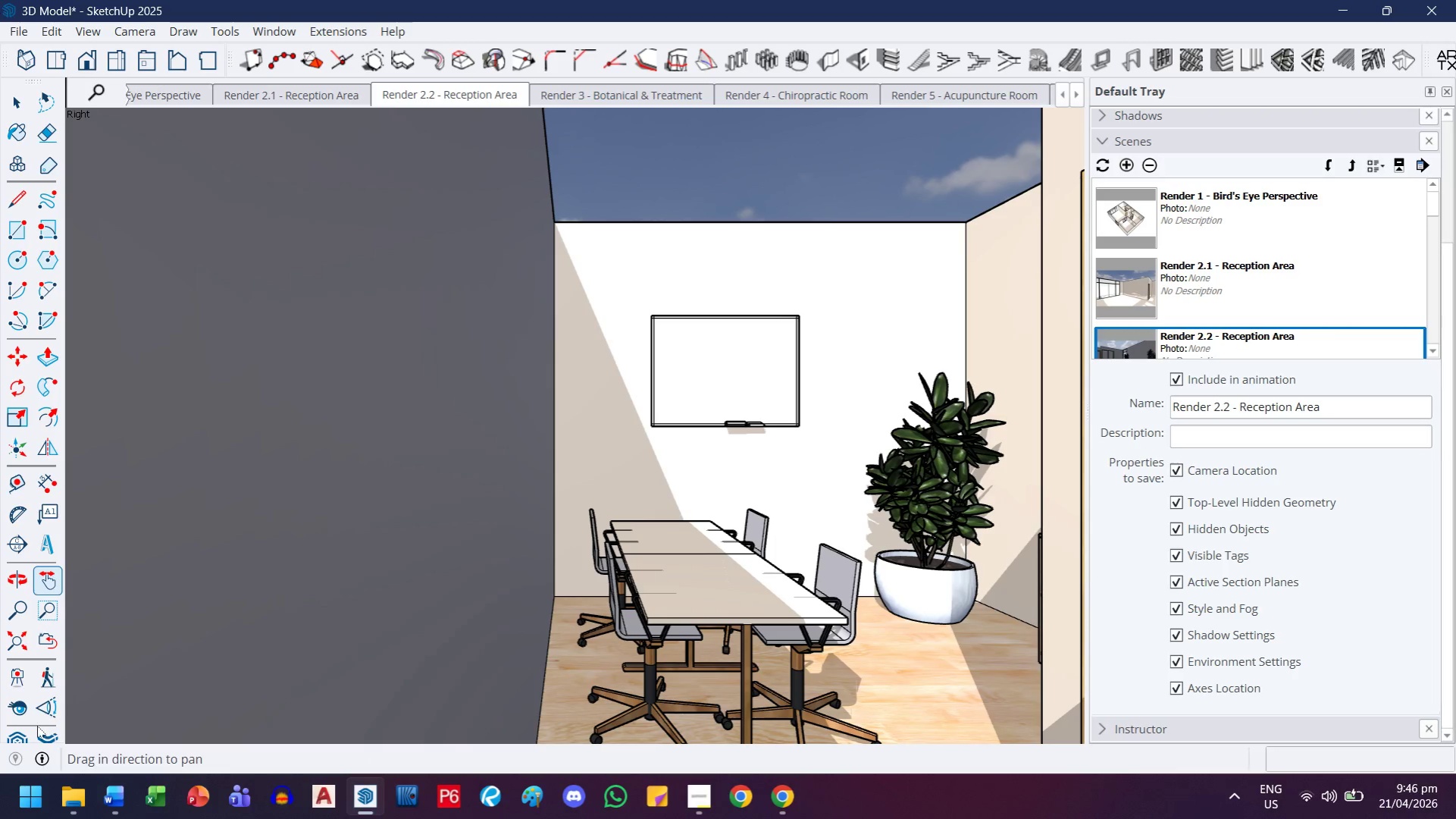 
left_click([48, 711])
 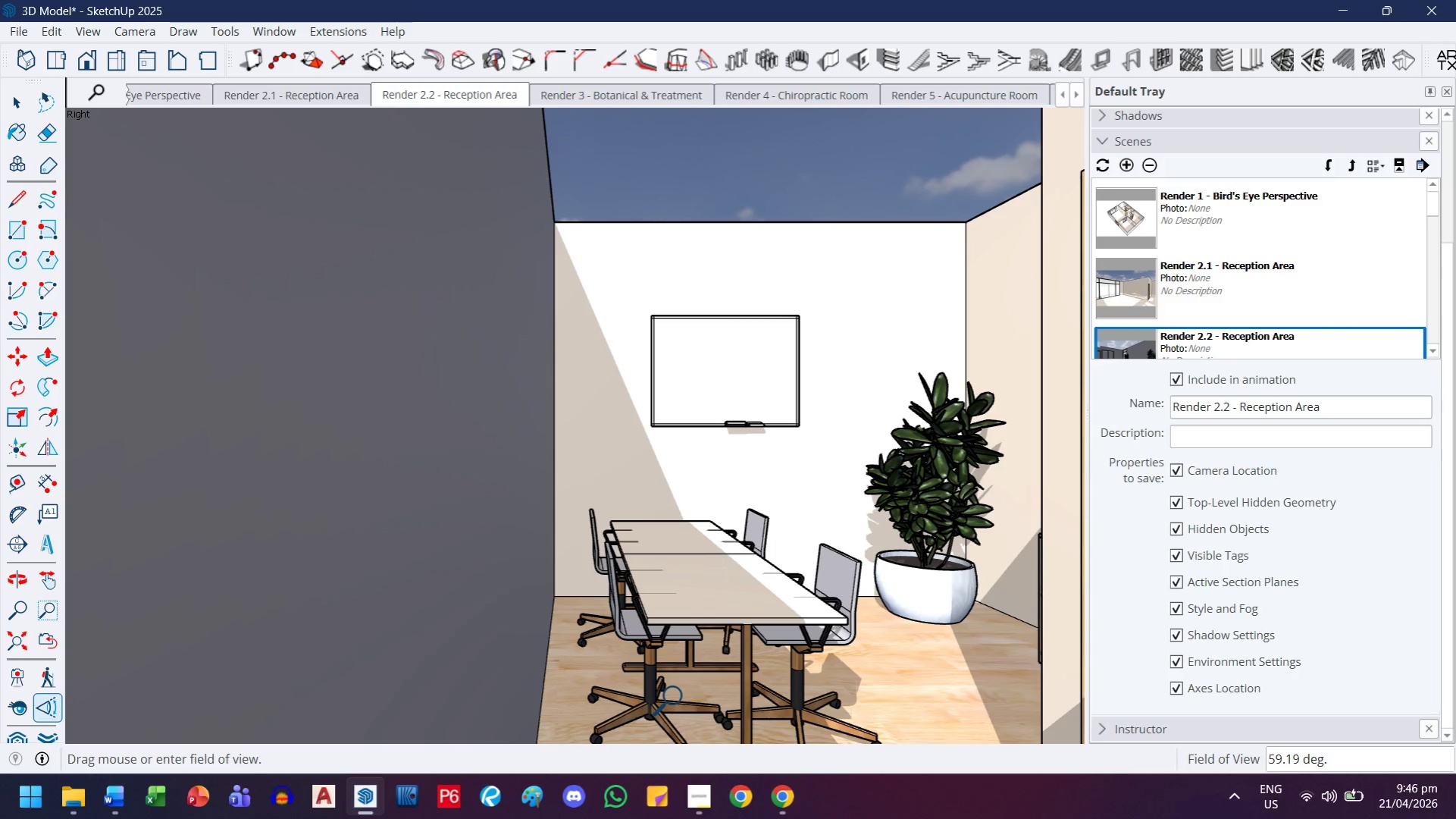 
key(6)
 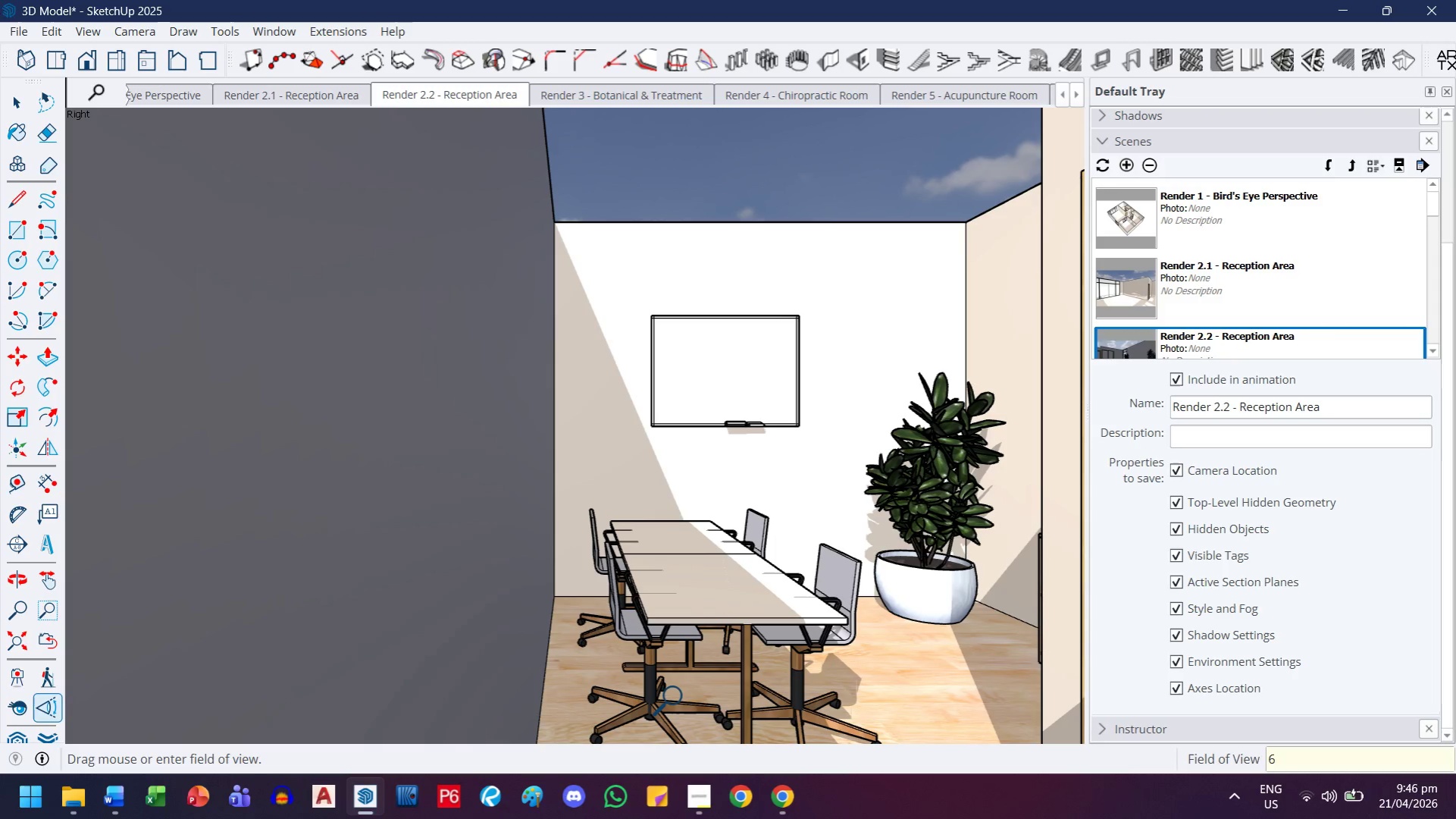 
key(Enter)
 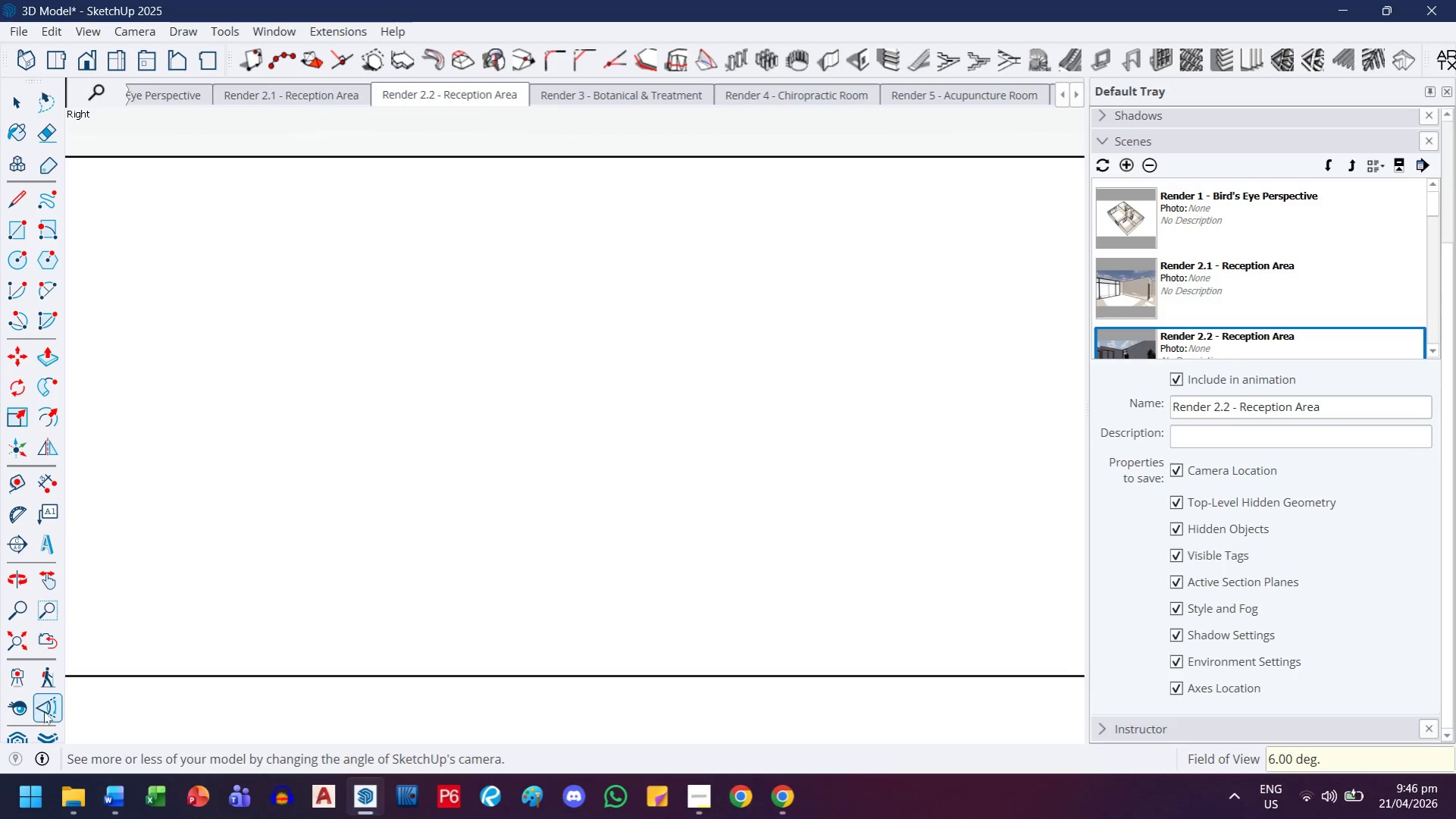 
type(60)
 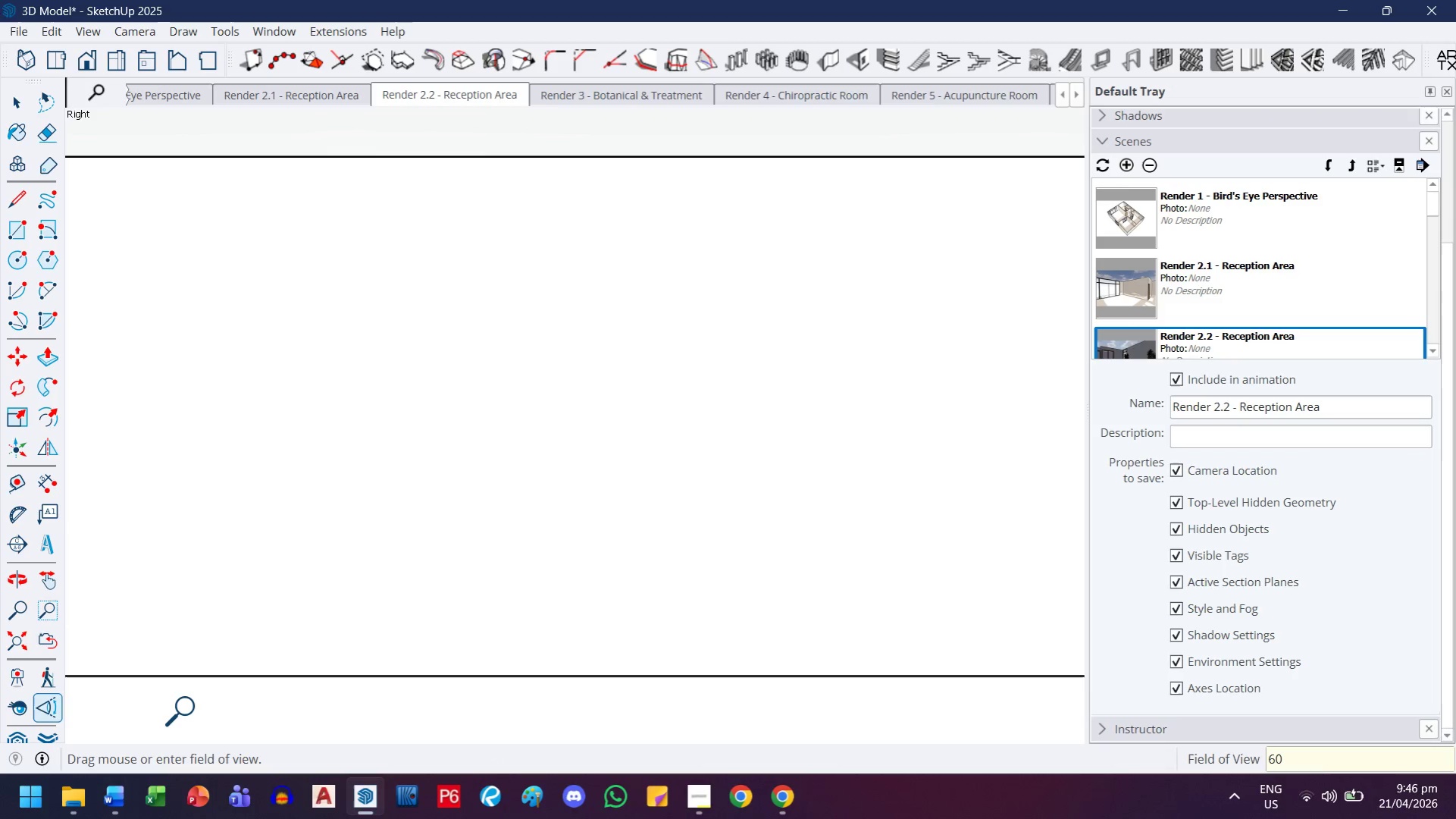 
key(Enter)
 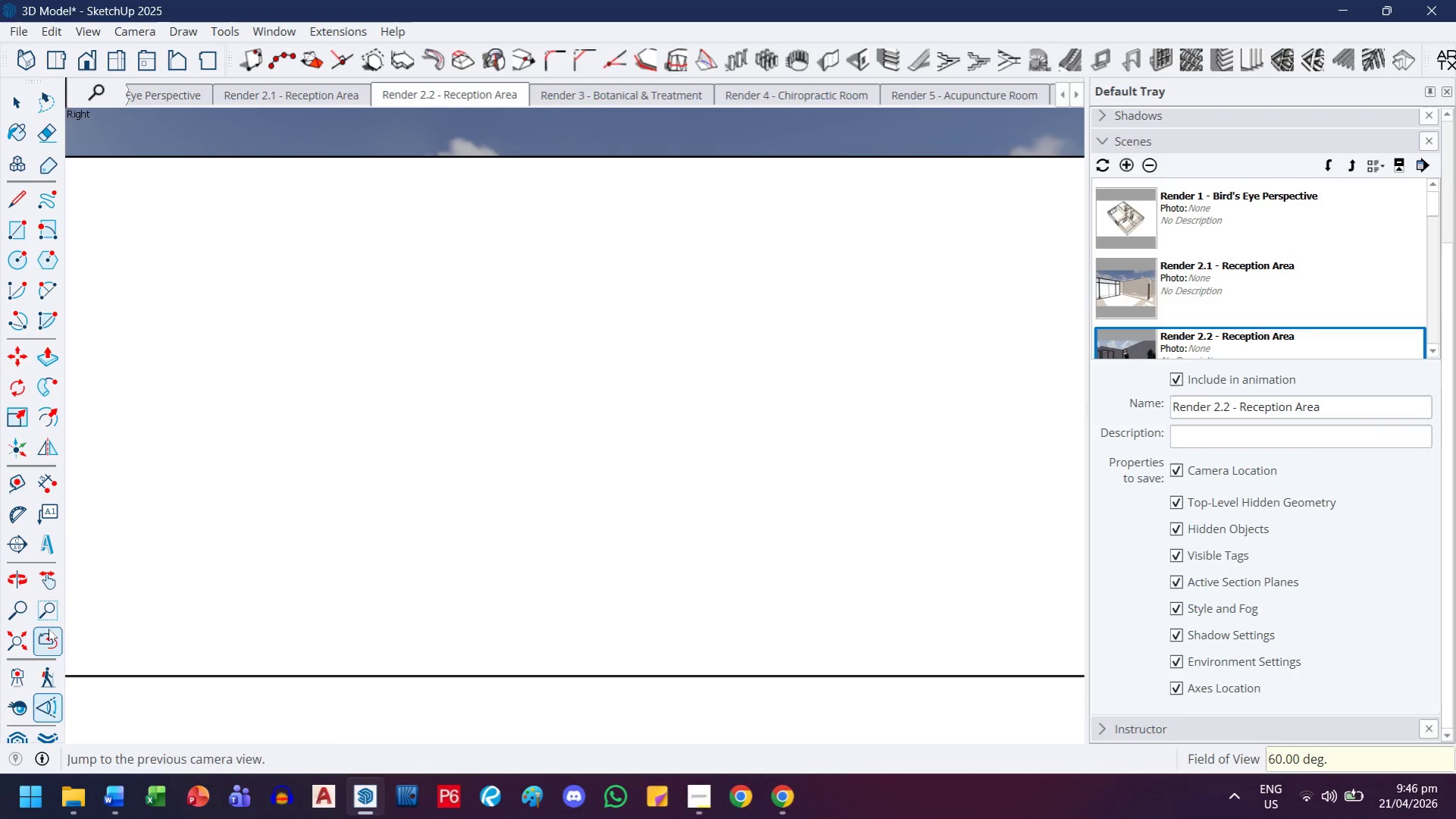 
left_click([56, 631])
 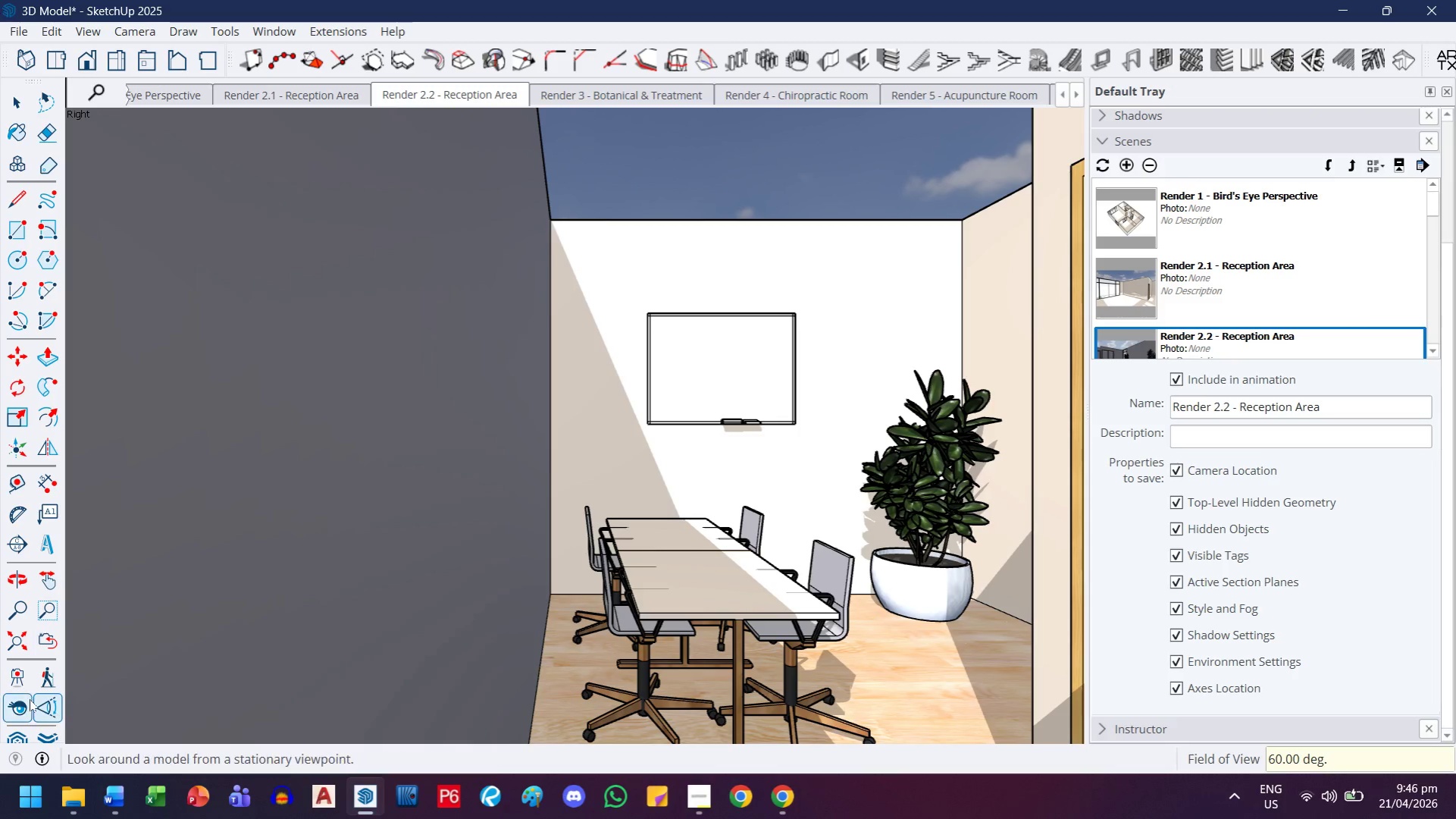 
left_click([48, 703])
 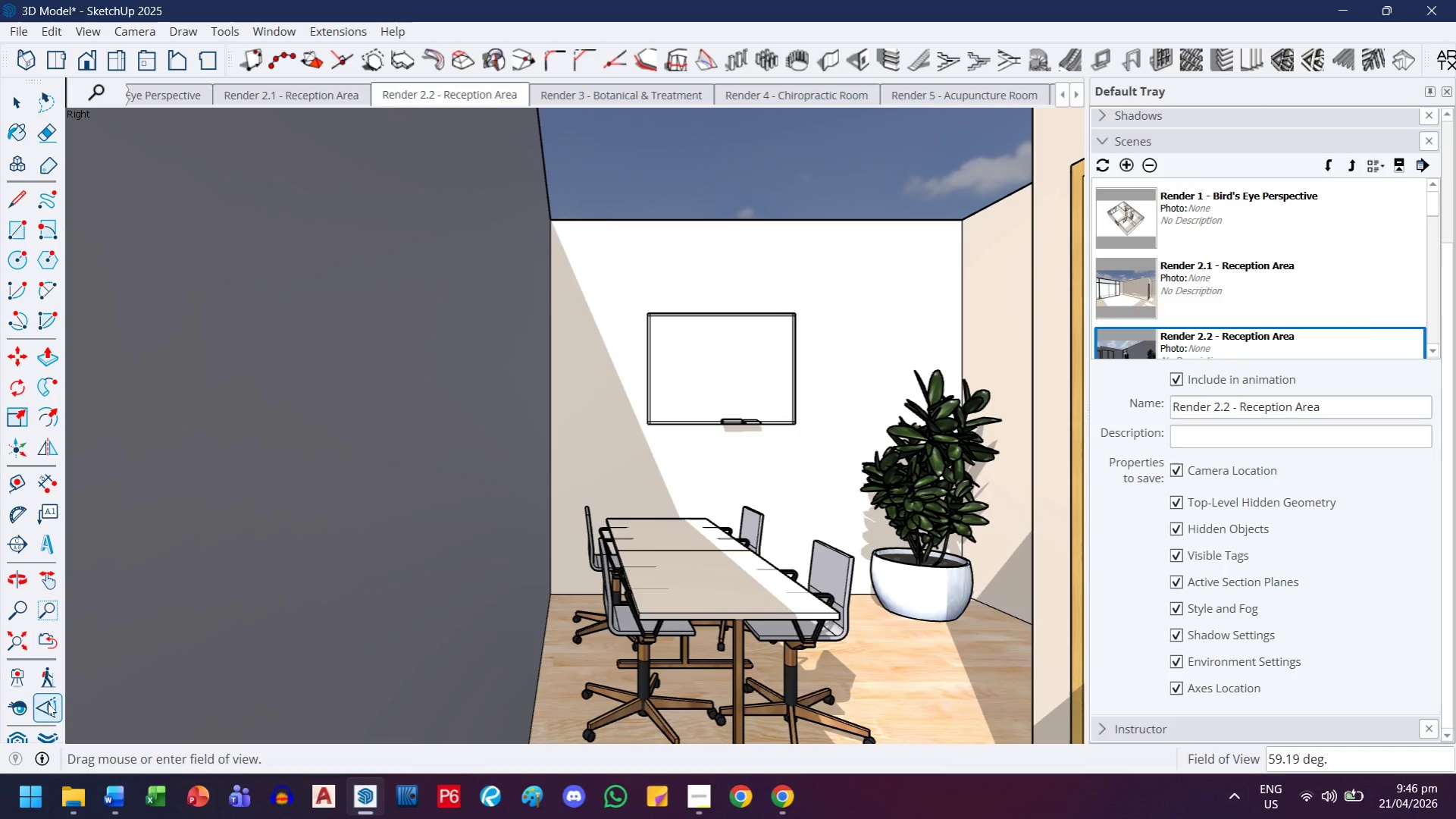 
type(60)
 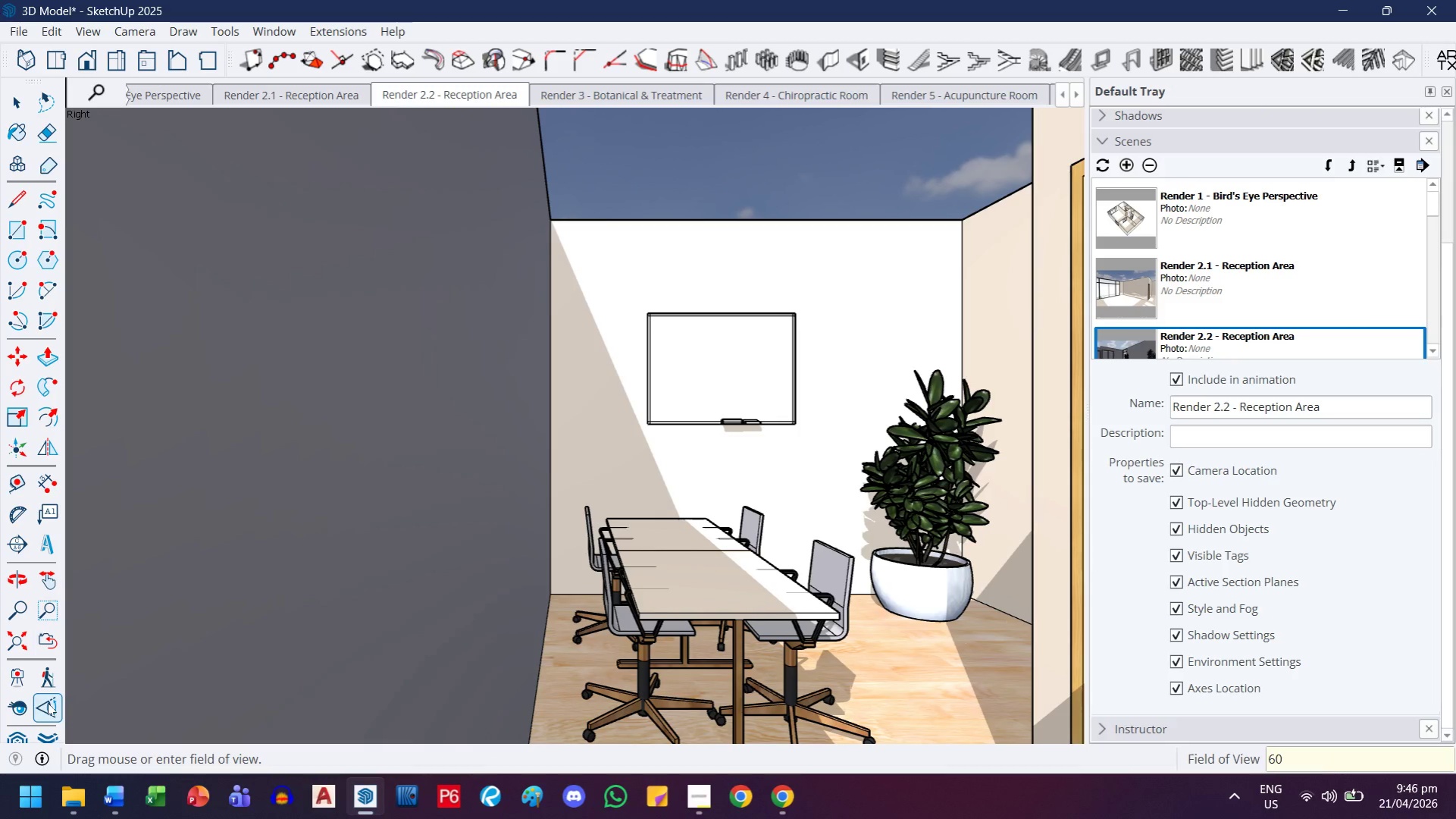 
key(Enter)
 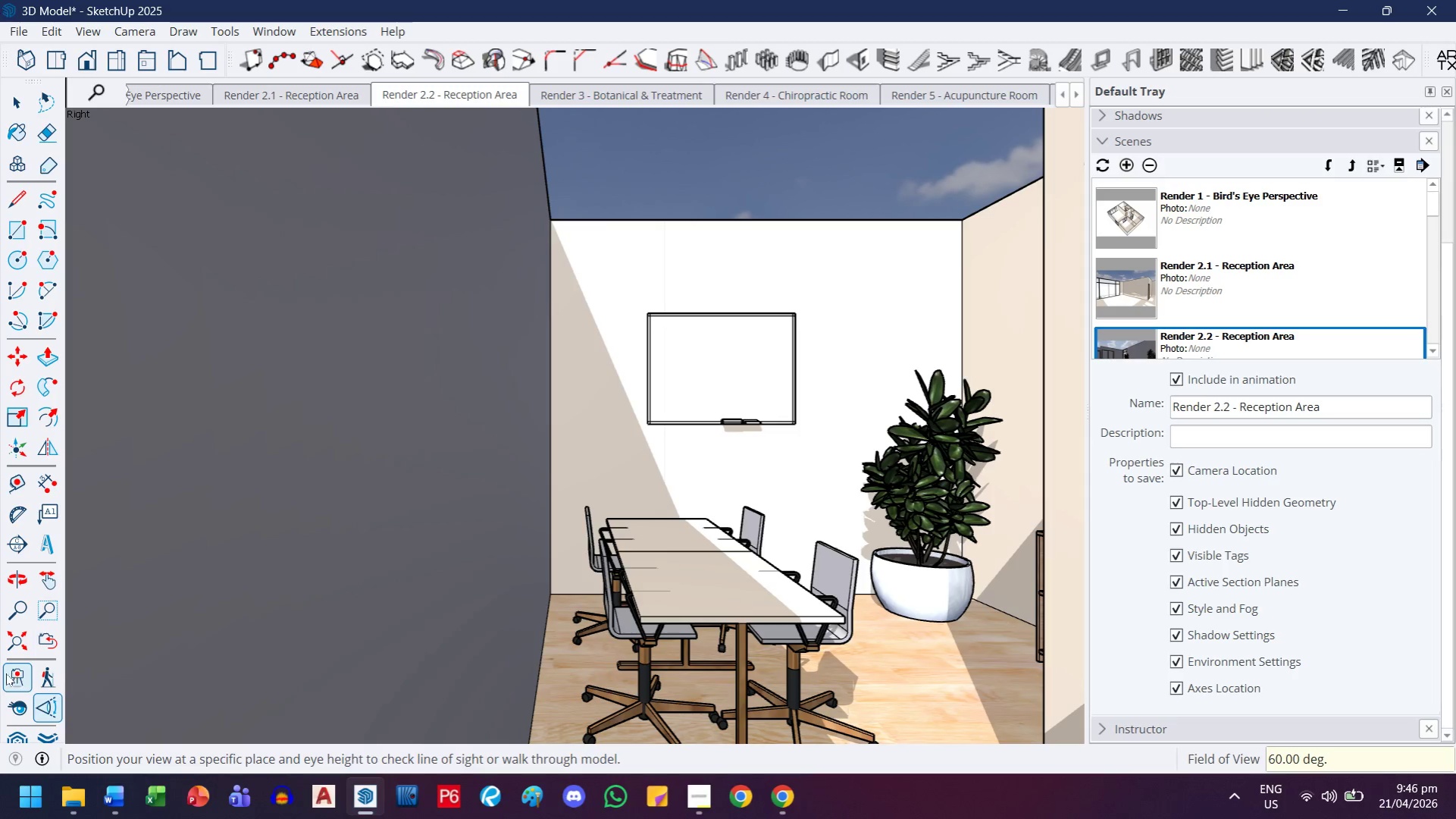 
left_click([5, 711])
 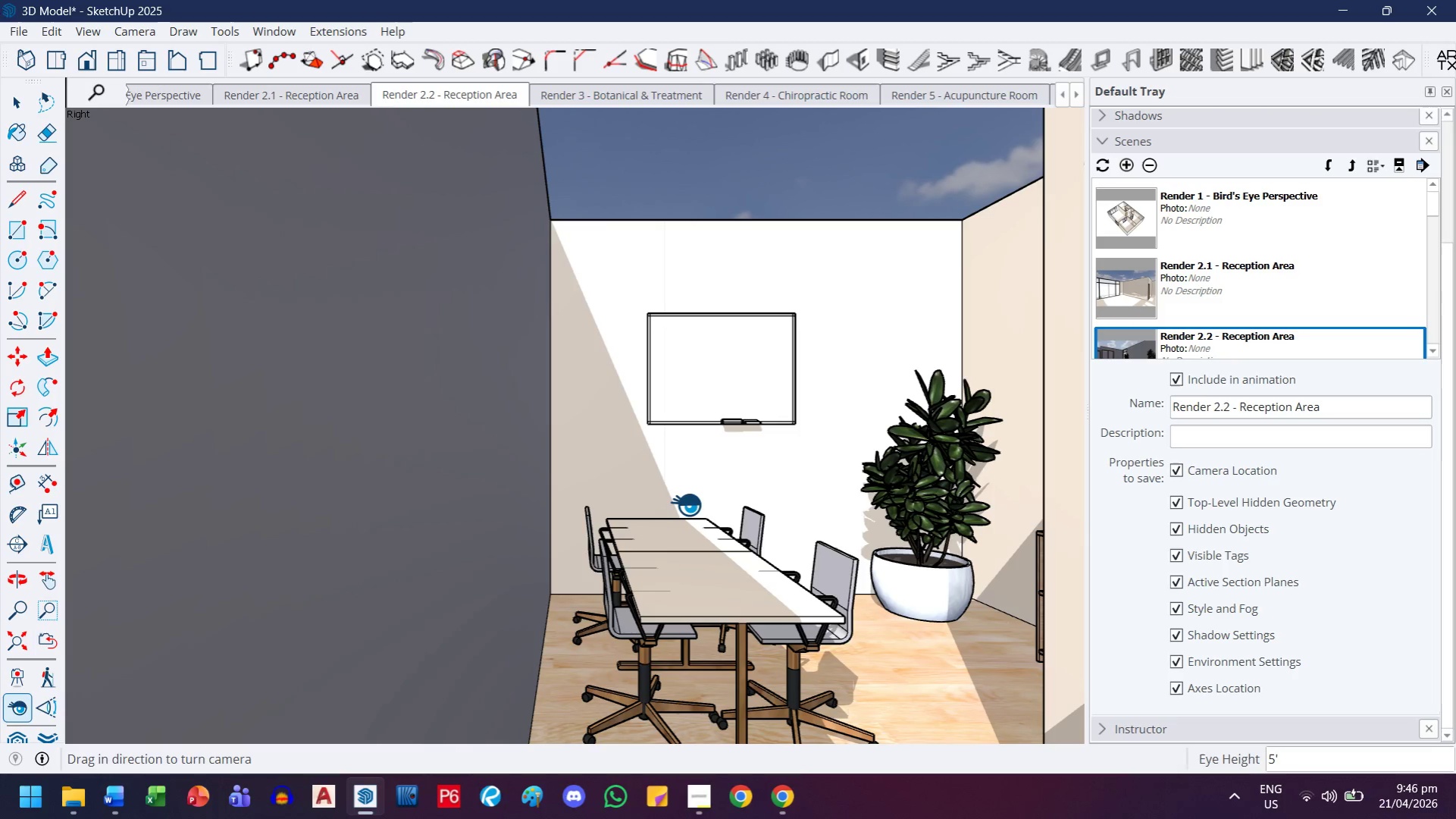 
left_click_drag(start_coordinate=[686, 504], to_coordinate=[904, 527])
 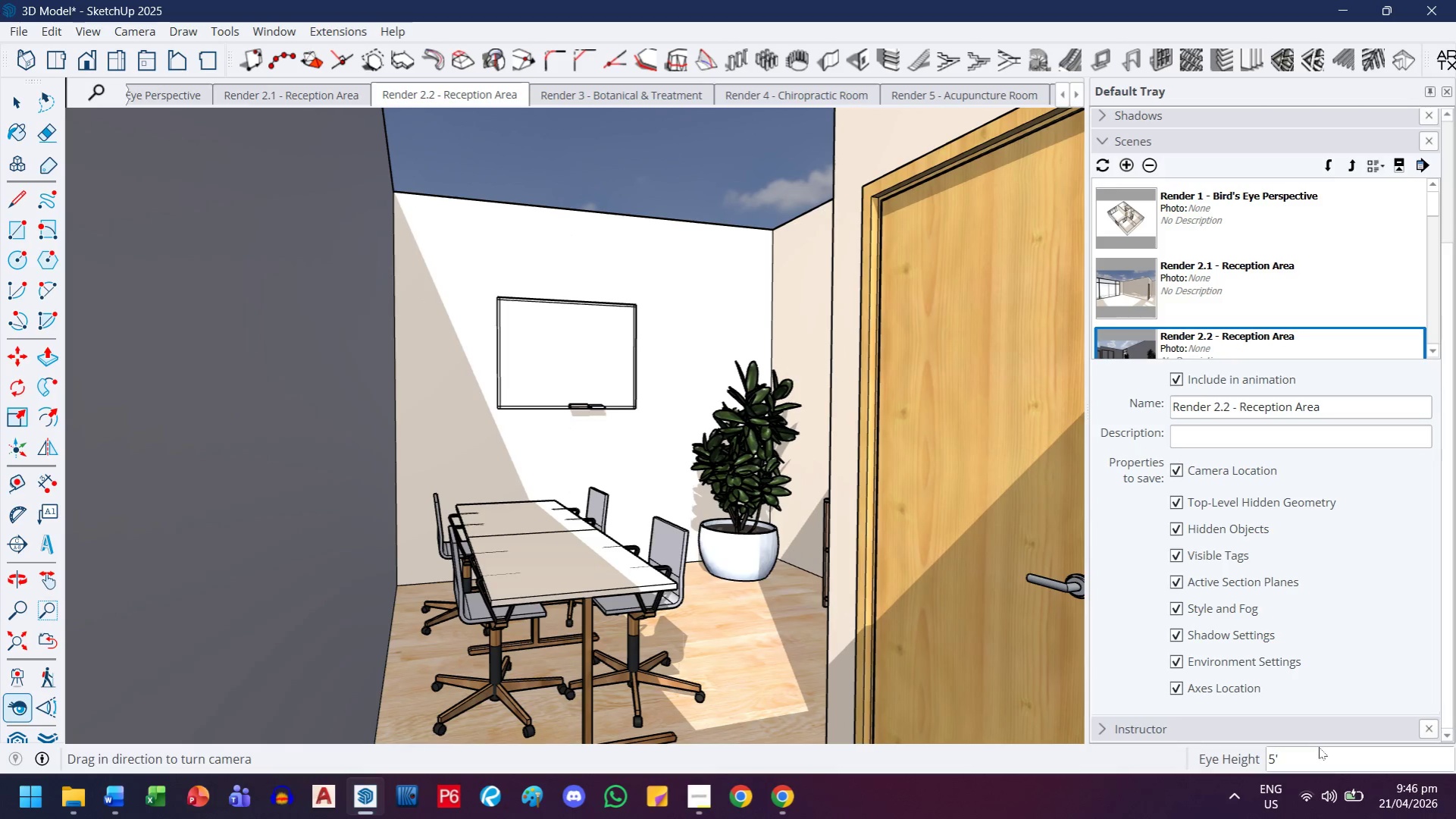 
double_click([1316, 758])
 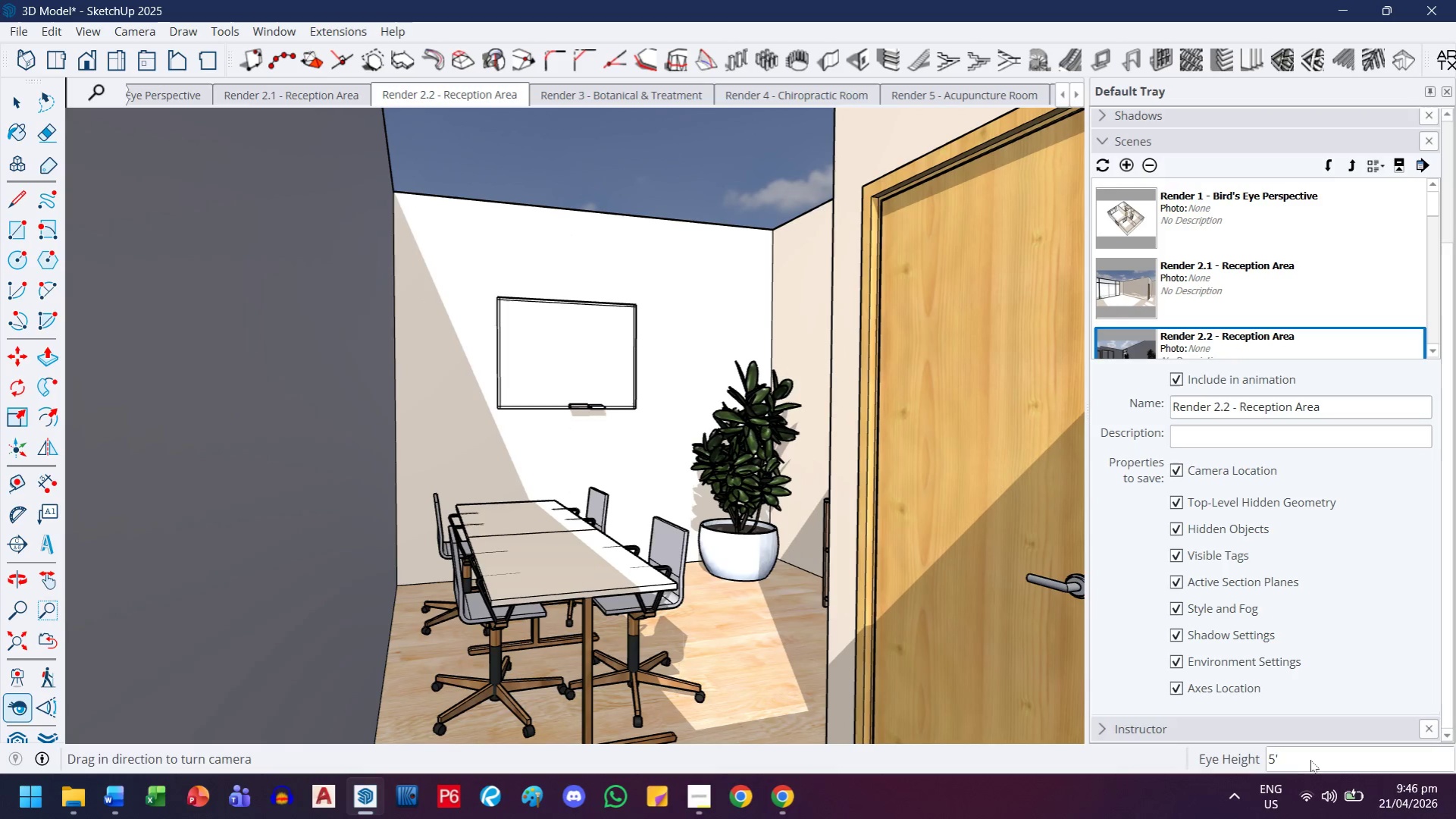 
triple_click([1309, 760])
 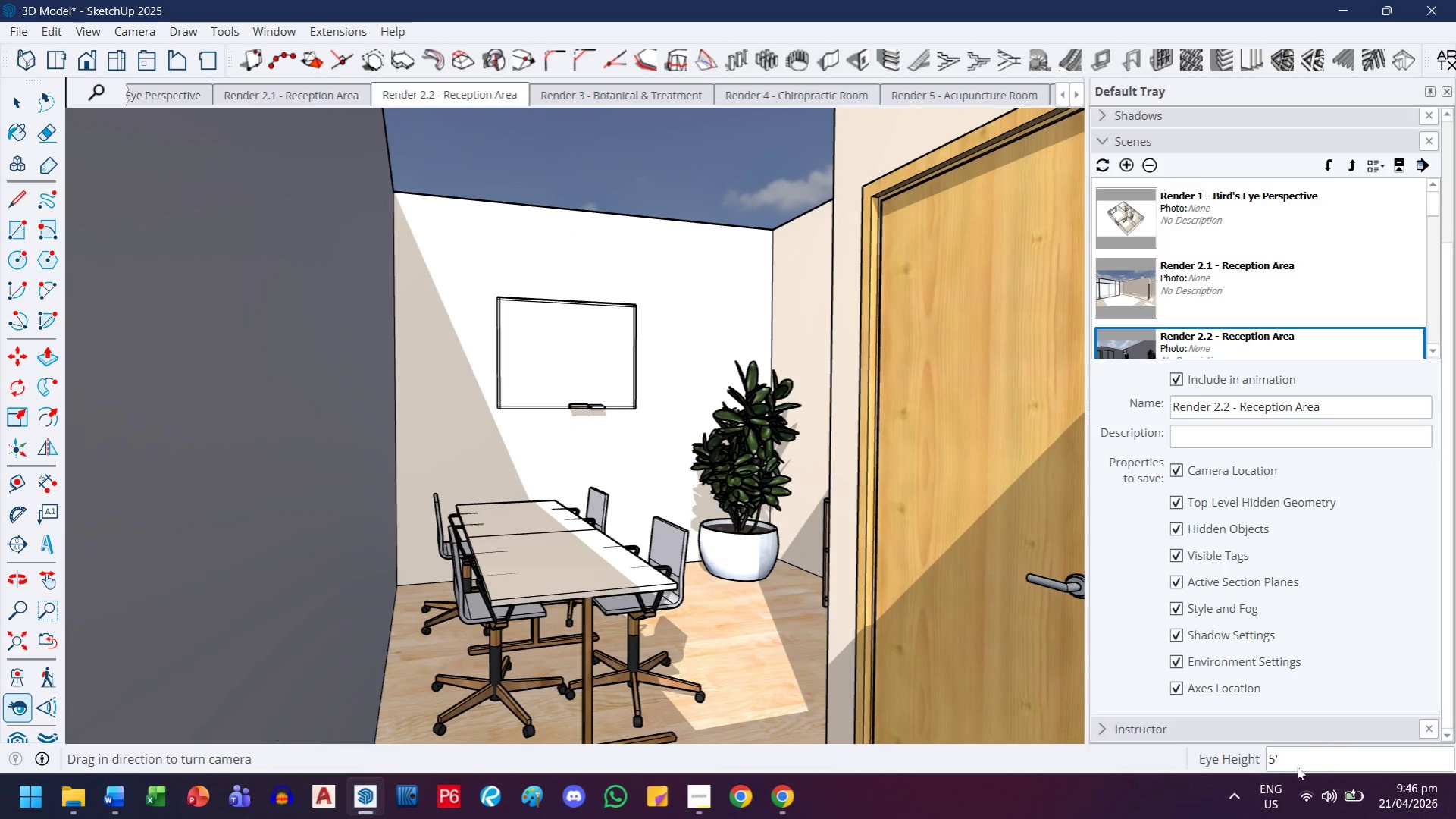 
key(4)
 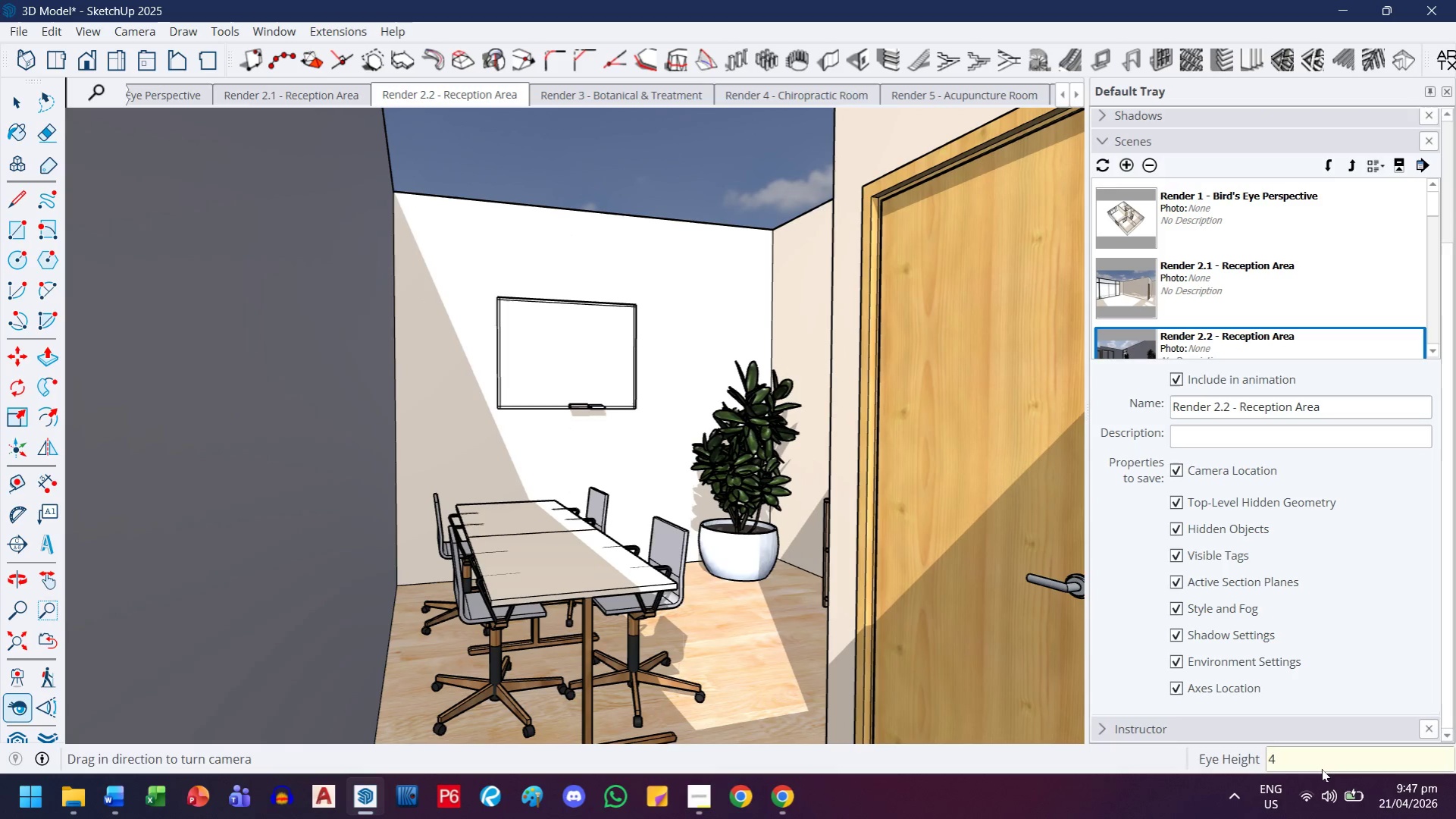 
key(Enter)
 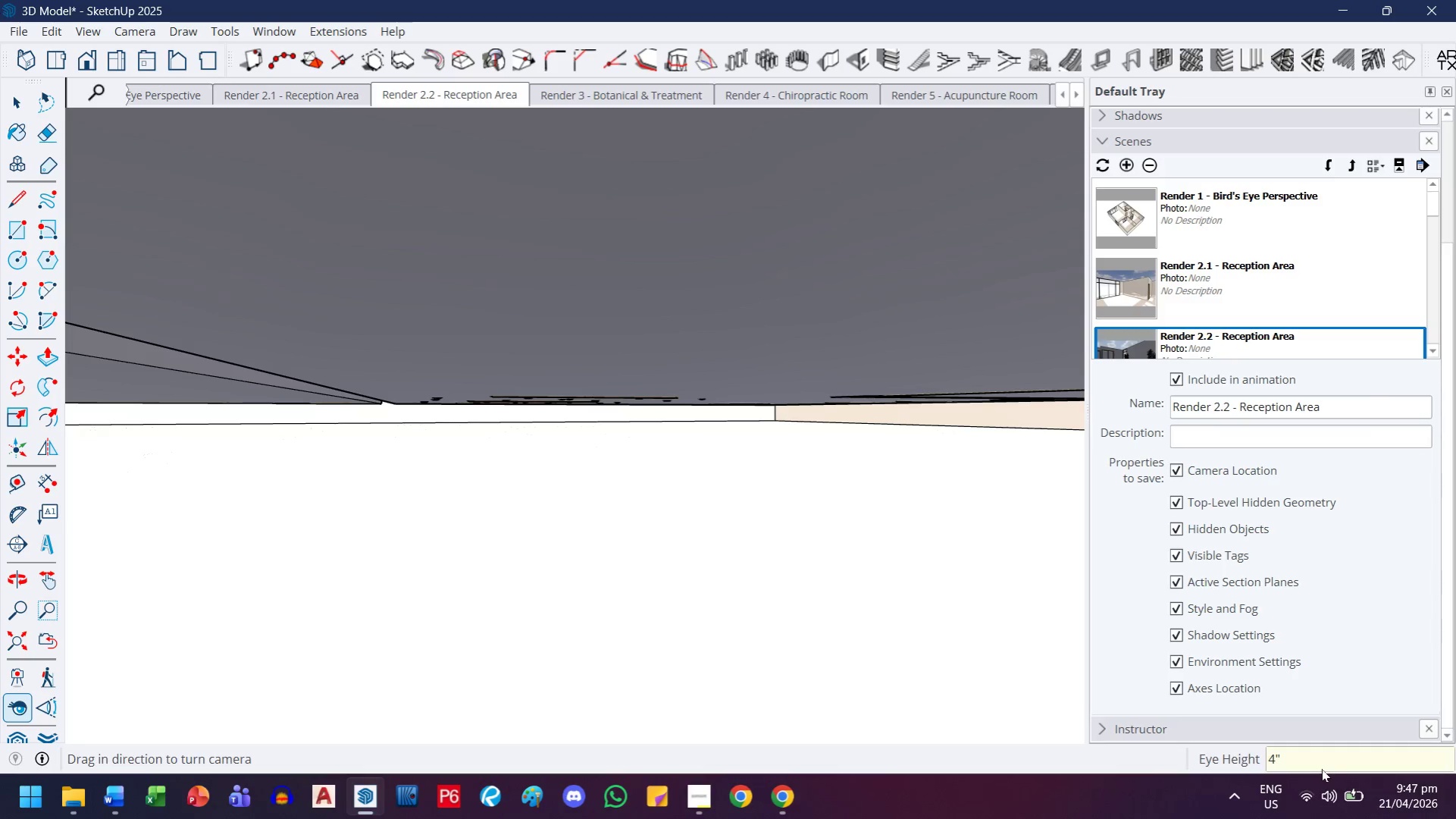 
left_click([1337, 758])
 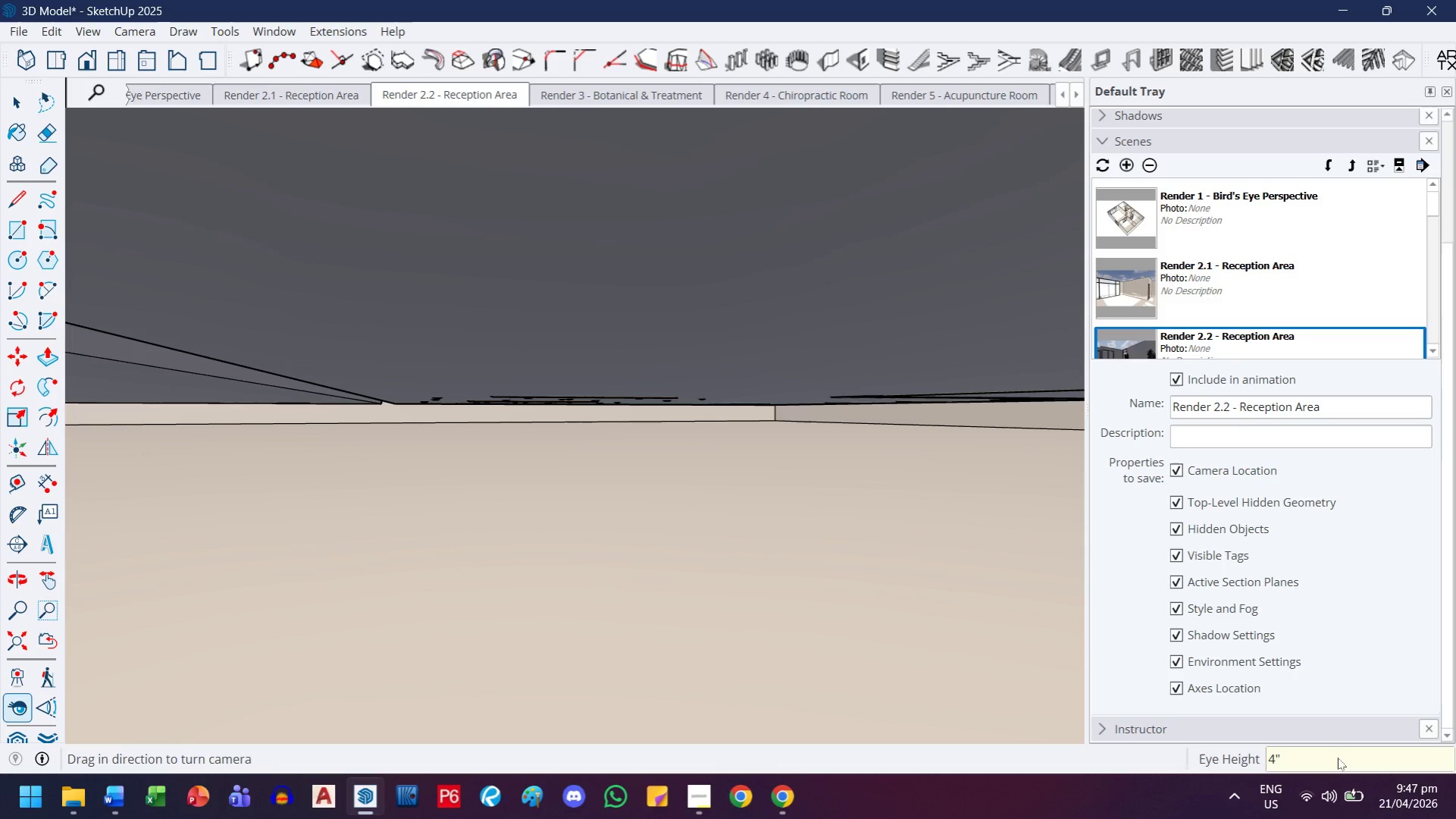 
key(4)
 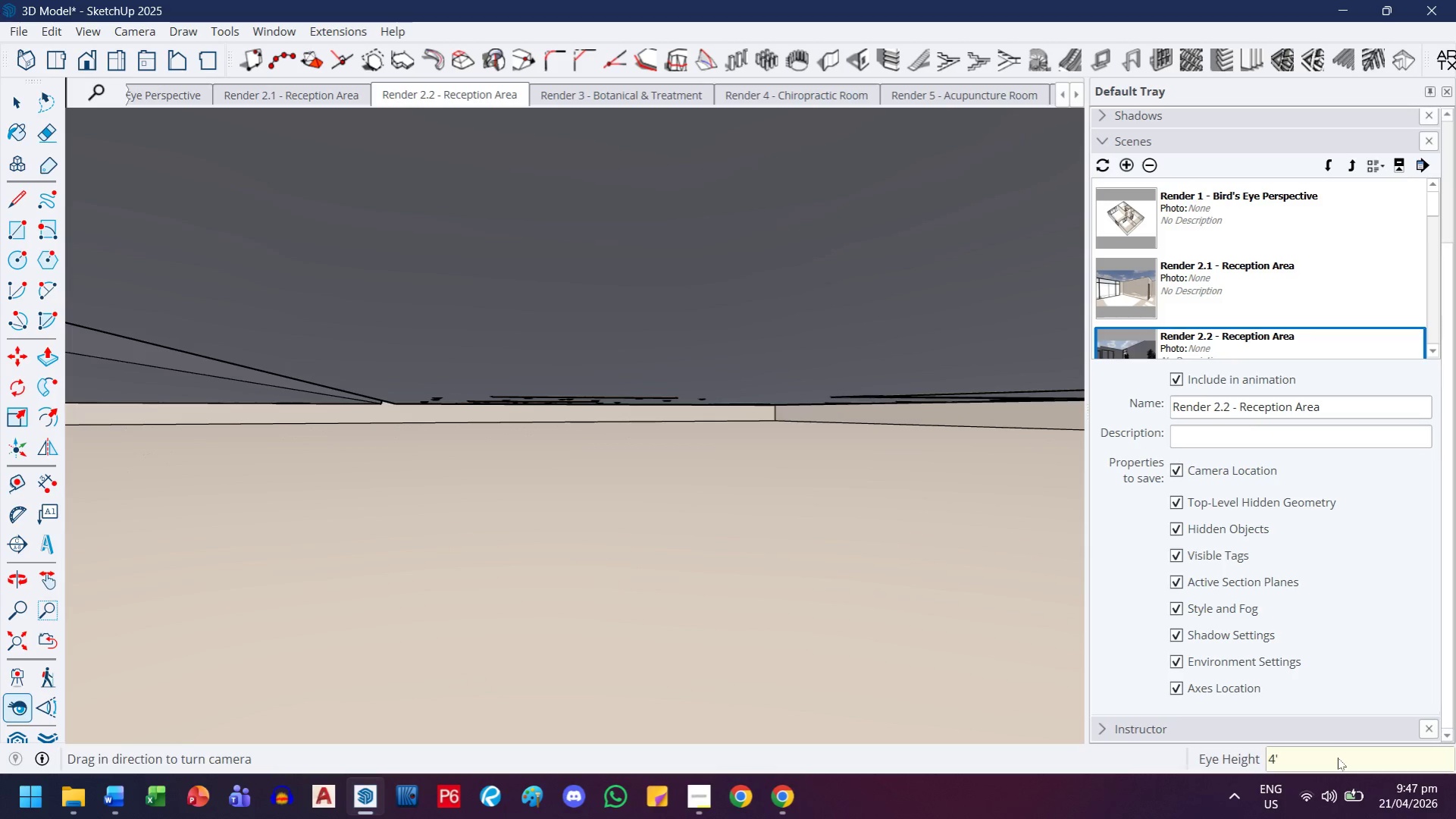 
key(Quote)
 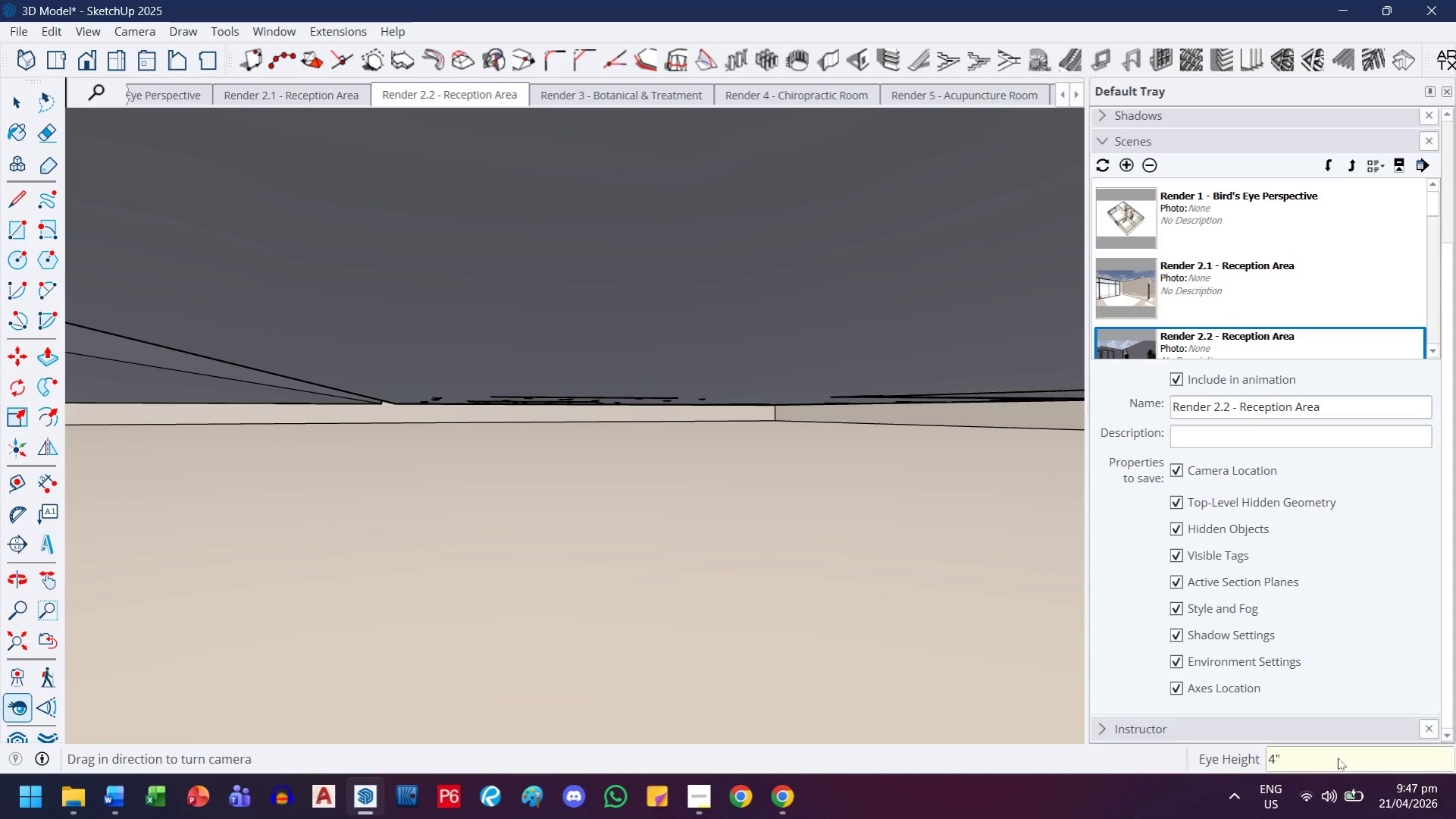 
key(Enter)
 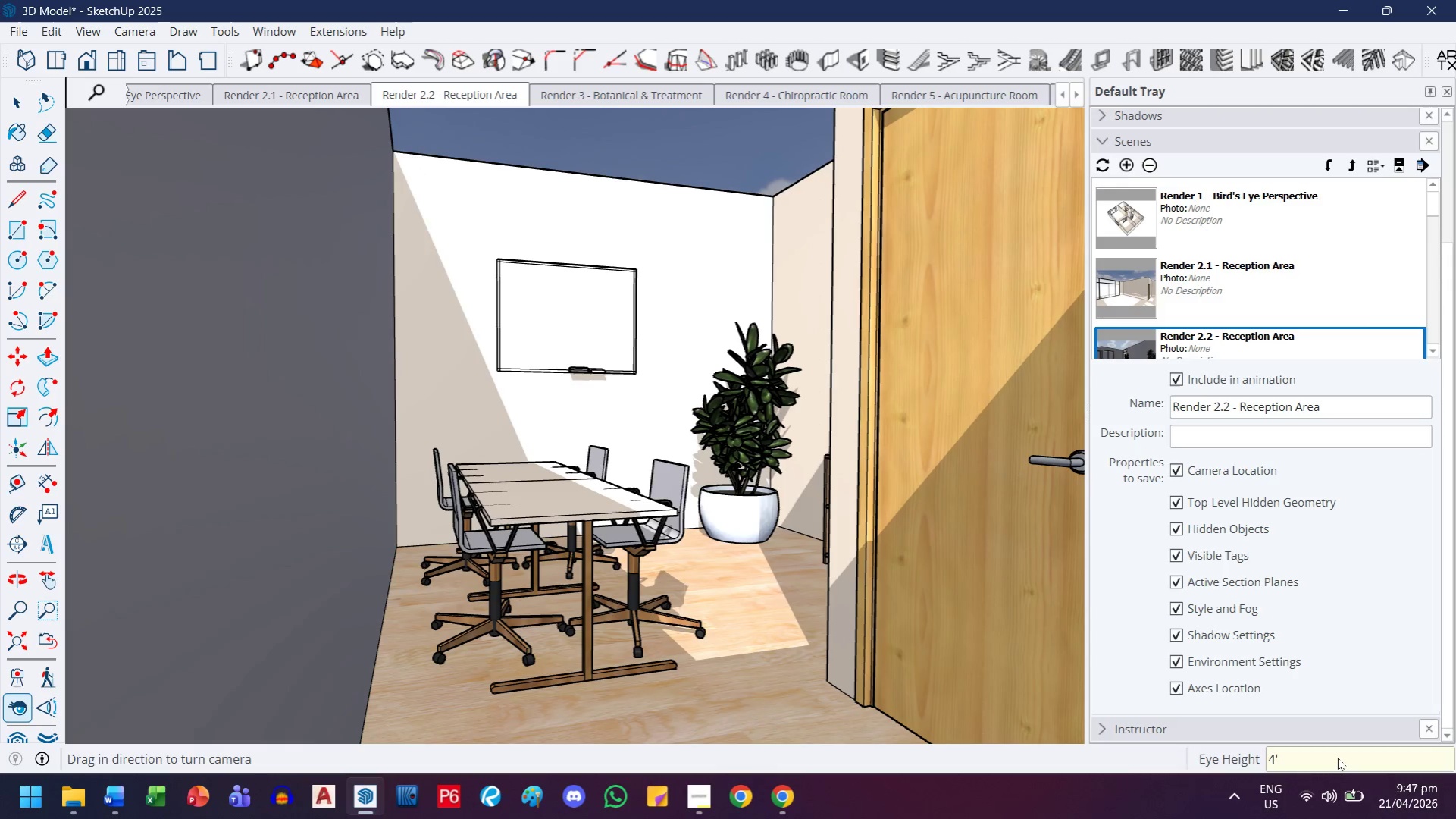 
key(5)
 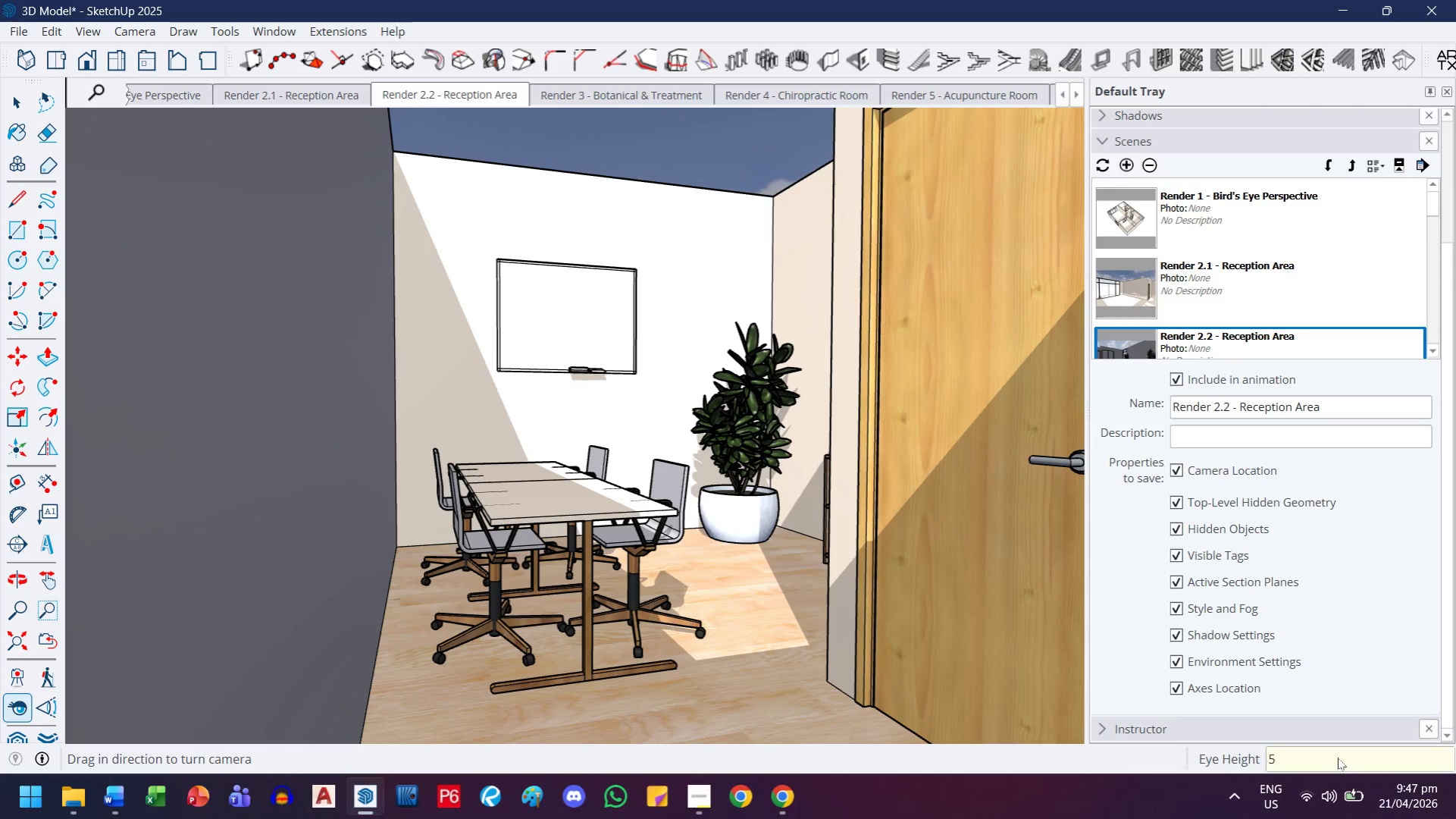 
key(Quote)
 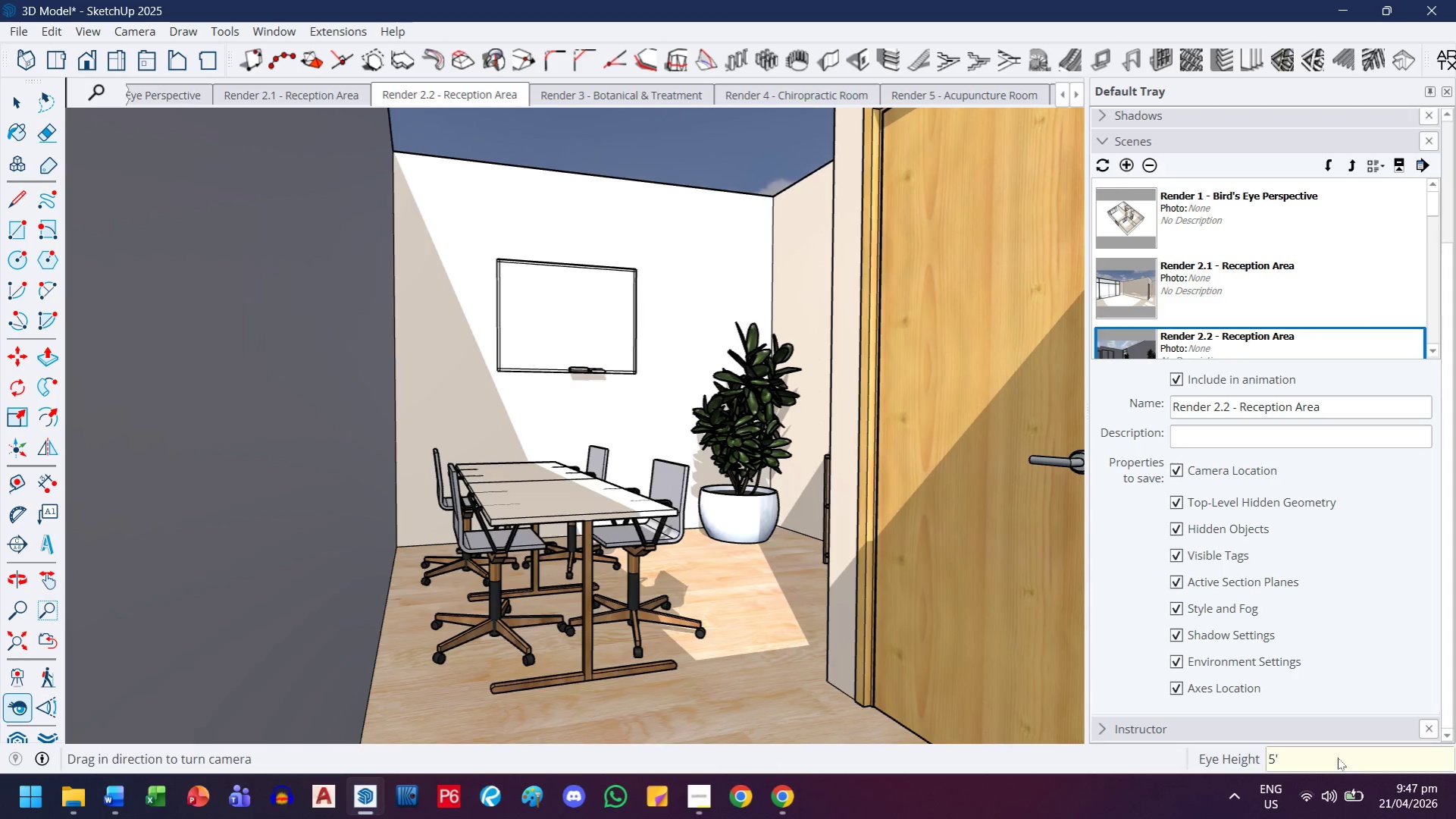 
key(Enter)
 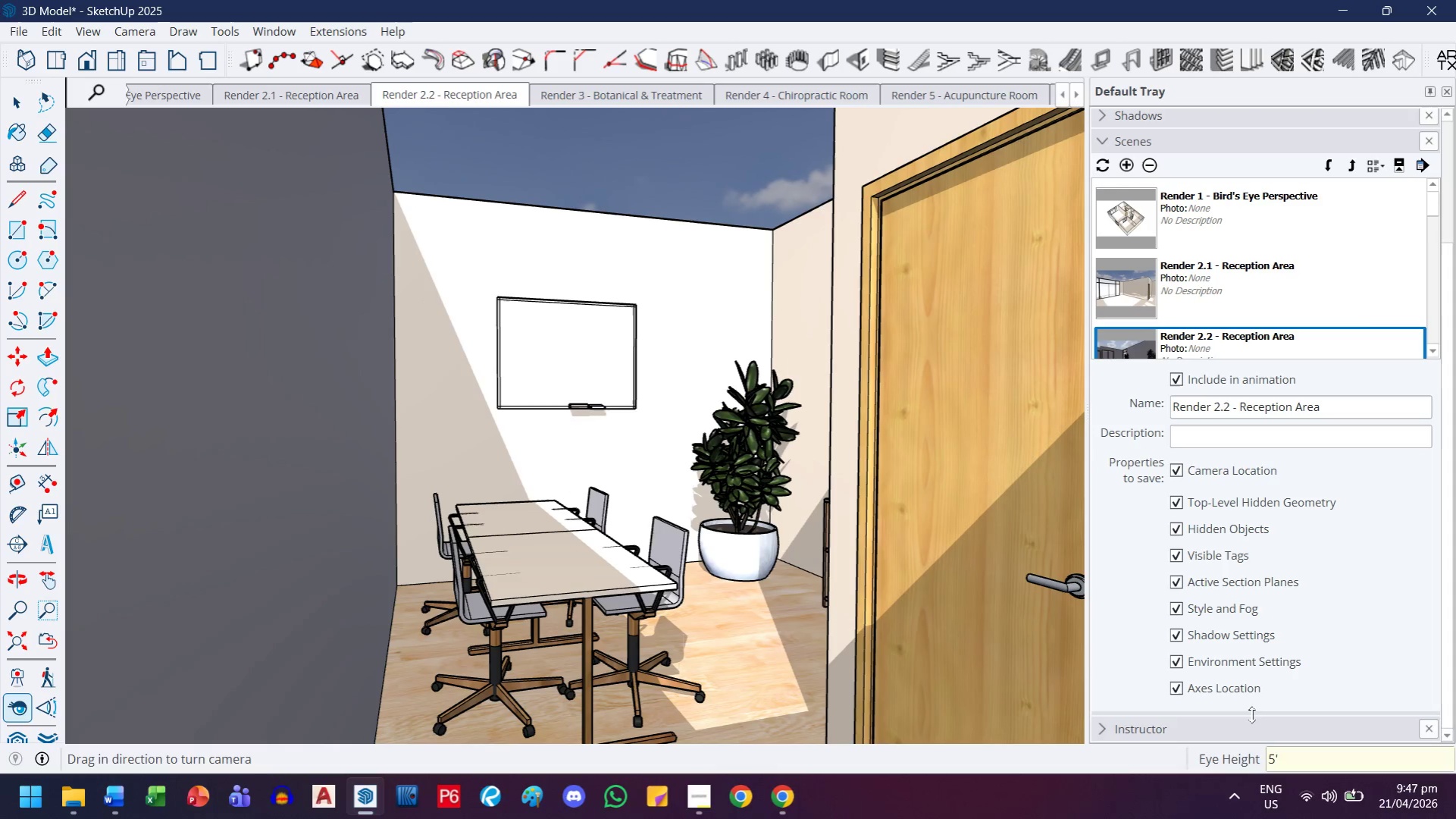 
left_click_drag(start_coordinate=[916, 469], to_coordinate=[939, 469])
 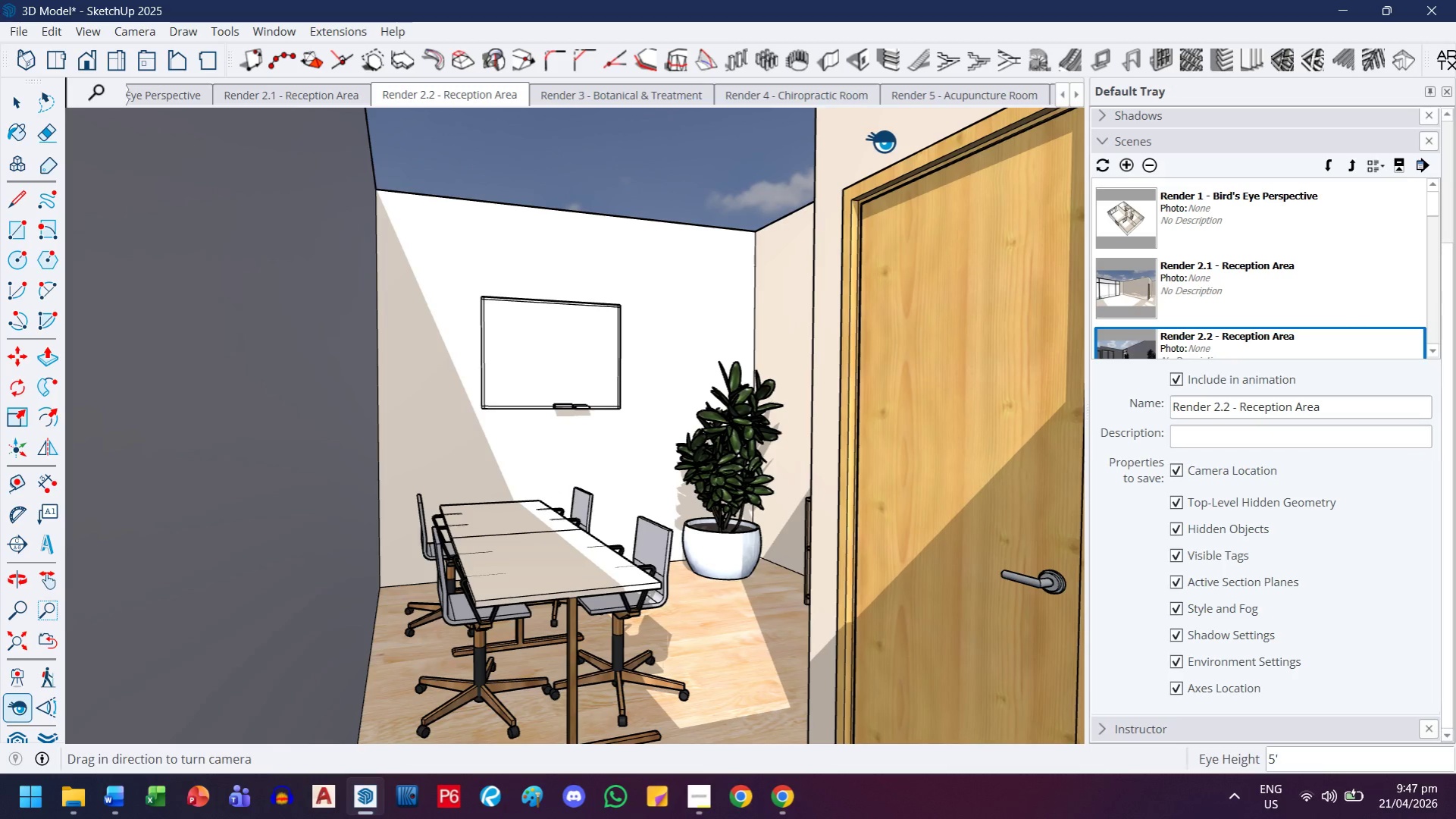 
left_click([1126, 166])
 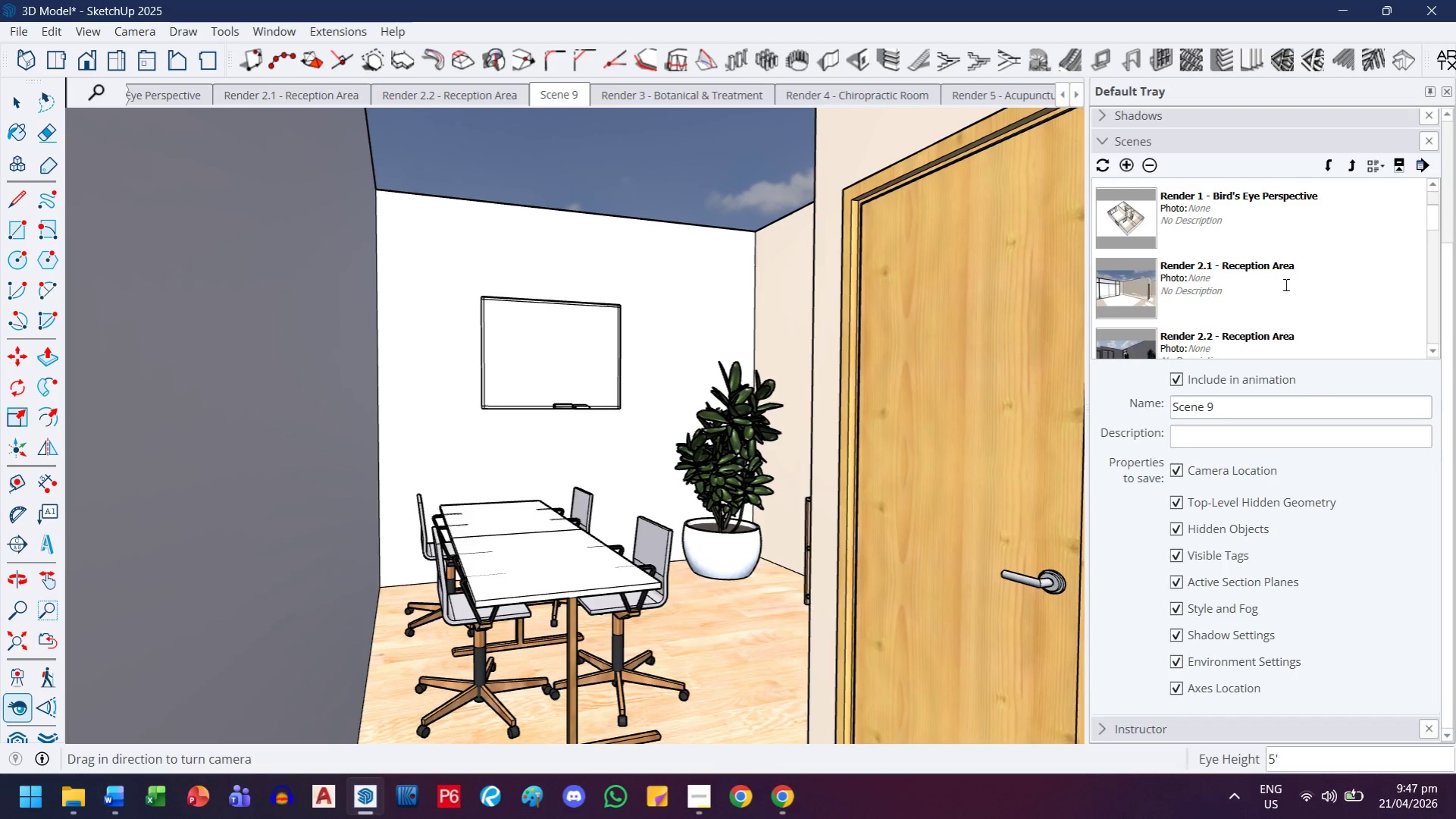 
wait(5.08)
 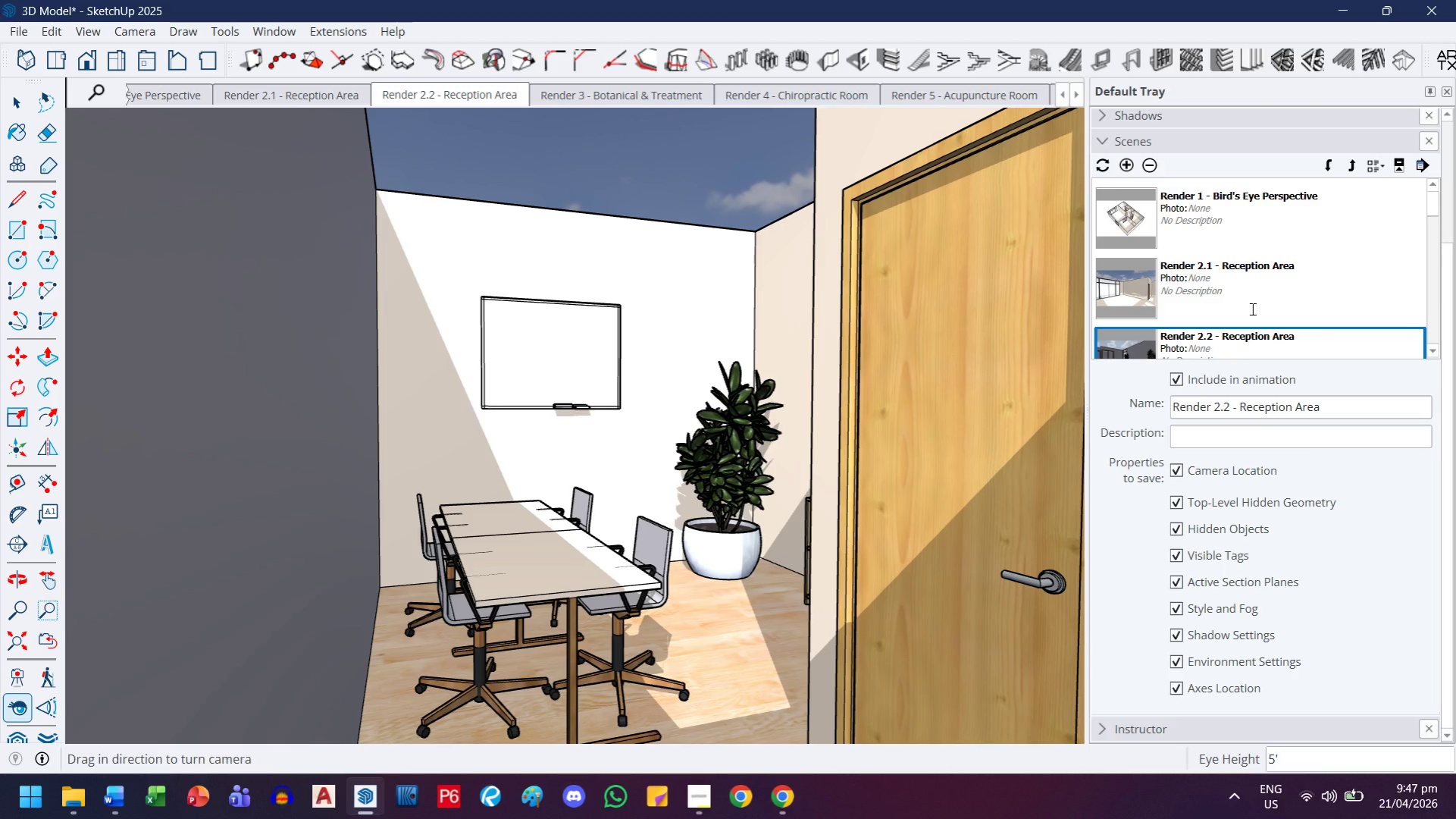 
scroll: coordinate [1291, 286], scroll_direction: down, amount: 2.0
 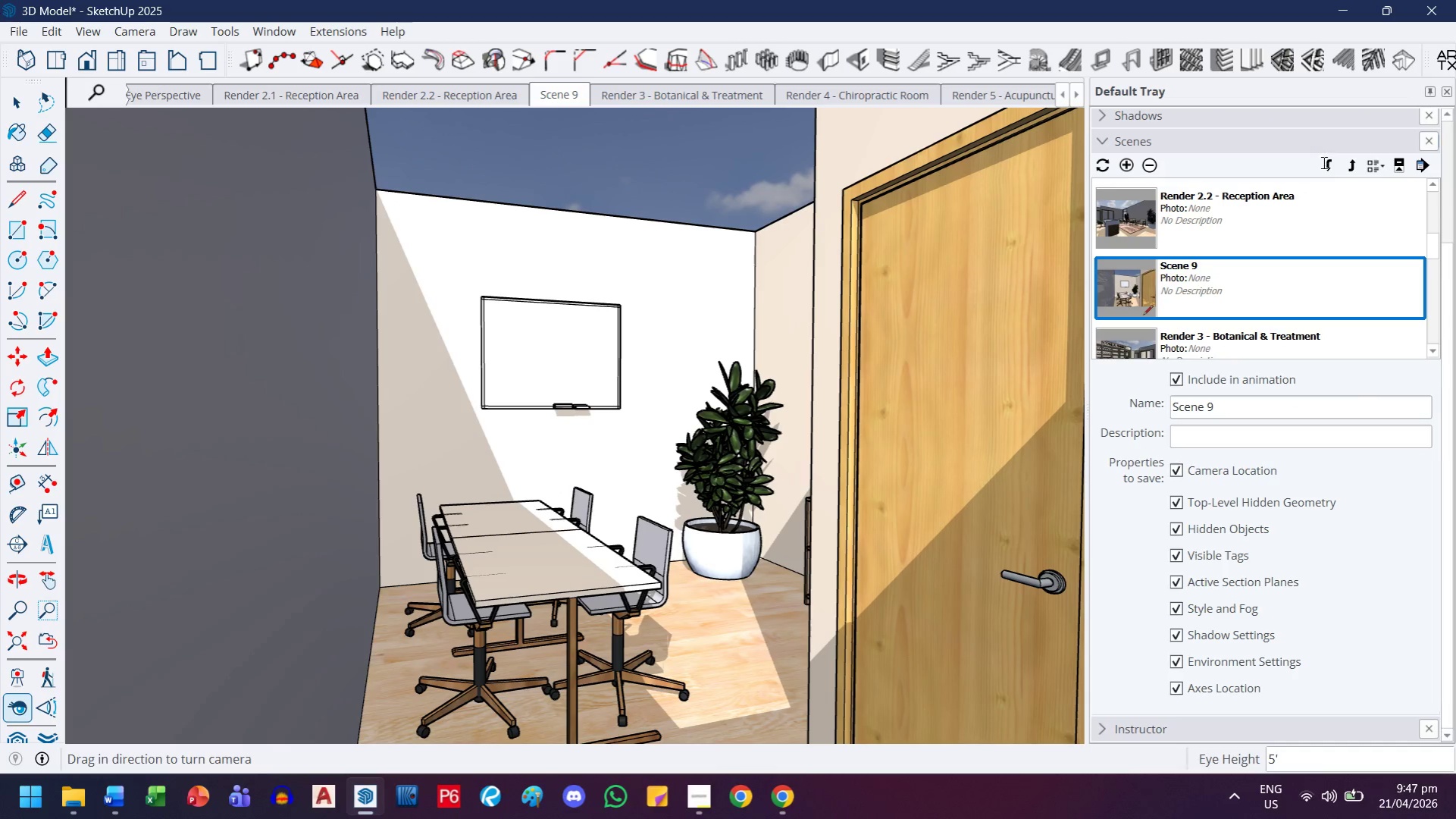 
double_click([1322, 163])
 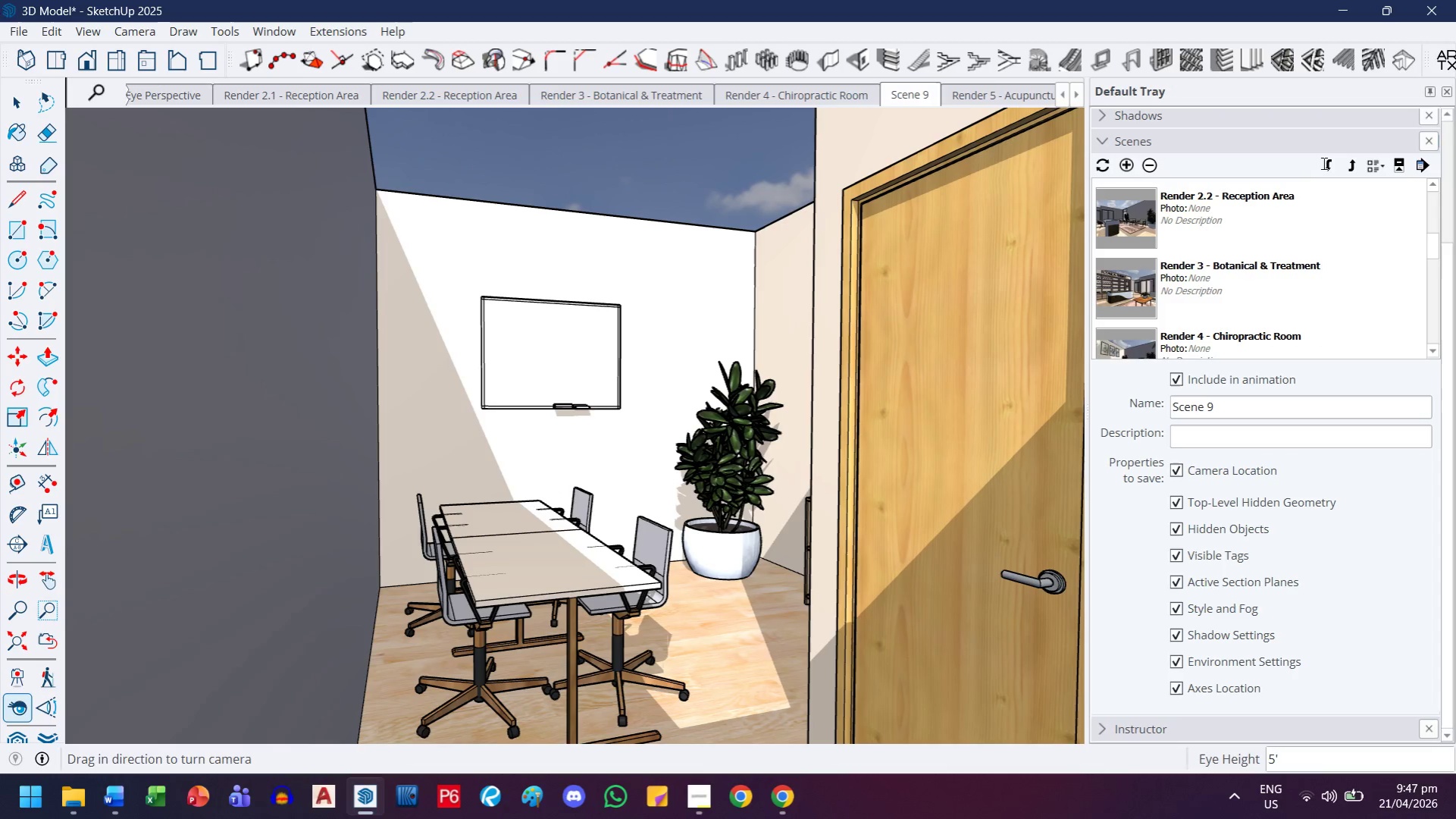 
triple_click([1322, 163])
 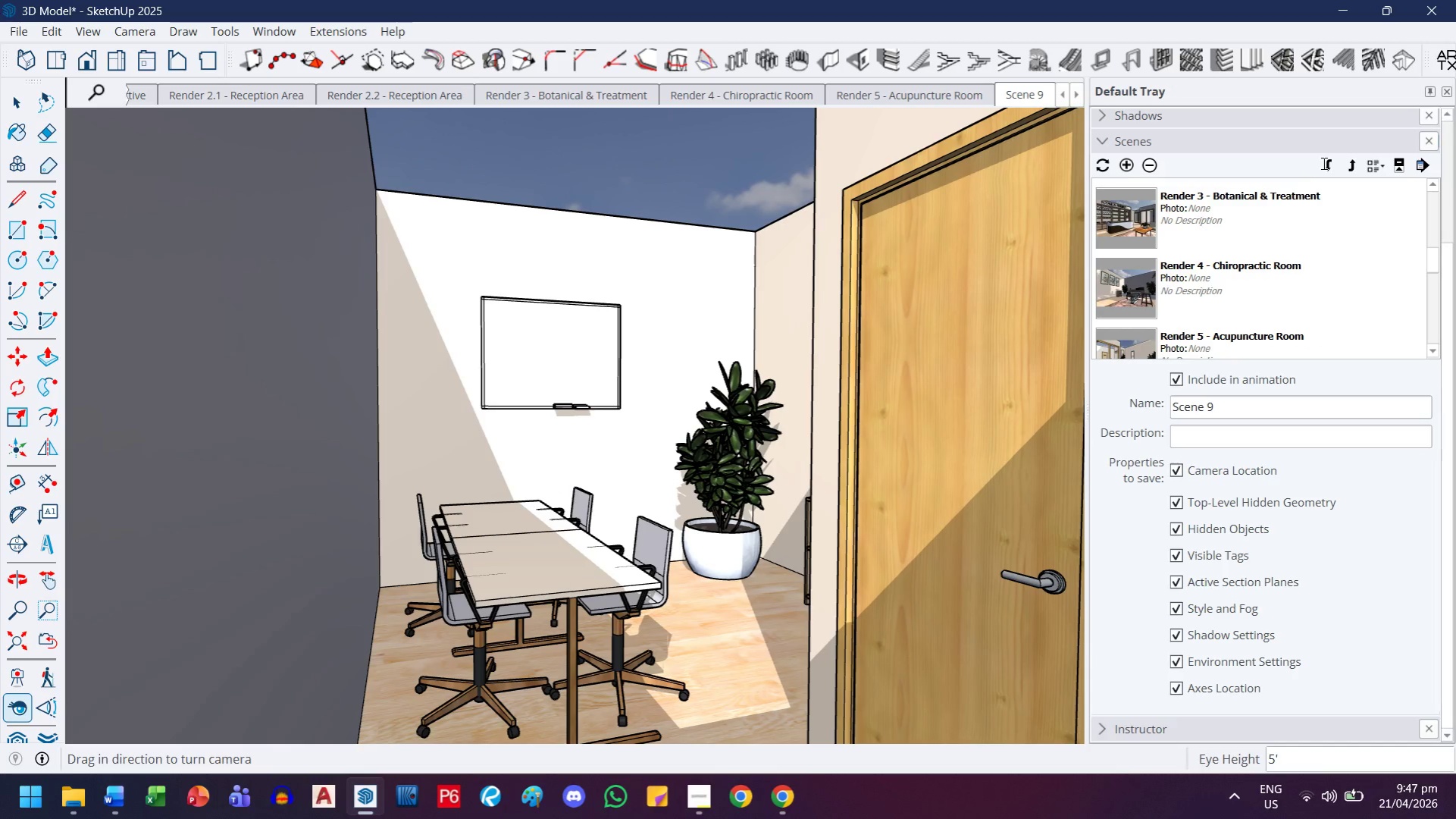 
left_click([1322, 163])
 